 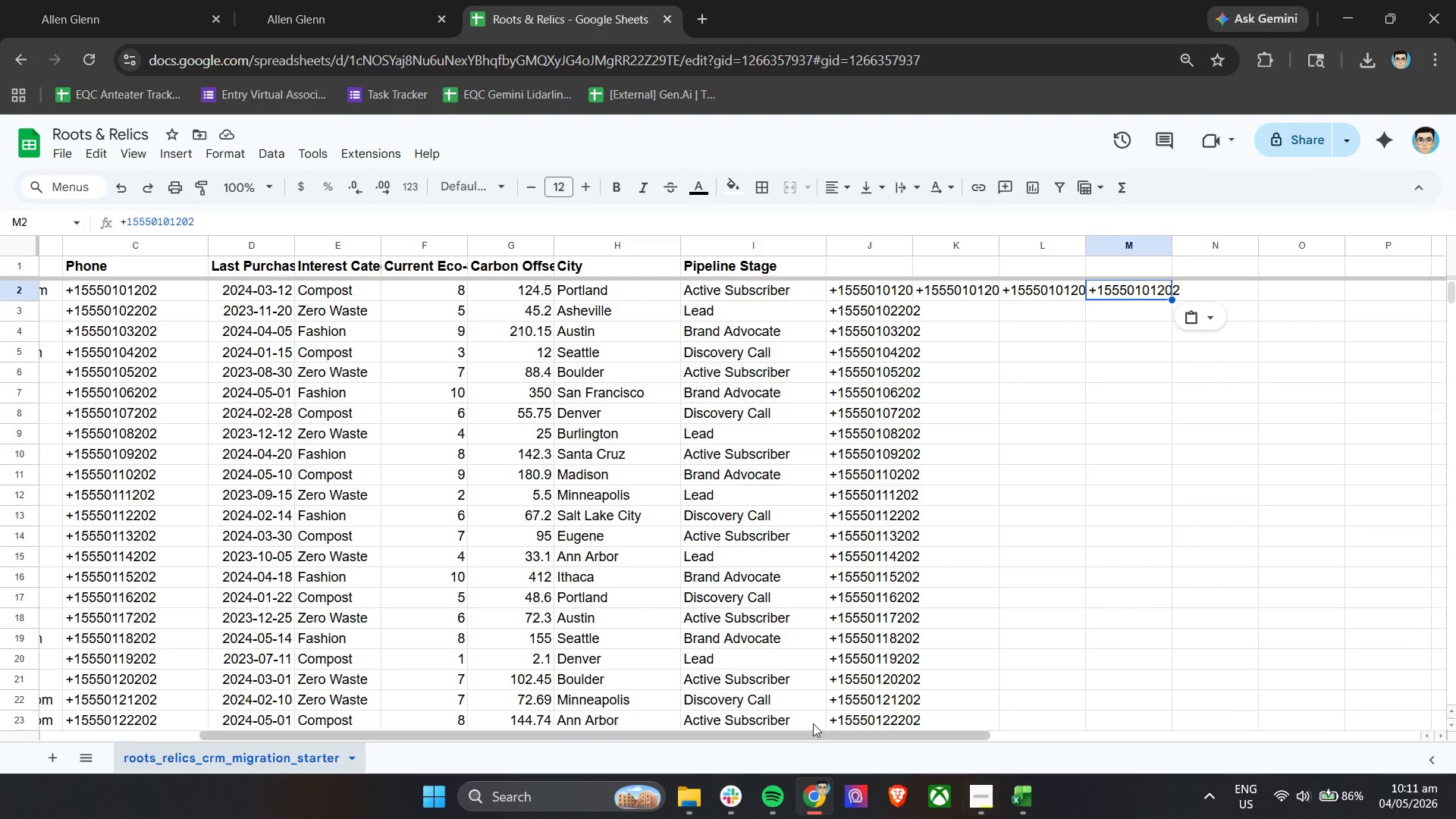 
scroll: coordinate [168, 541], scroll_direction: up, amount: 8.0
 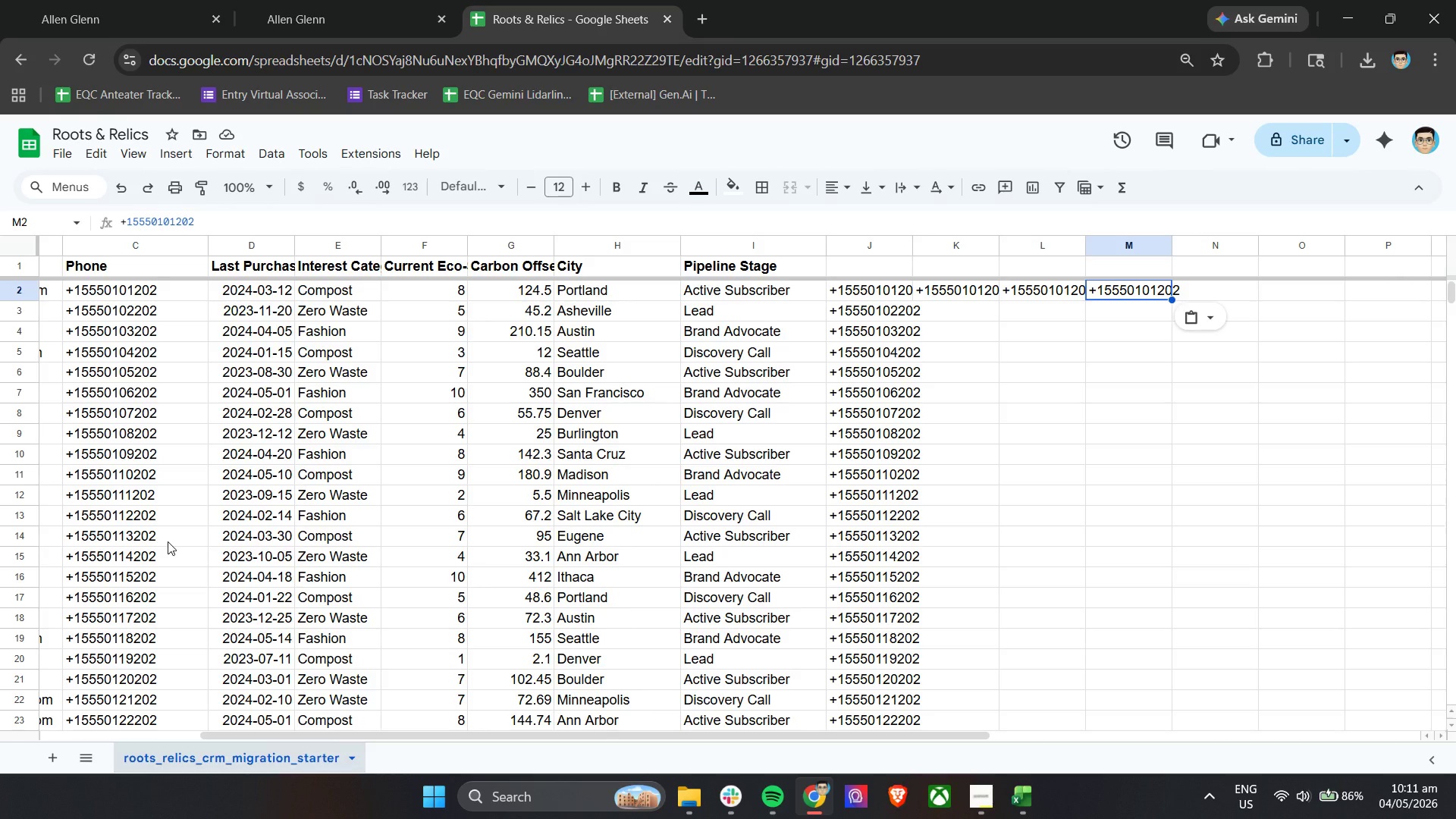 
scroll: coordinate [168, 541], scroll_direction: down, amount: 12.0
 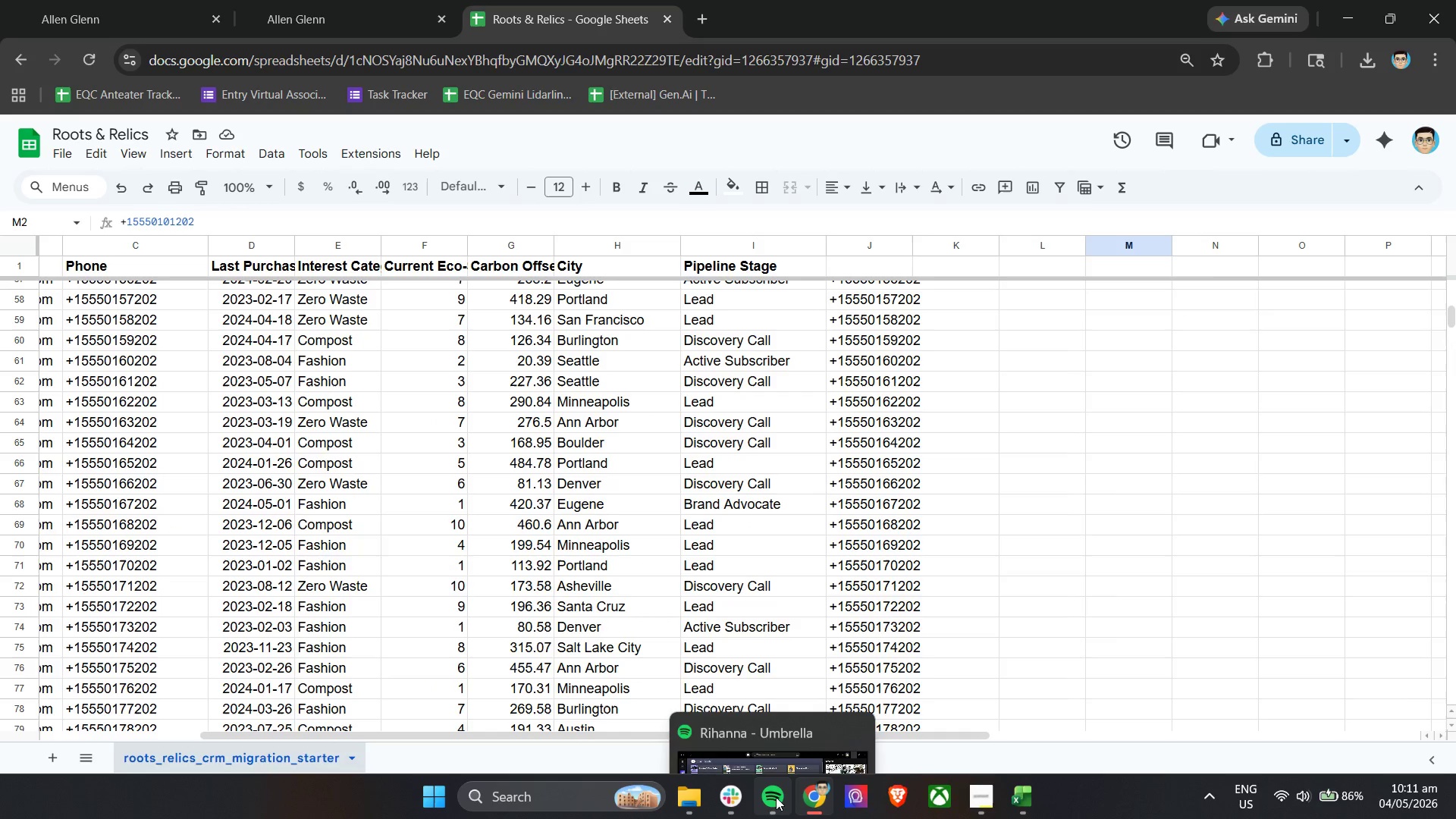 
mouse_move([993, 792])
 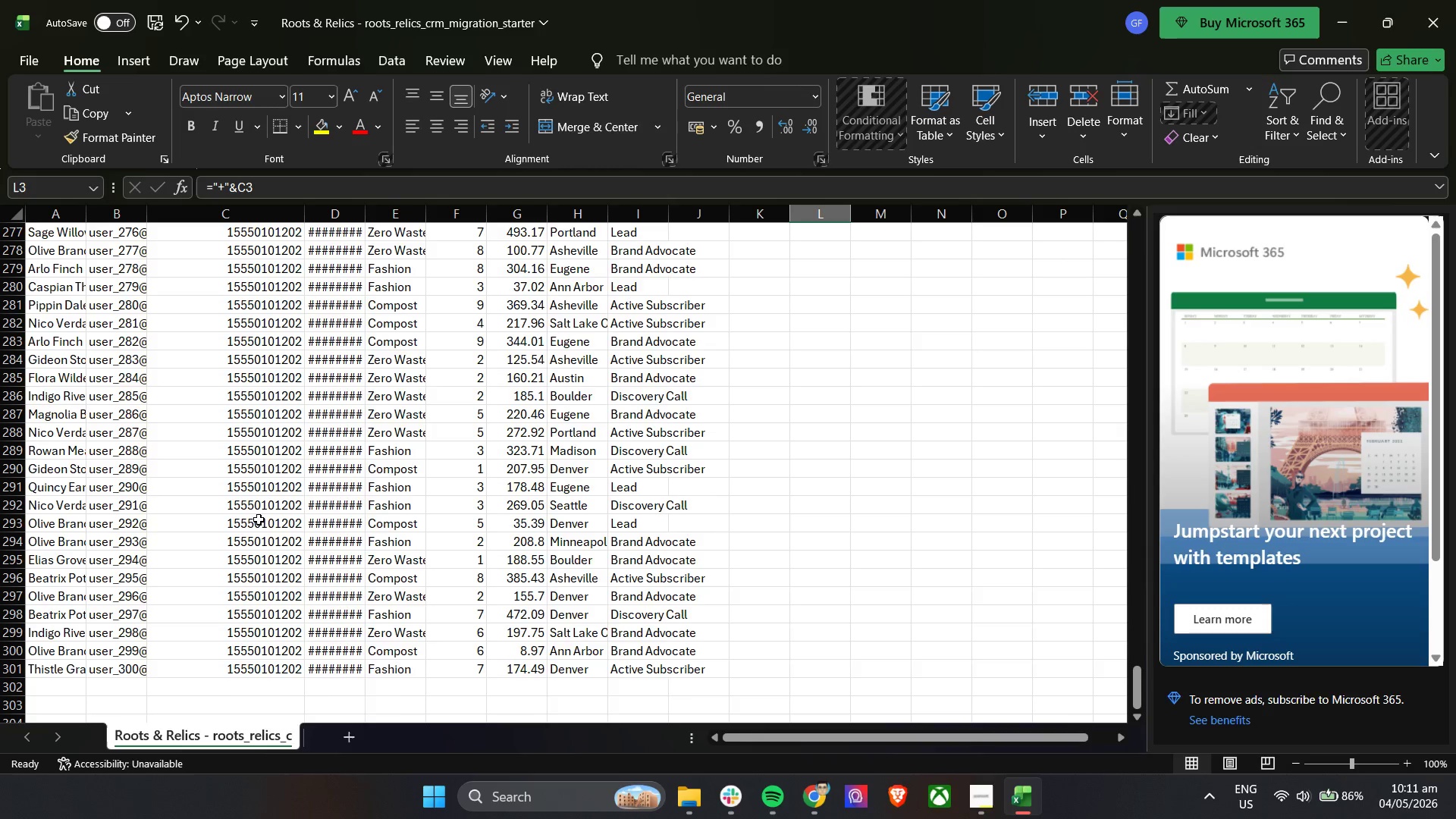 
scroll: coordinate [252, 517], scroll_direction: up, amount: 107.0
 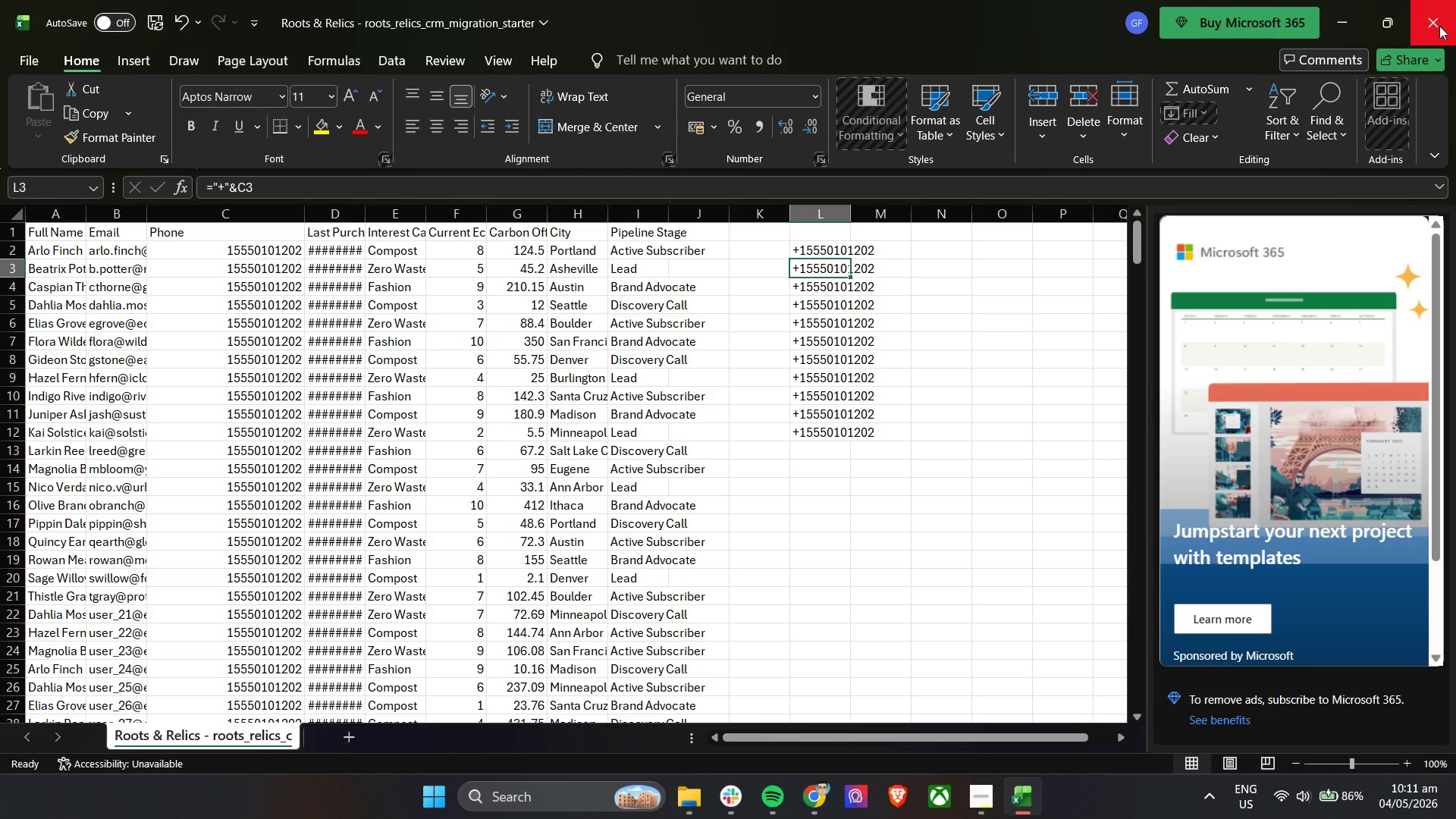 
left_click([1439, 26])
 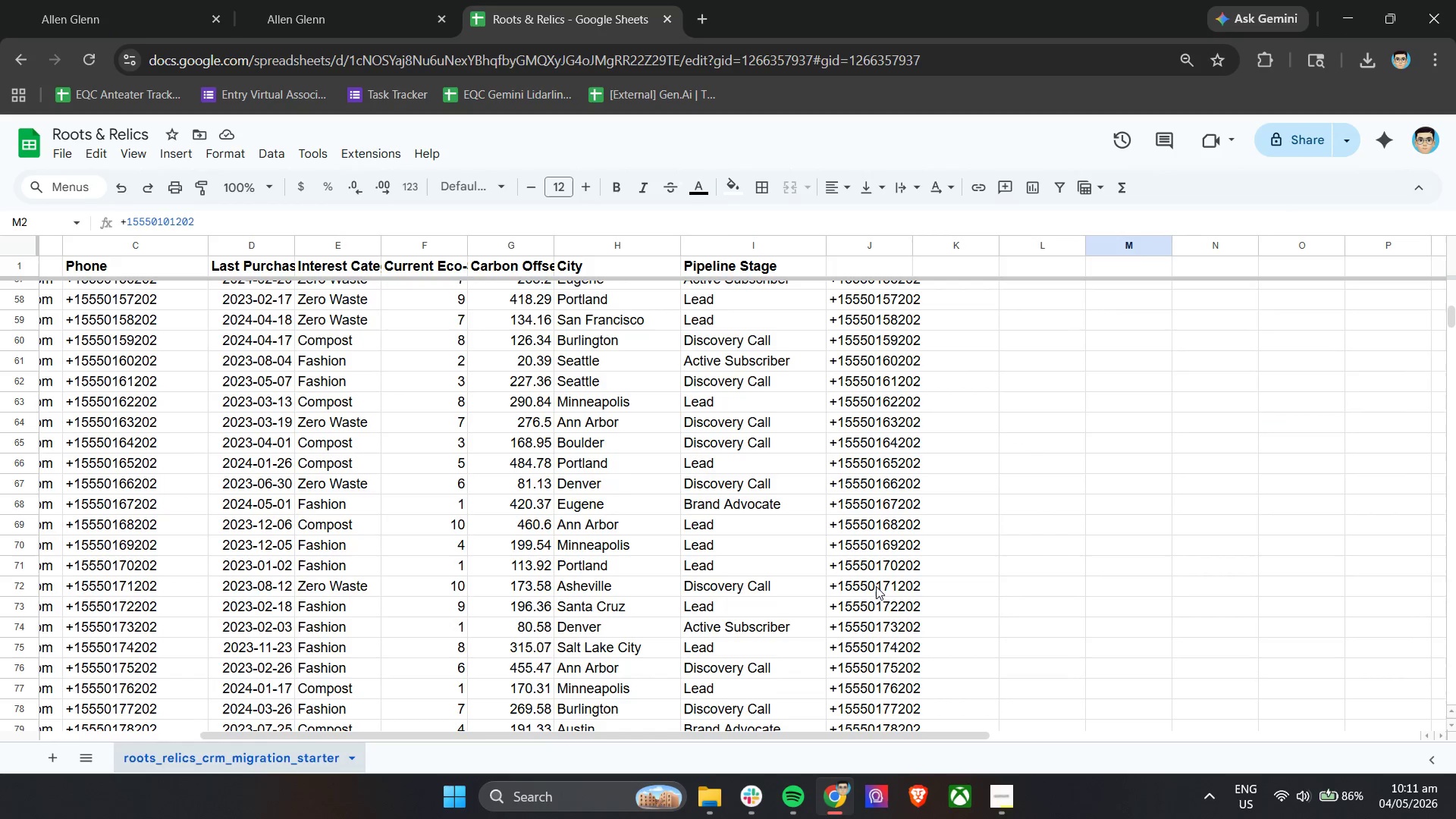 
wait(6.02)
 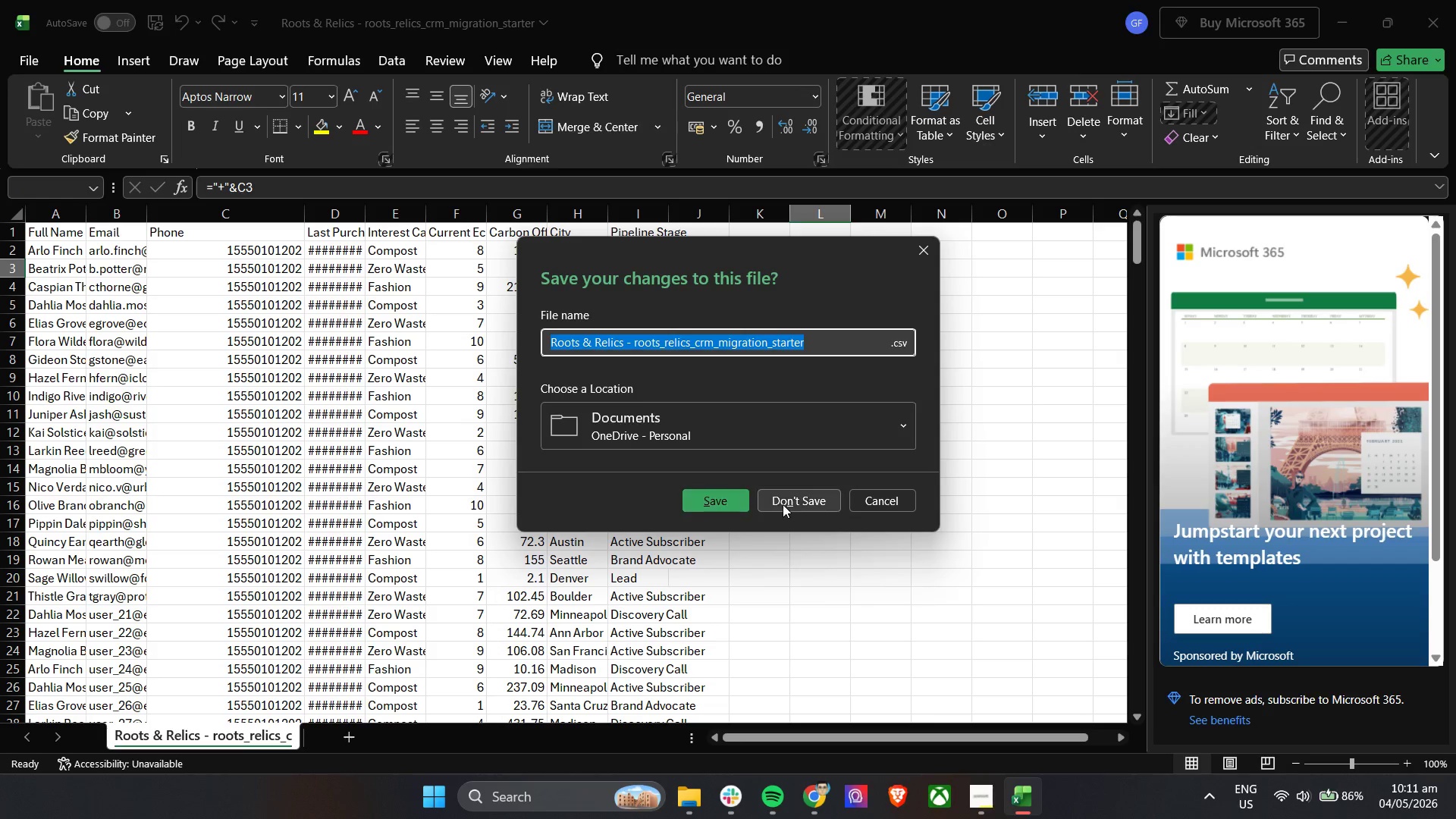 
hold_key(key=CapsLock, duration=0.5)
 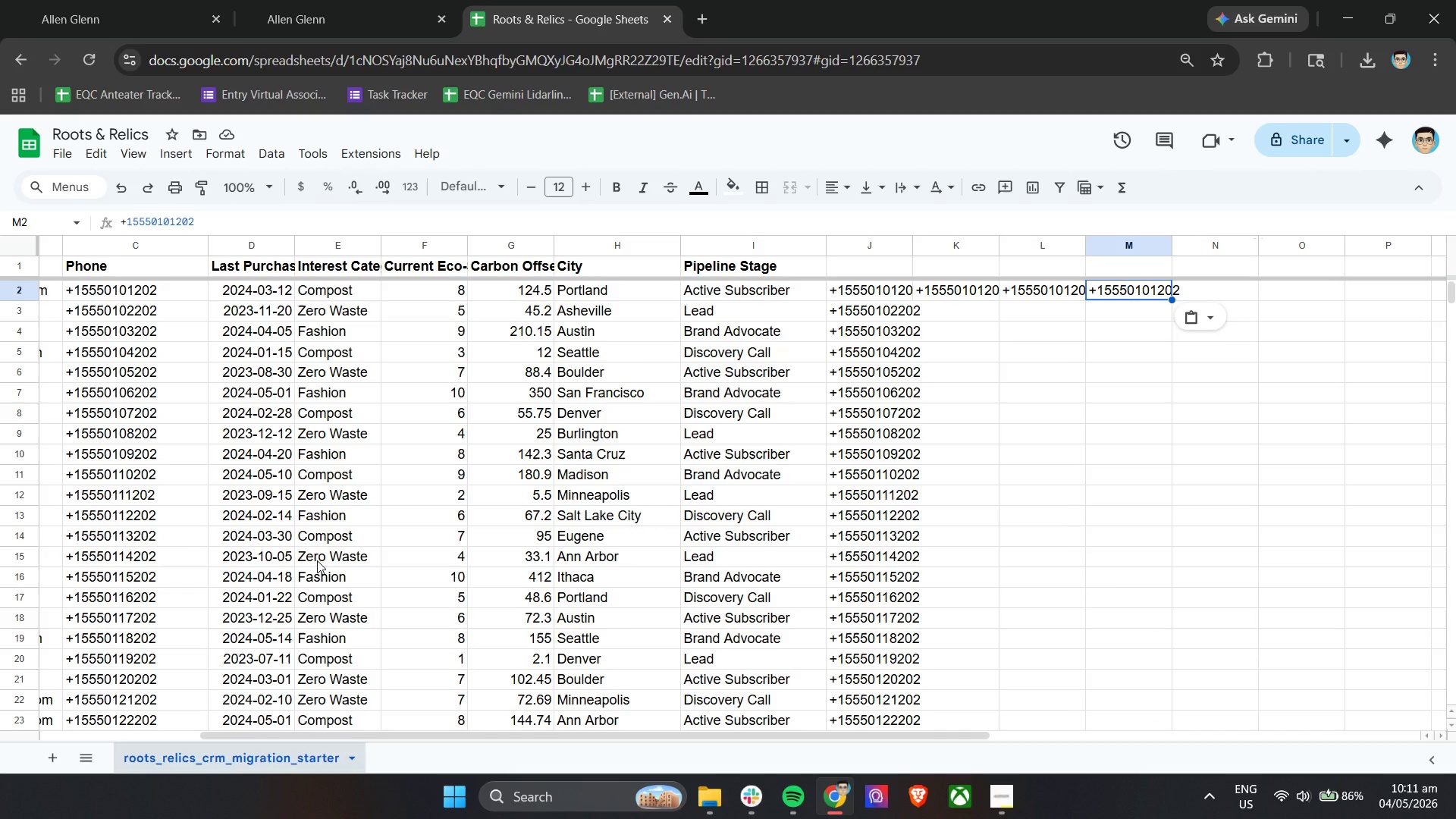 
scroll: coordinate [220, 534], scroll_direction: up, amount: 25.0
 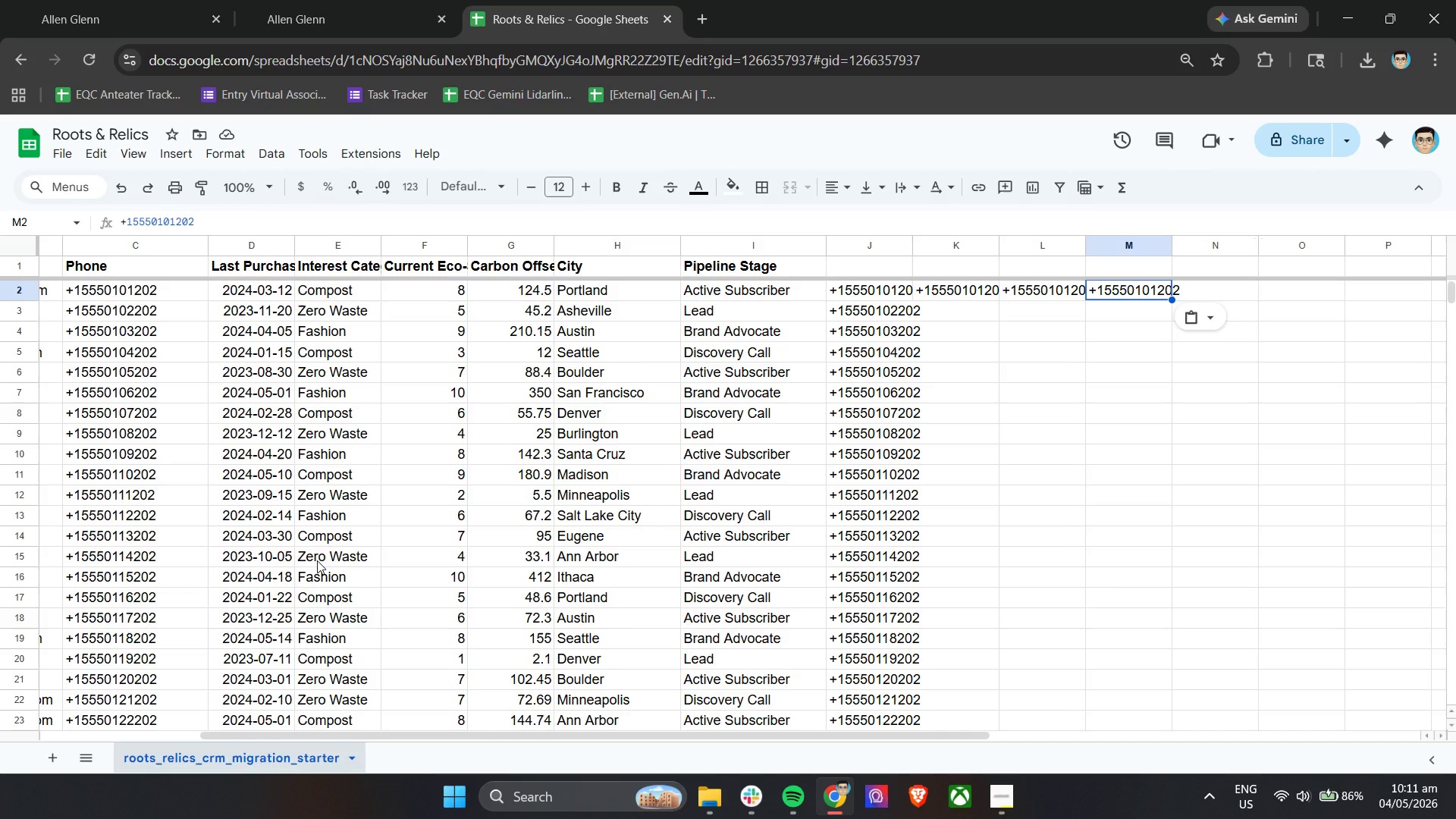 
hold_key(key=ShiftLeft, duration=0.8)
scroll: coordinate [317, 560], scroll_direction: up, amount: 14.0
 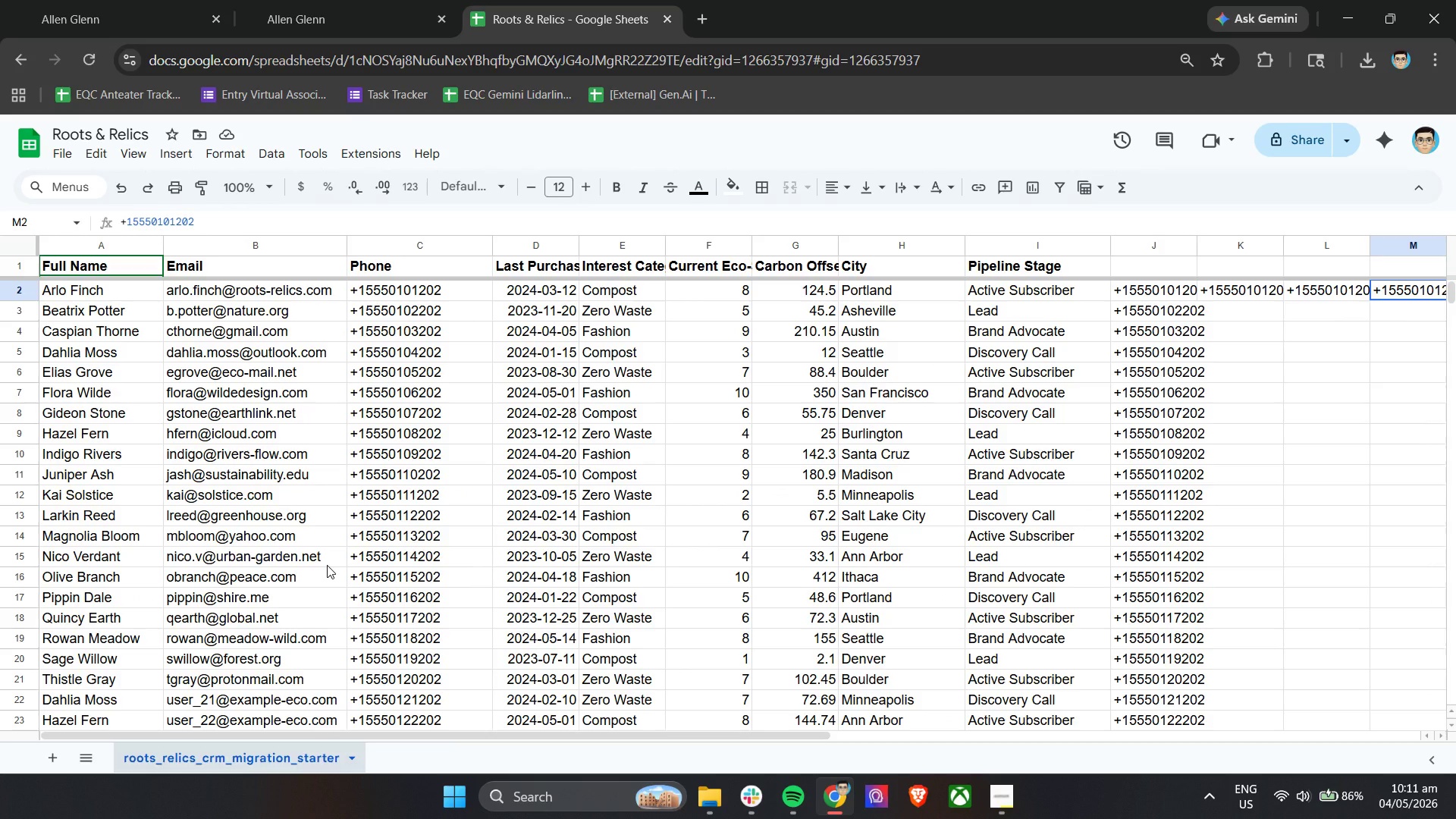 
hold_key(key=ShiftLeft, duration=1.41)
scroll: coordinate [327, 565], scroll_direction: none, amount: 0.0
 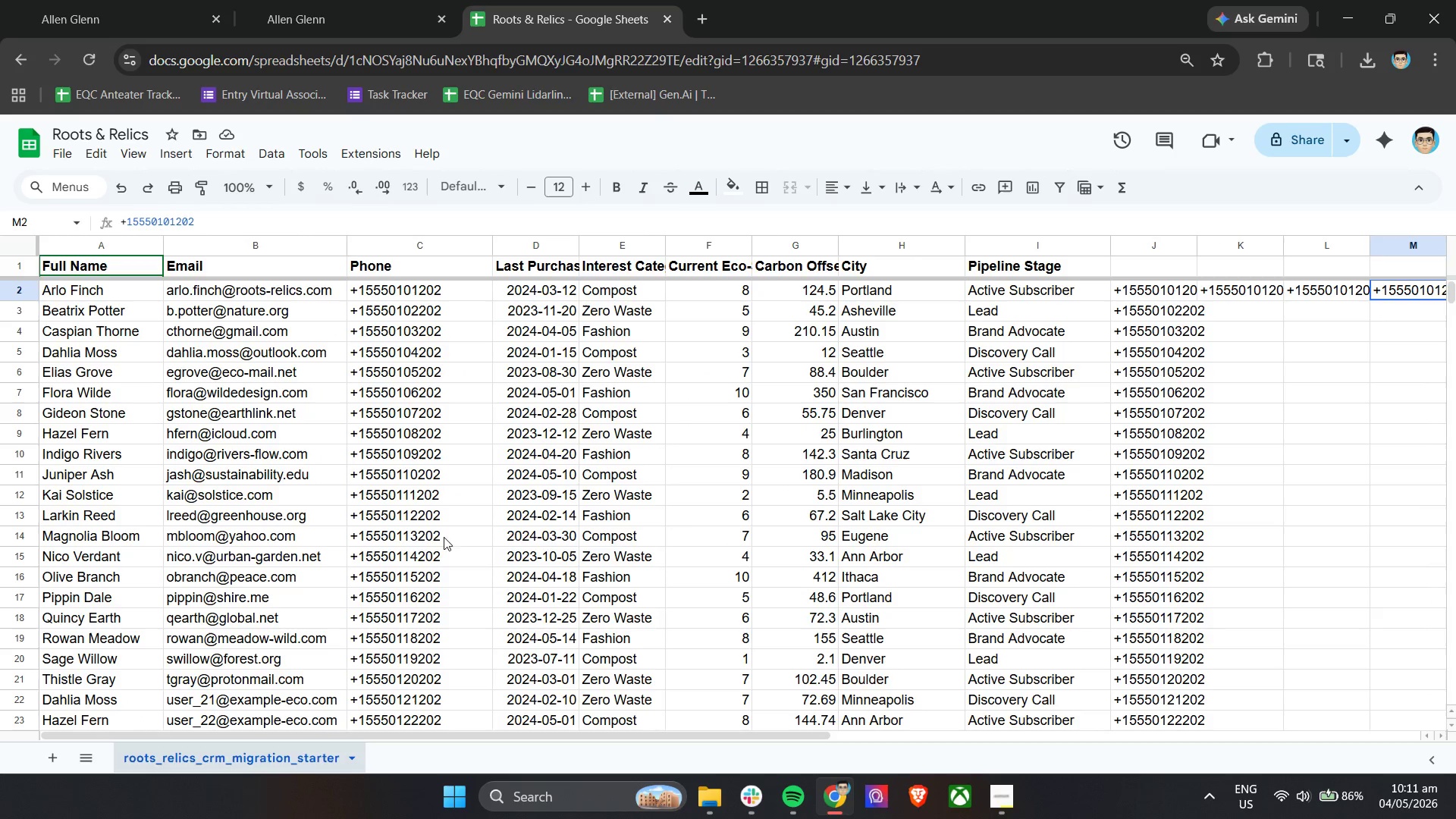 
key(Shift+ShiftLeft)
 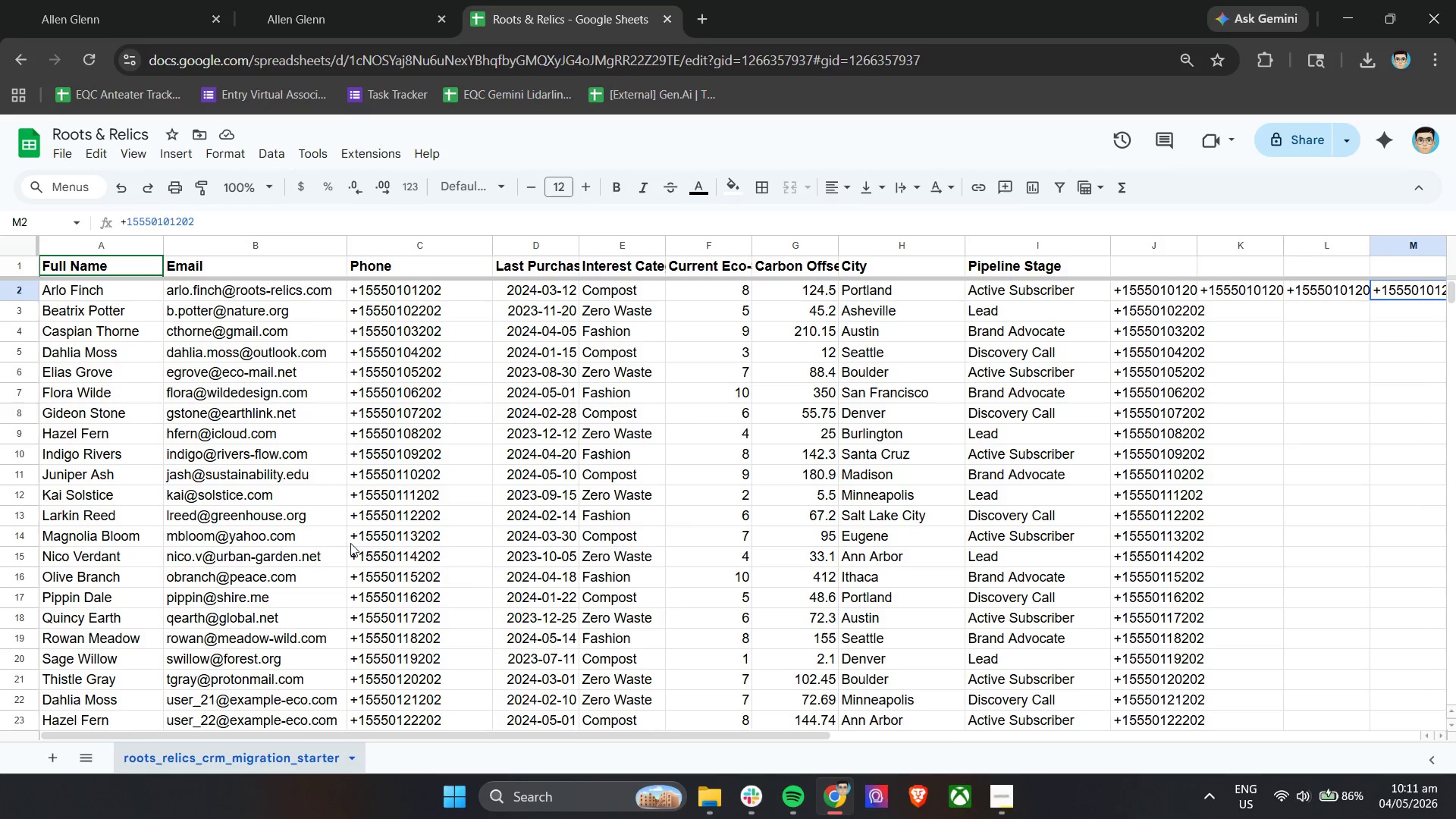 
hold_key(key=ShiftLeft, duration=0.58)
 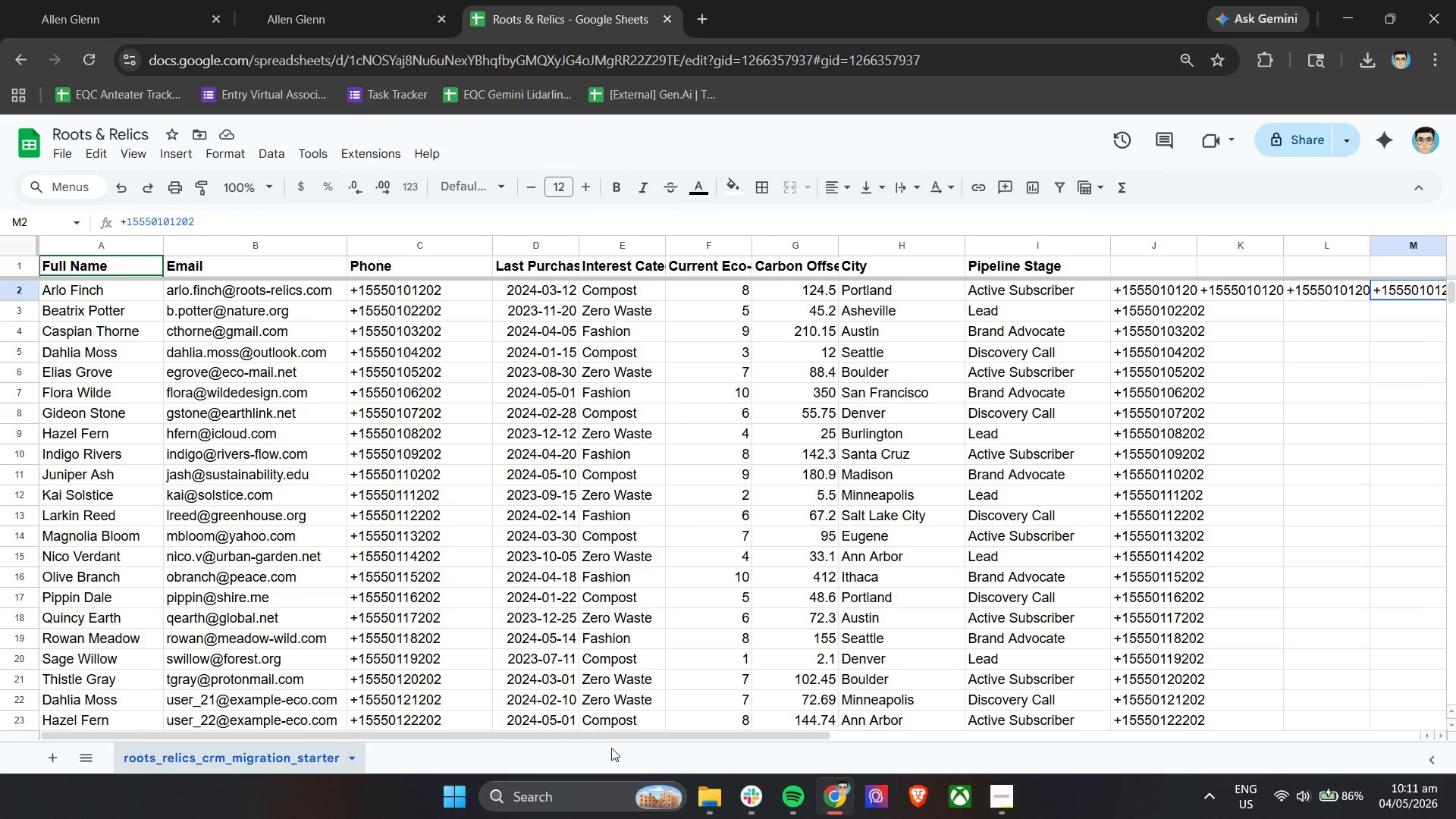 
left_click([709, 795])
 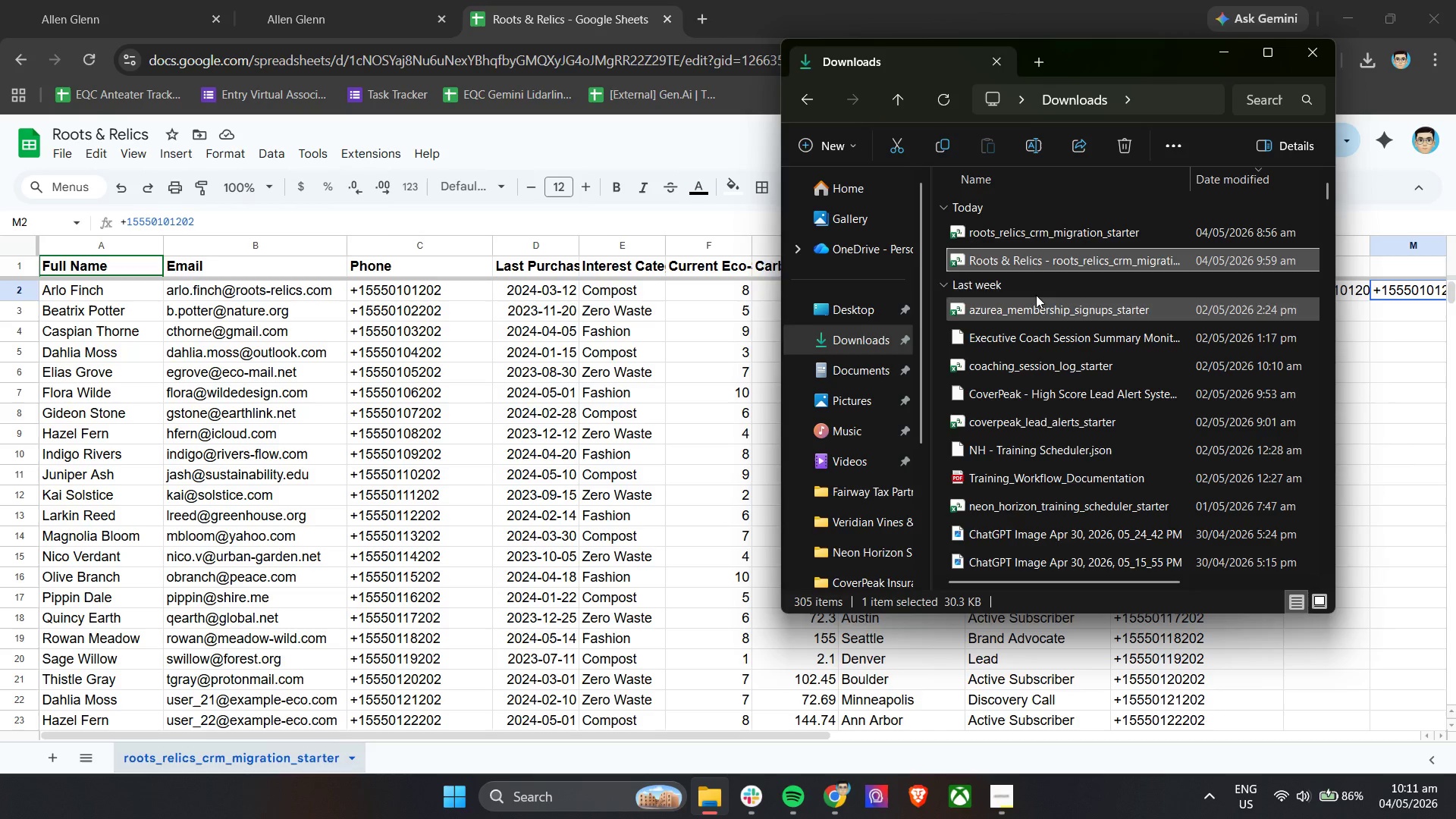 
left_click([1049, 262])
 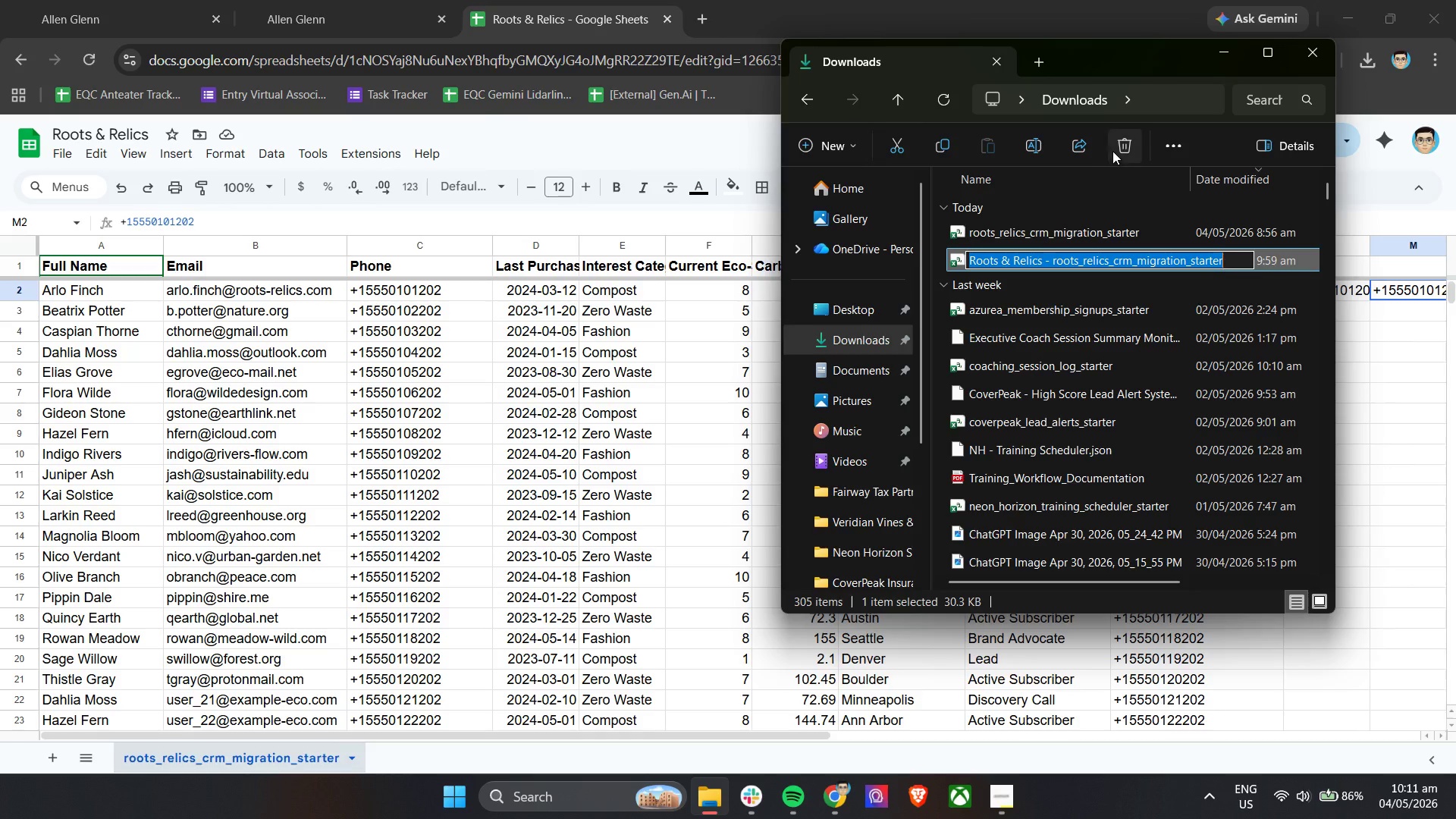 
left_click([1120, 149])
 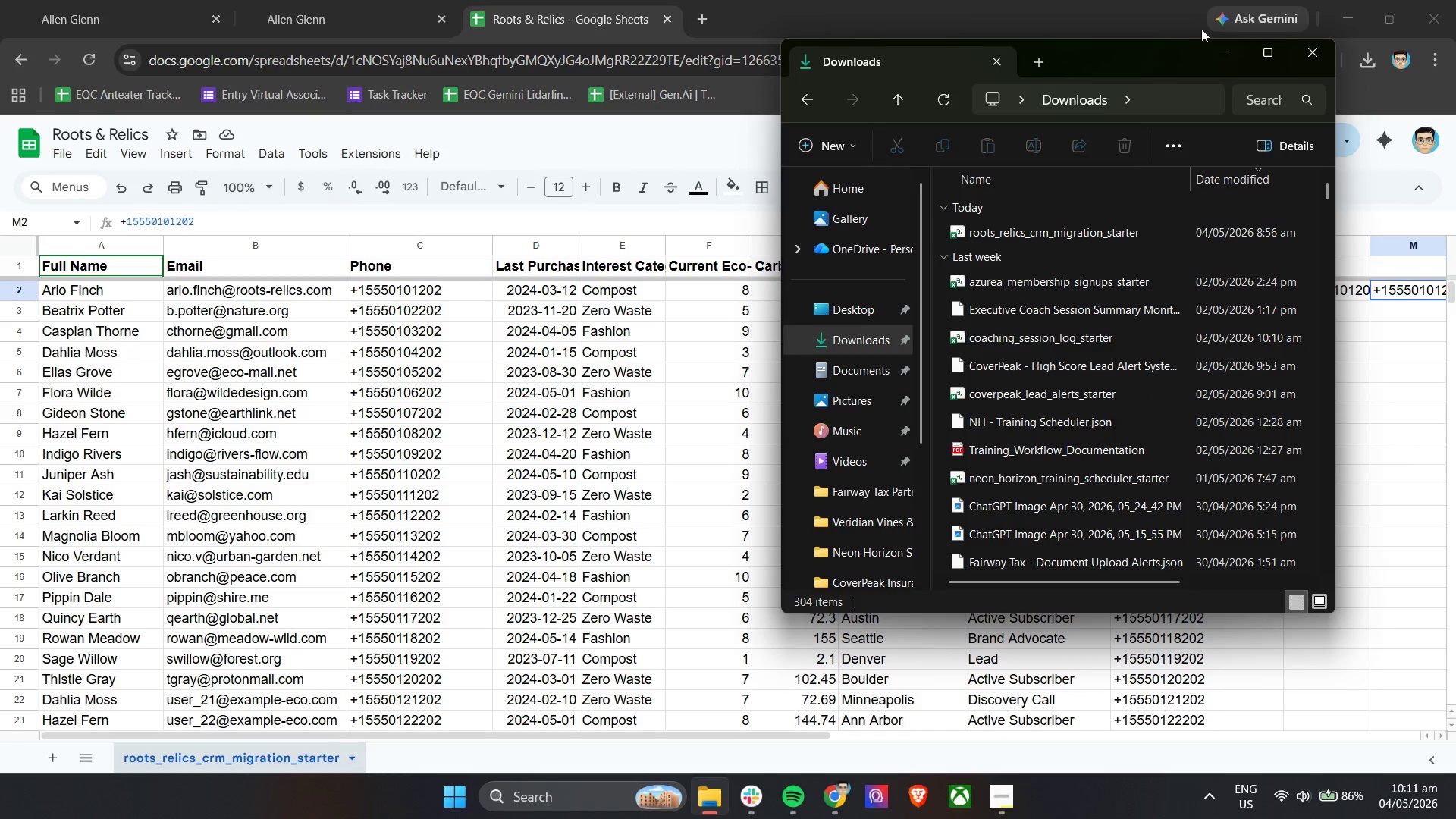 
hold_key(key=ShiftLeft, duration=0.56)
scroll: coordinate [1143, 312], scroll_direction: down, amount: 4.0
 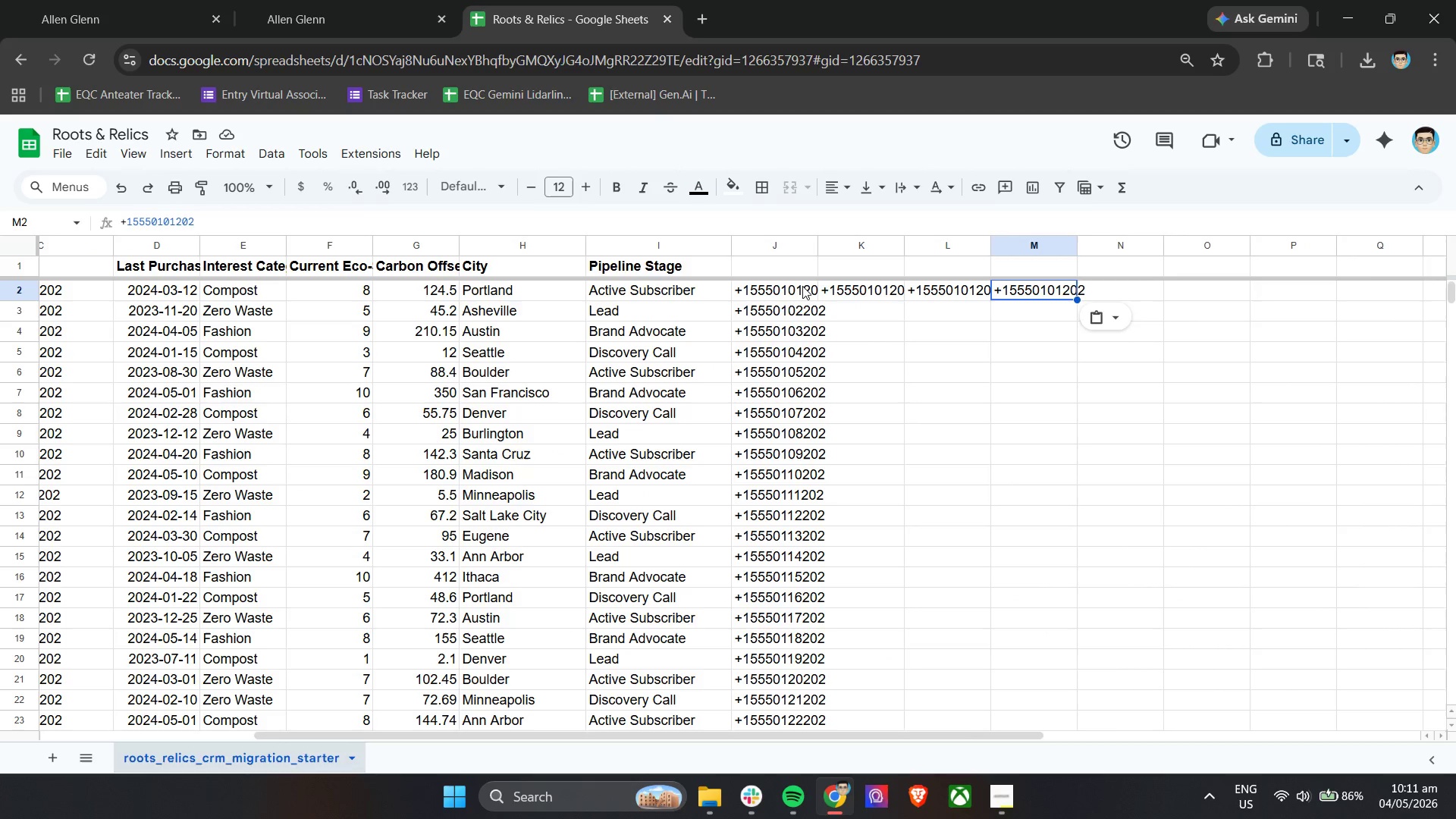 
left_click([779, 292])
 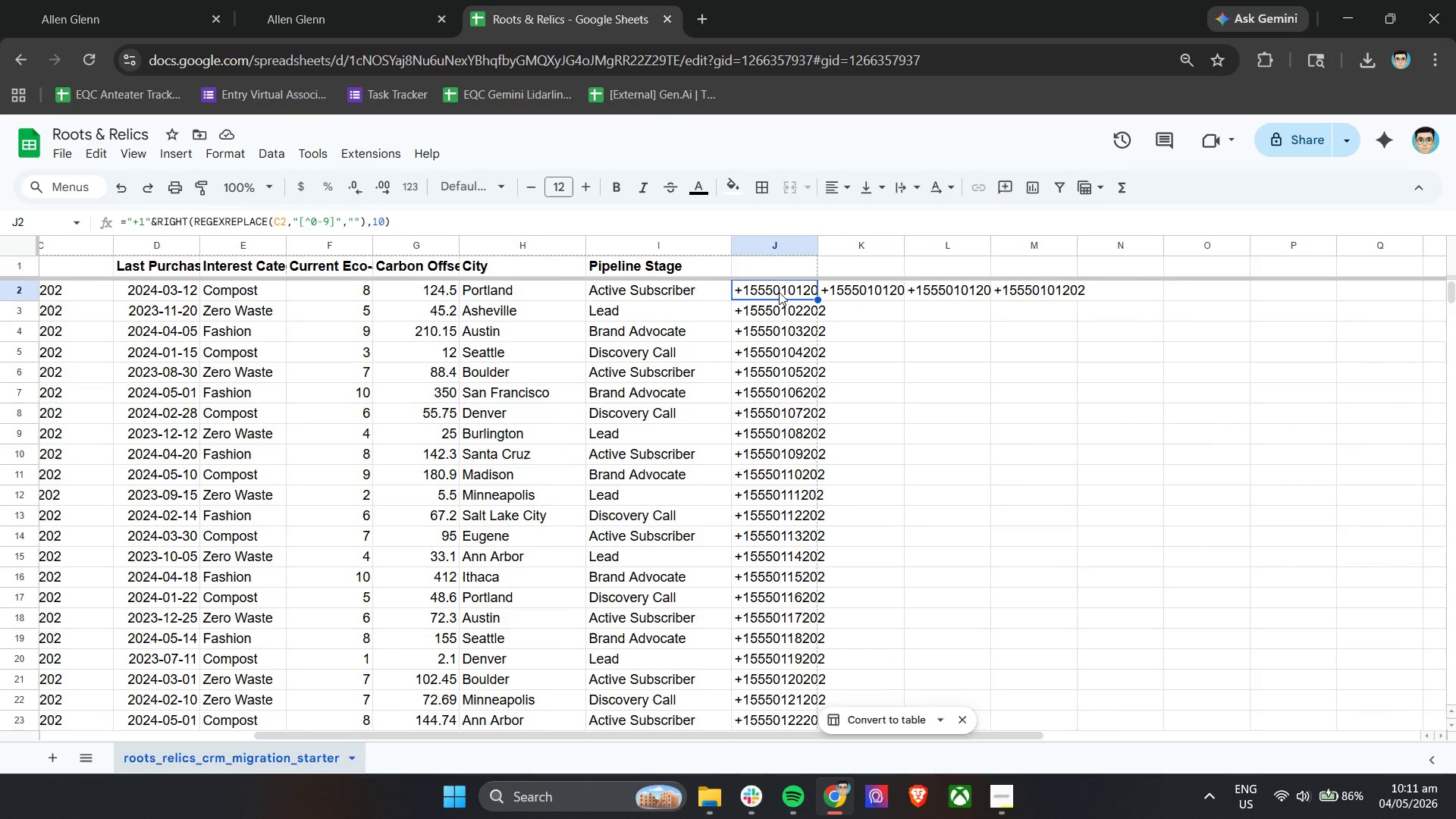 
hold_key(key=ShiftLeft, duration=0.81)
scroll: coordinate [779, 292], scroll_direction: up, amount: 8.0
 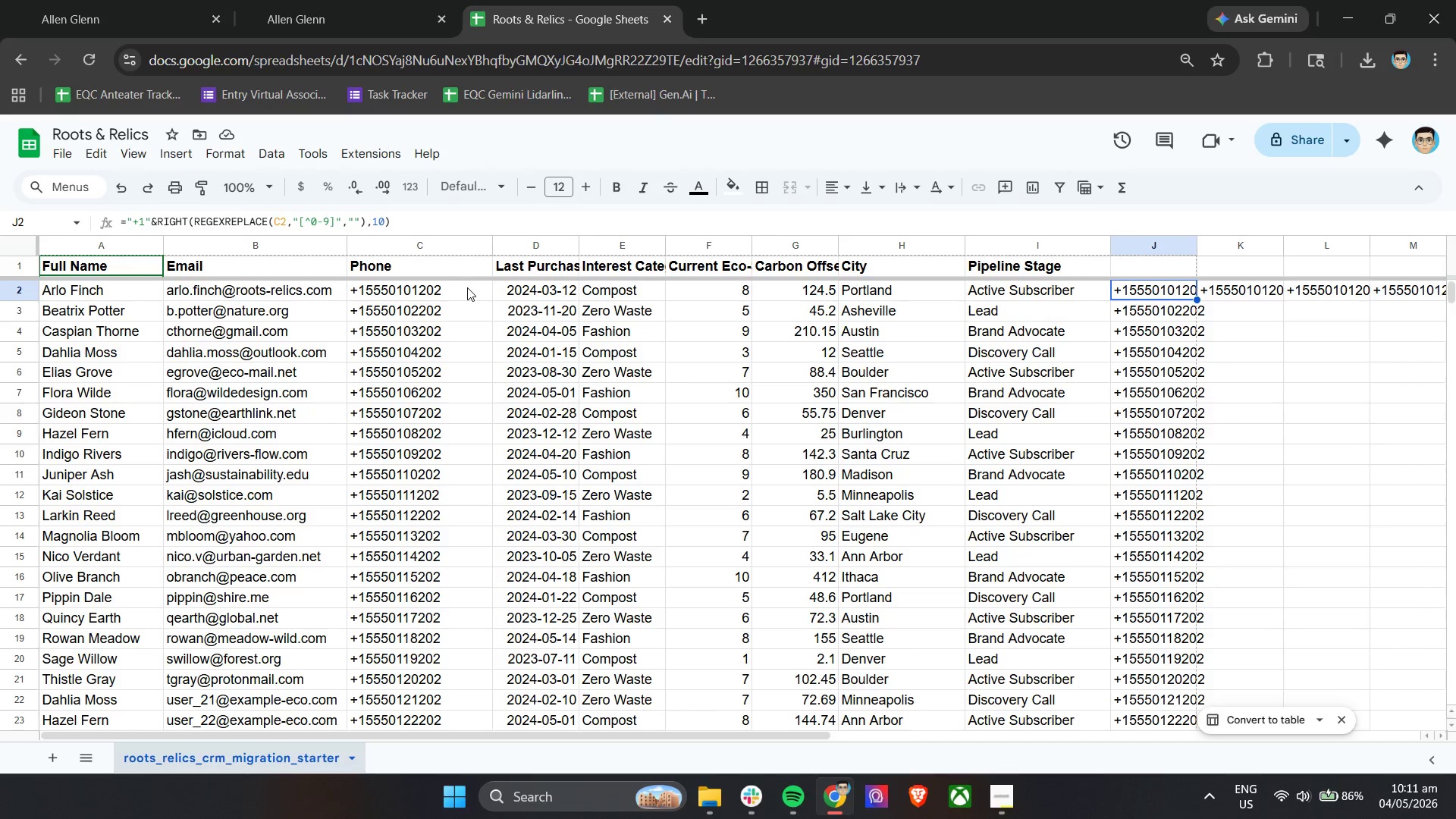 
left_click([457, 288])
 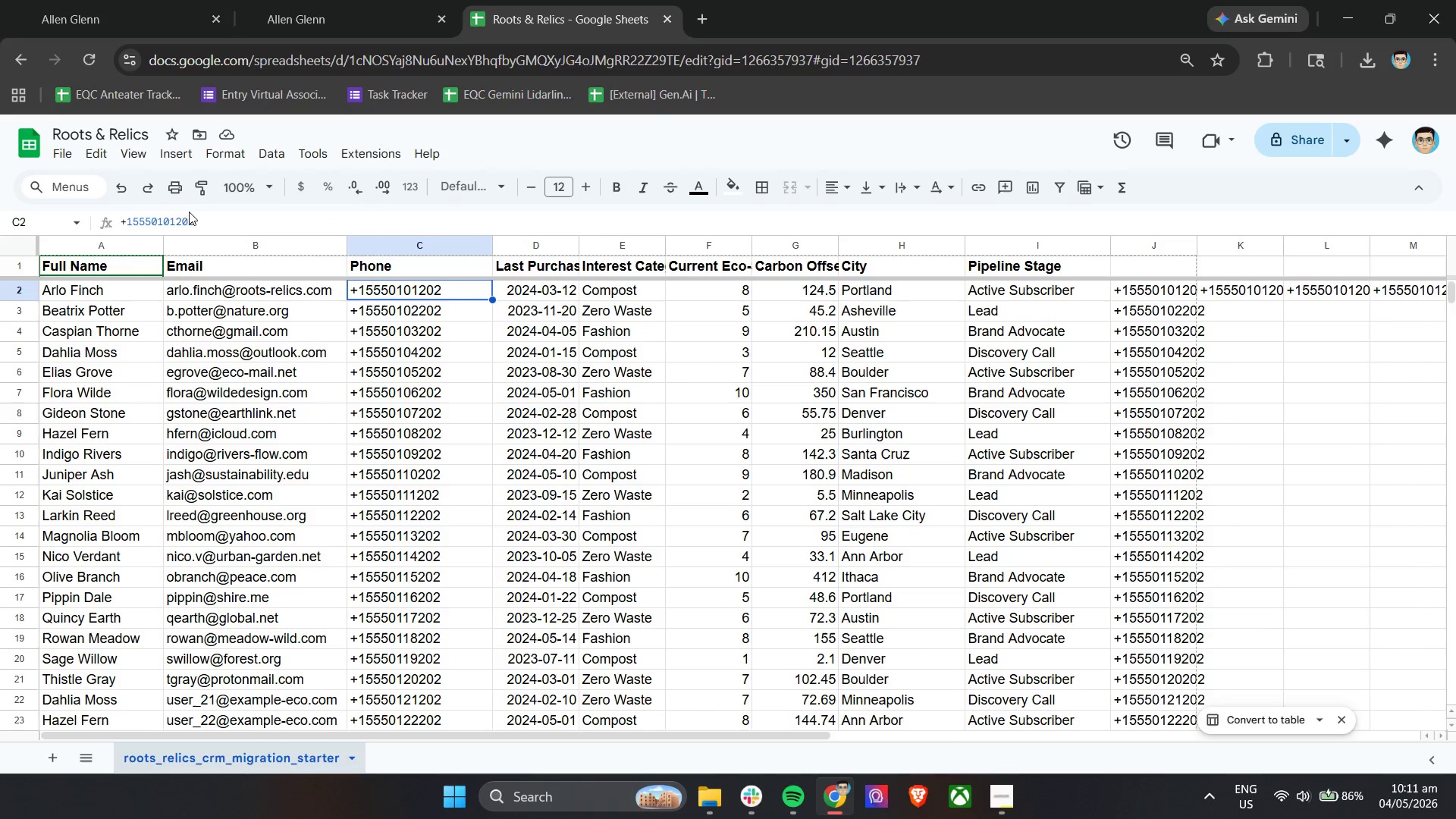 
left_click_drag(start_coordinate=[208, 219], to_coordinate=[132, 224])
 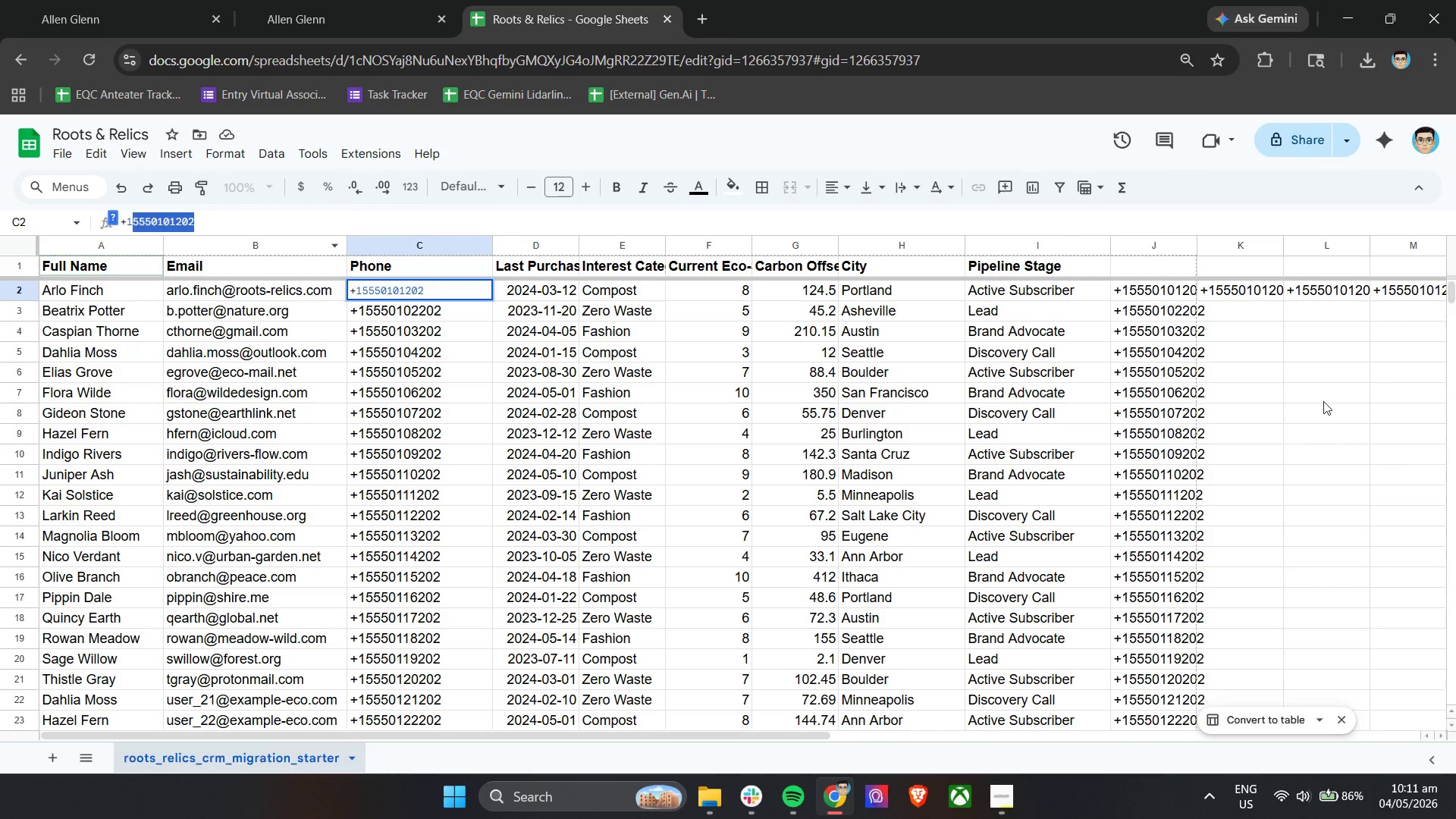 
left_click([1340, 397])
 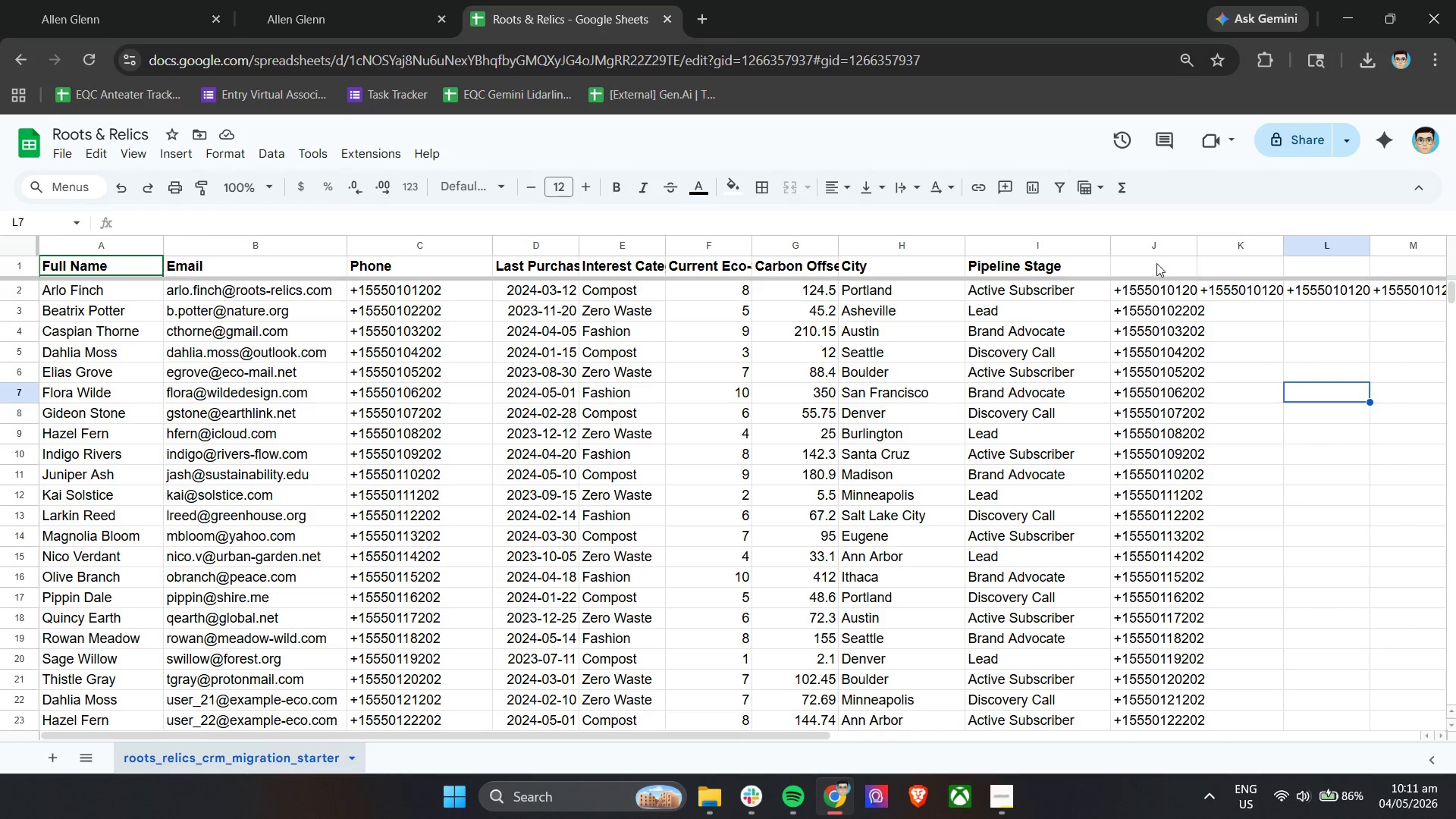 
left_click([1152, 237])
 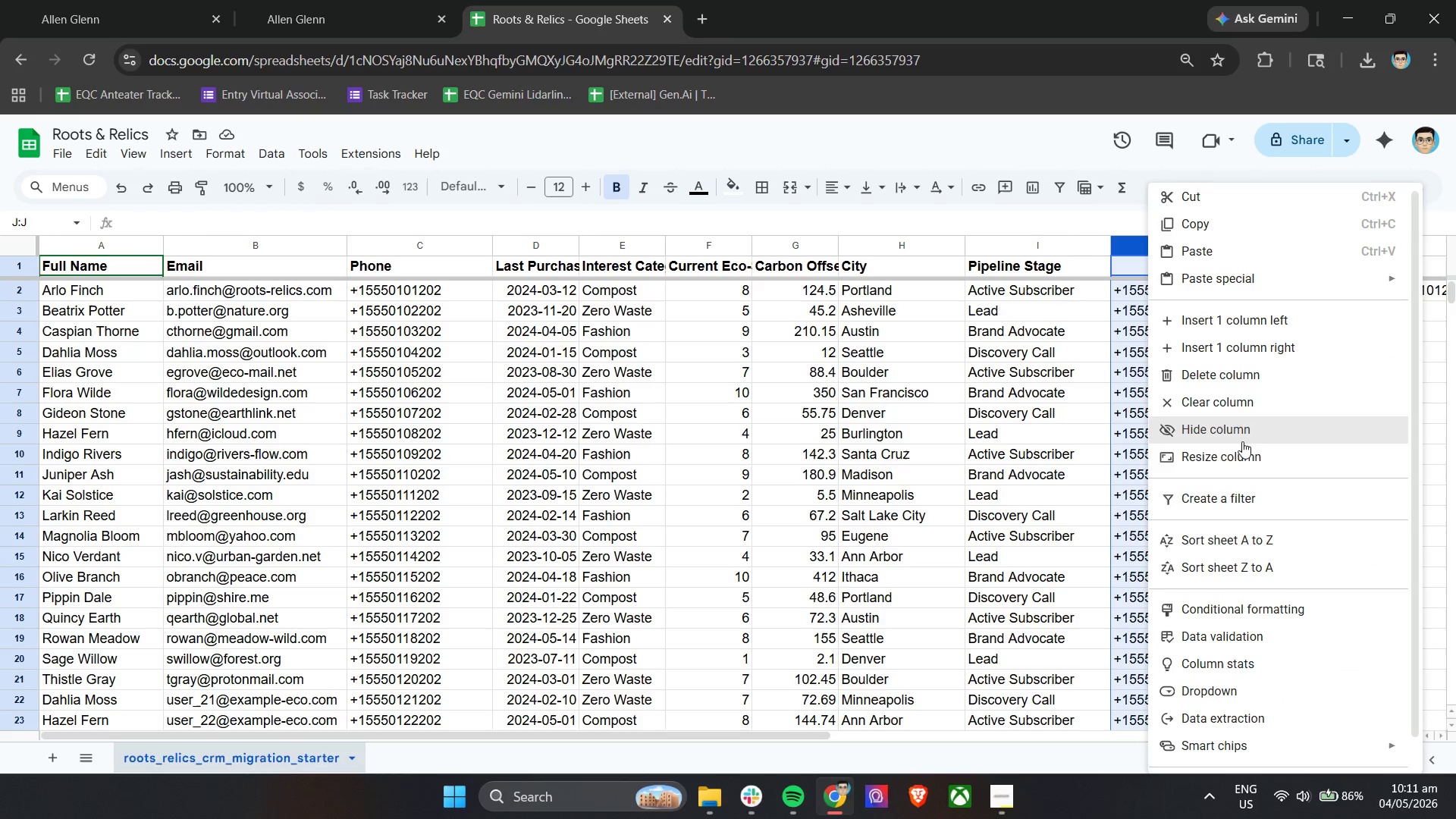 
left_click([1250, 407])
 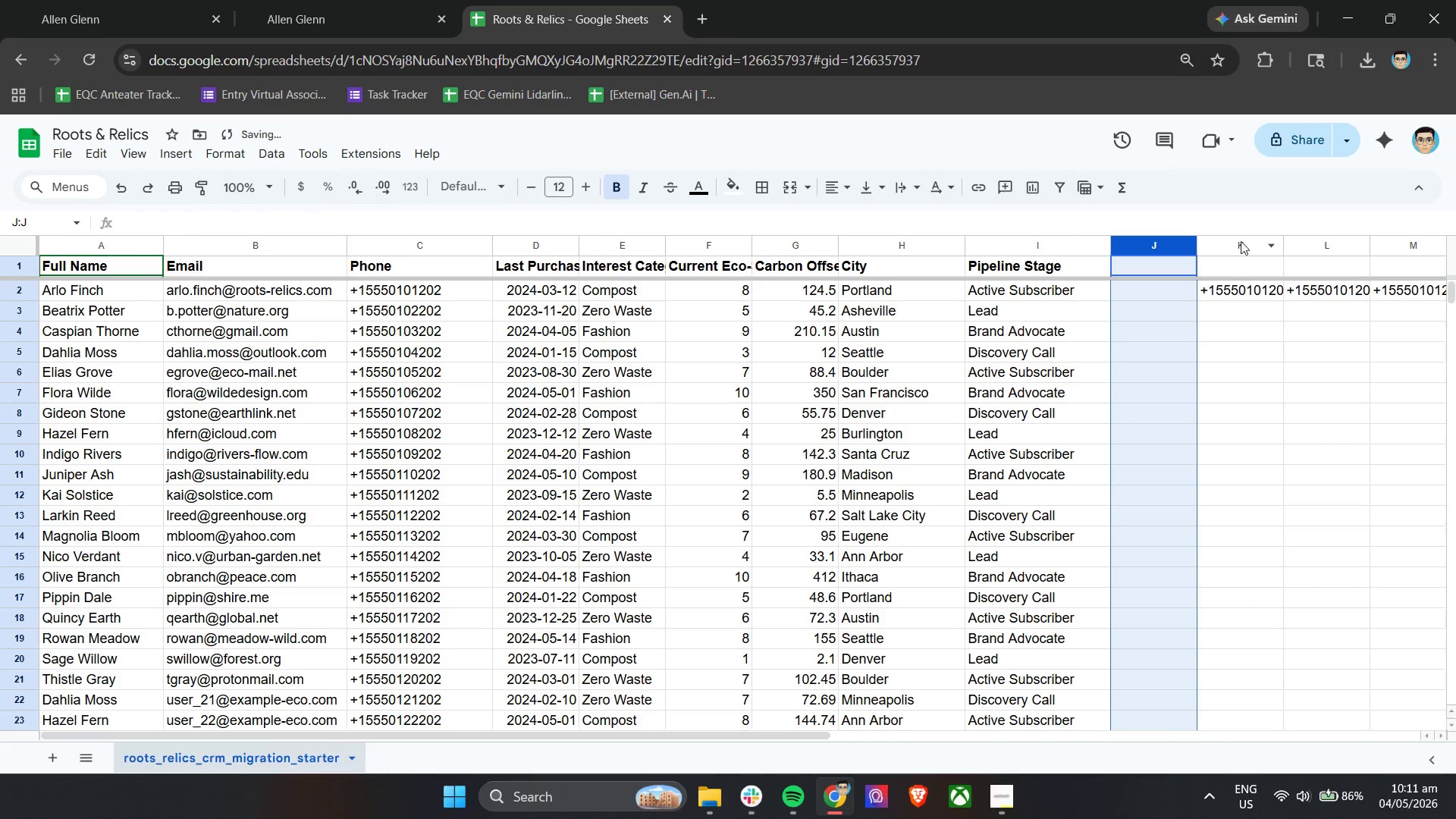 
right_click([1241, 241])
 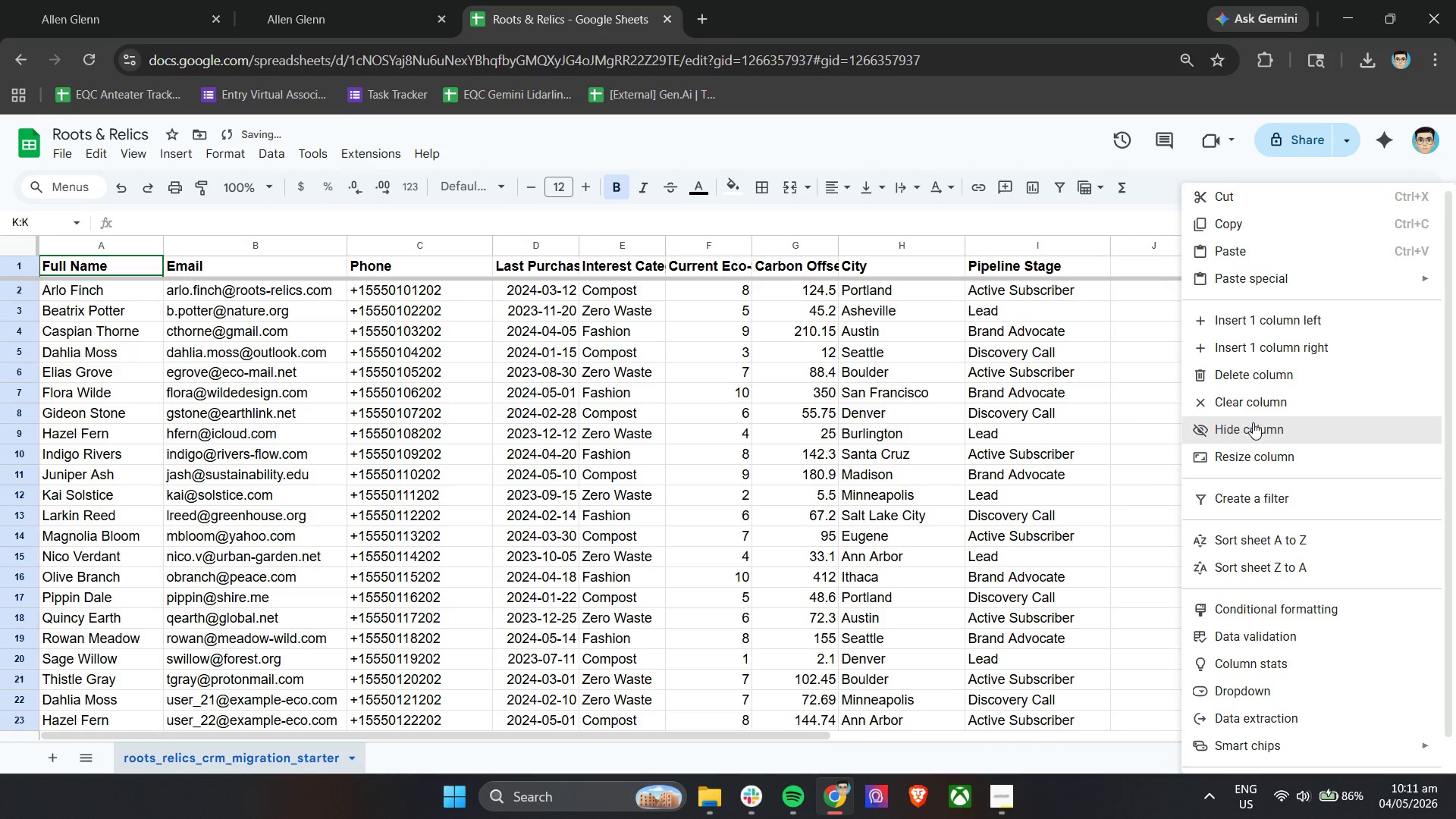 
left_click([1260, 407])
 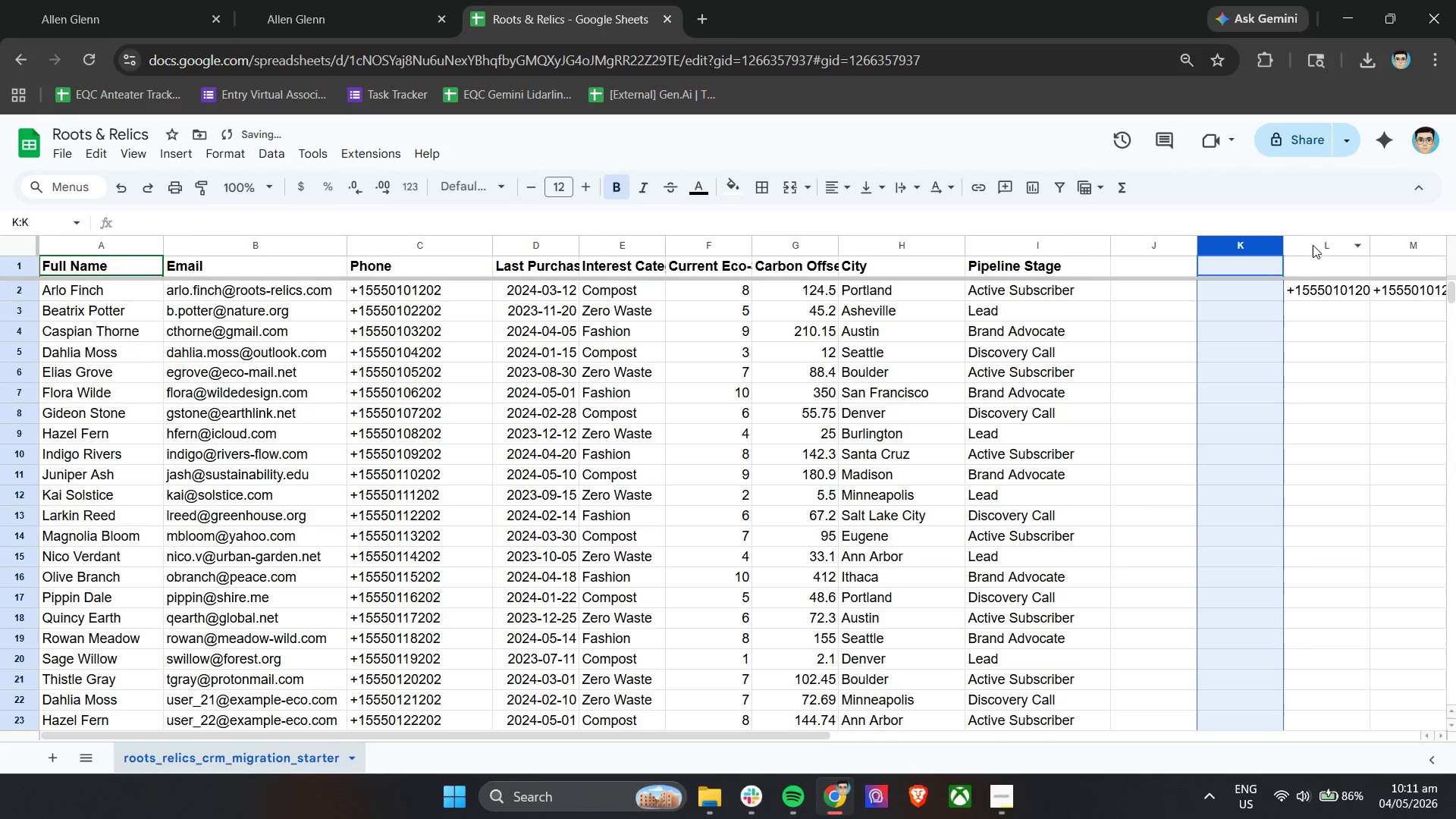 
right_click([1316, 241])
 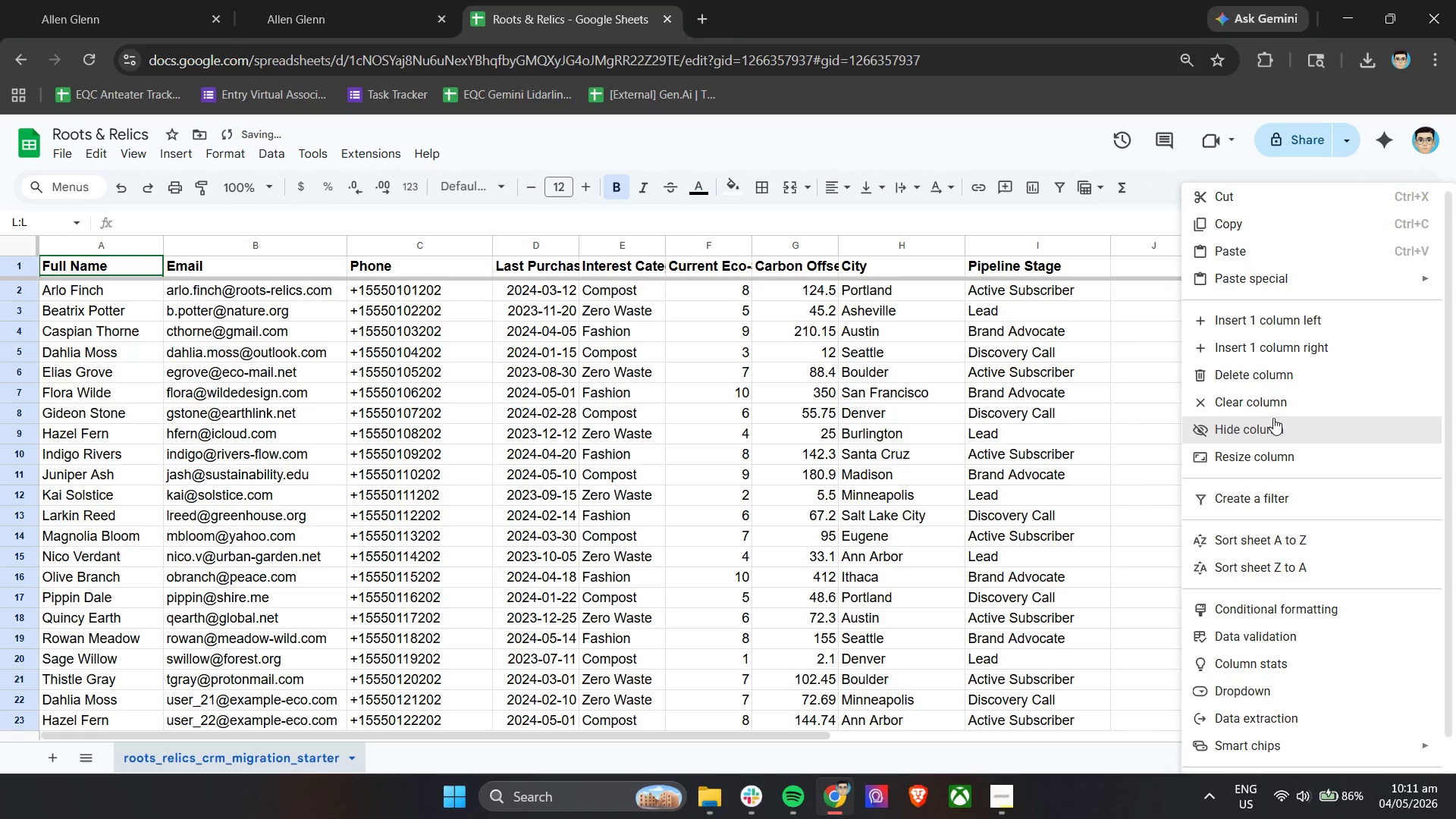 
left_click([1272, 404])
 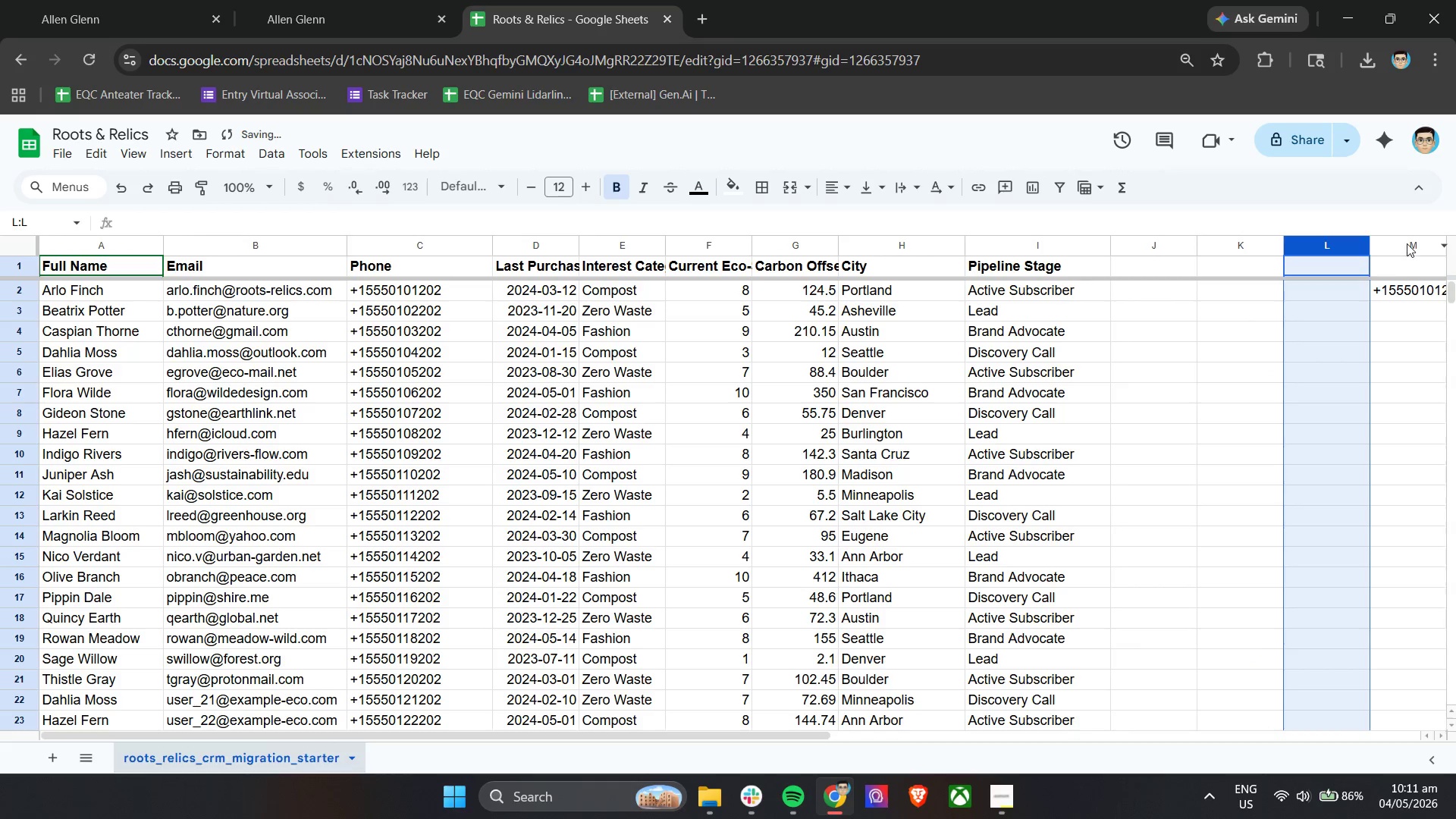 
left_click([1407, 243])
 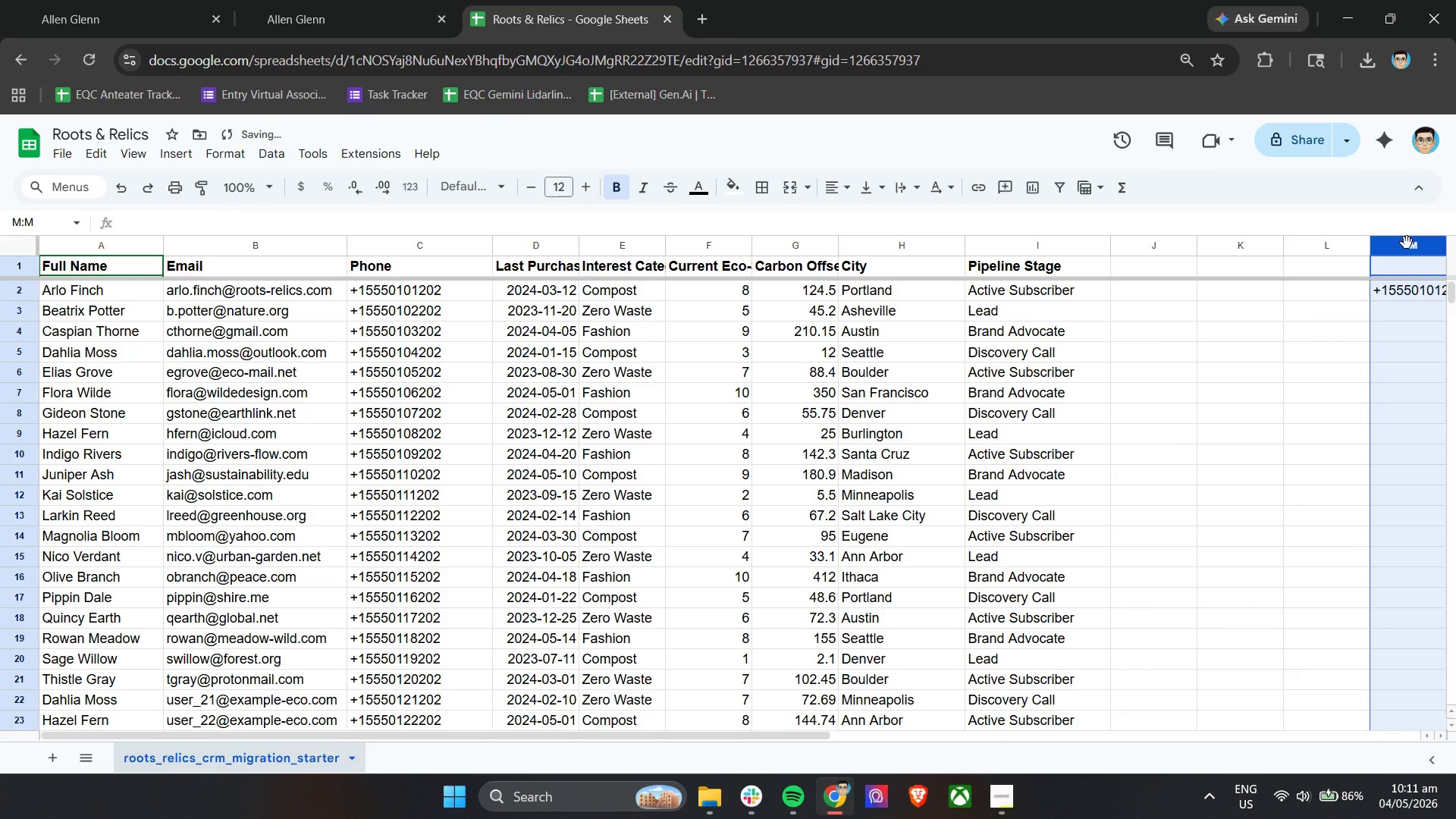 
right_click([1407, 243])
 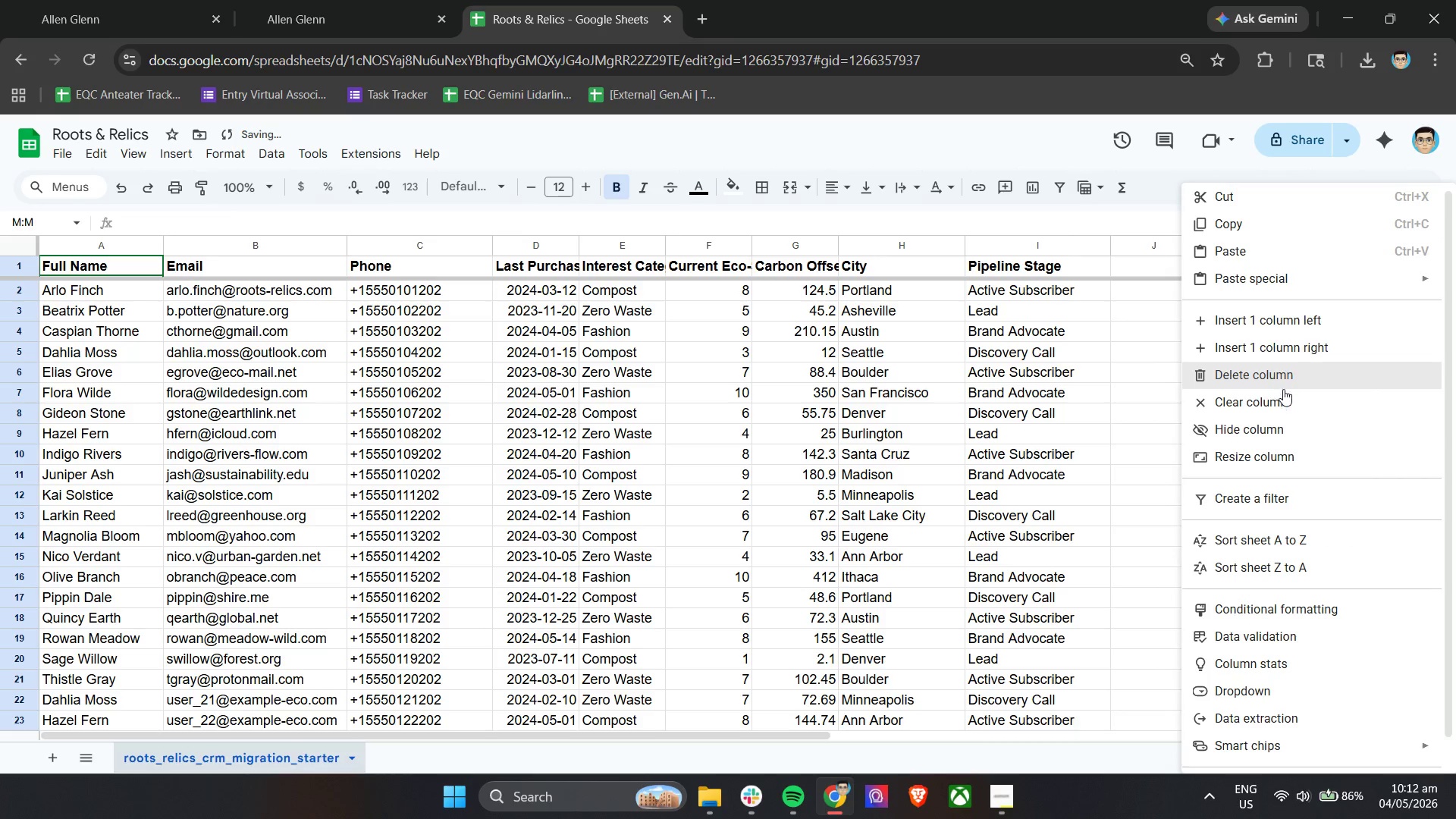 
left_click([1282, 398])
 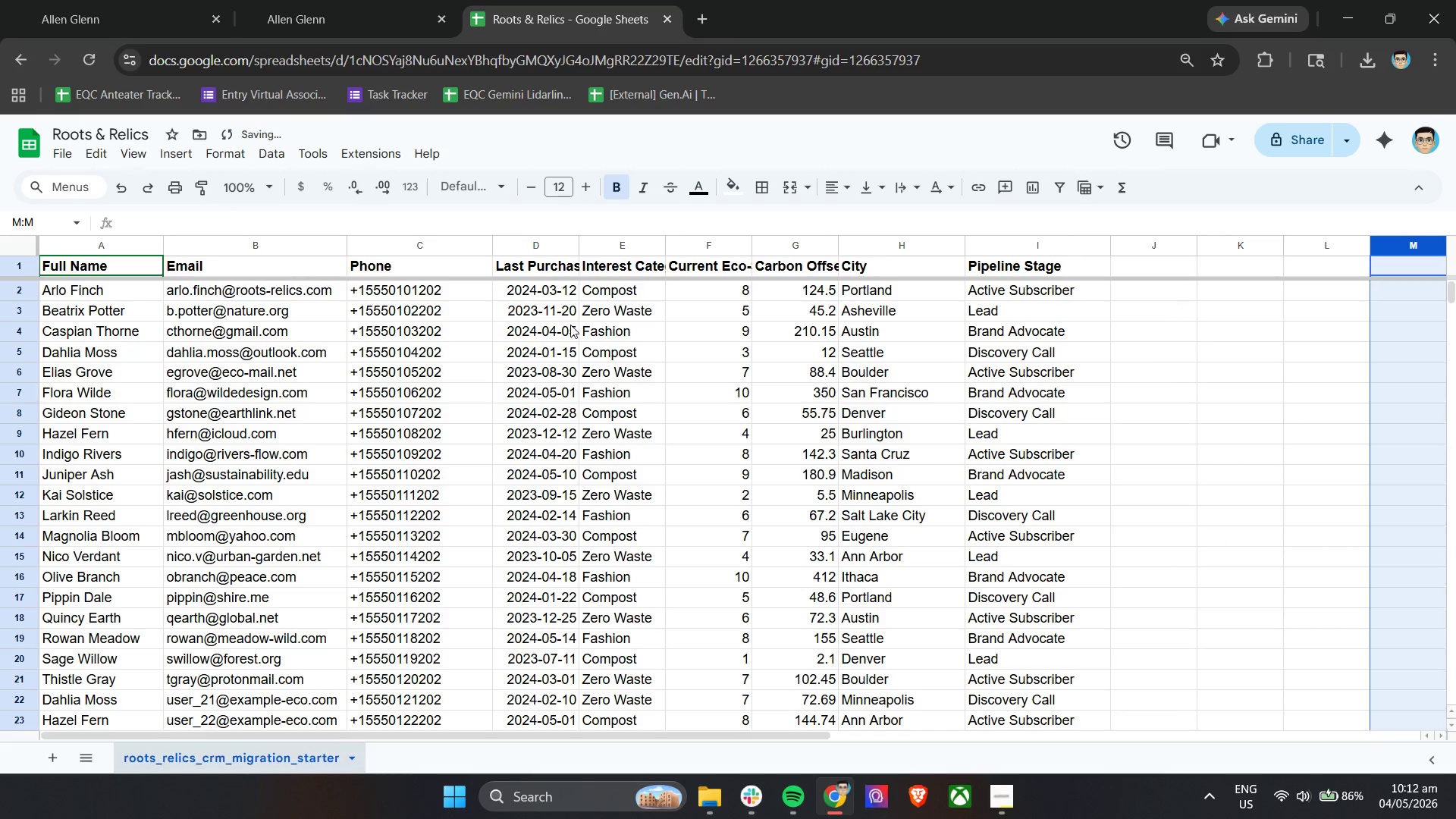 
left_click([471, 398])
 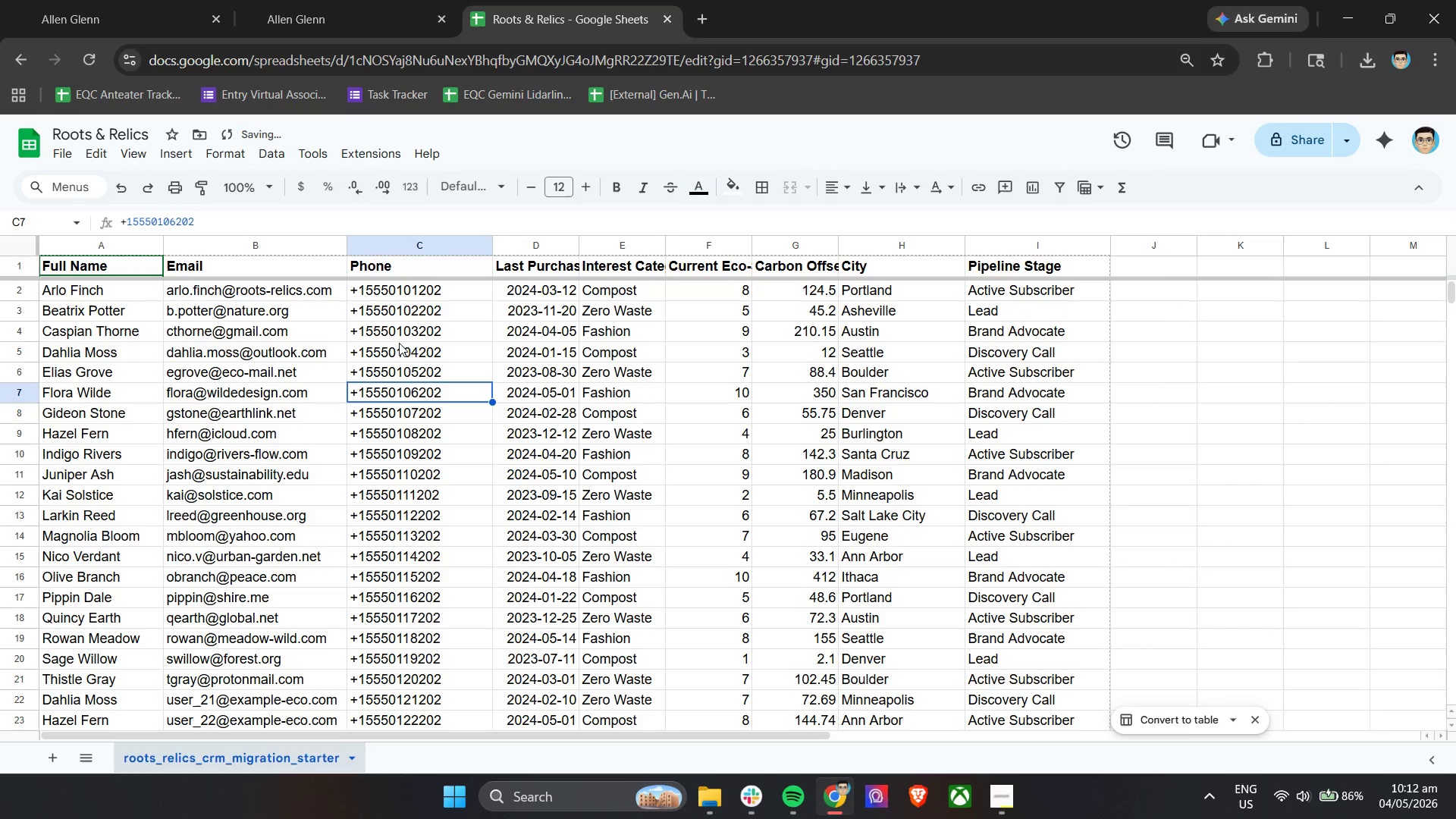 
left_click([407, 308])
 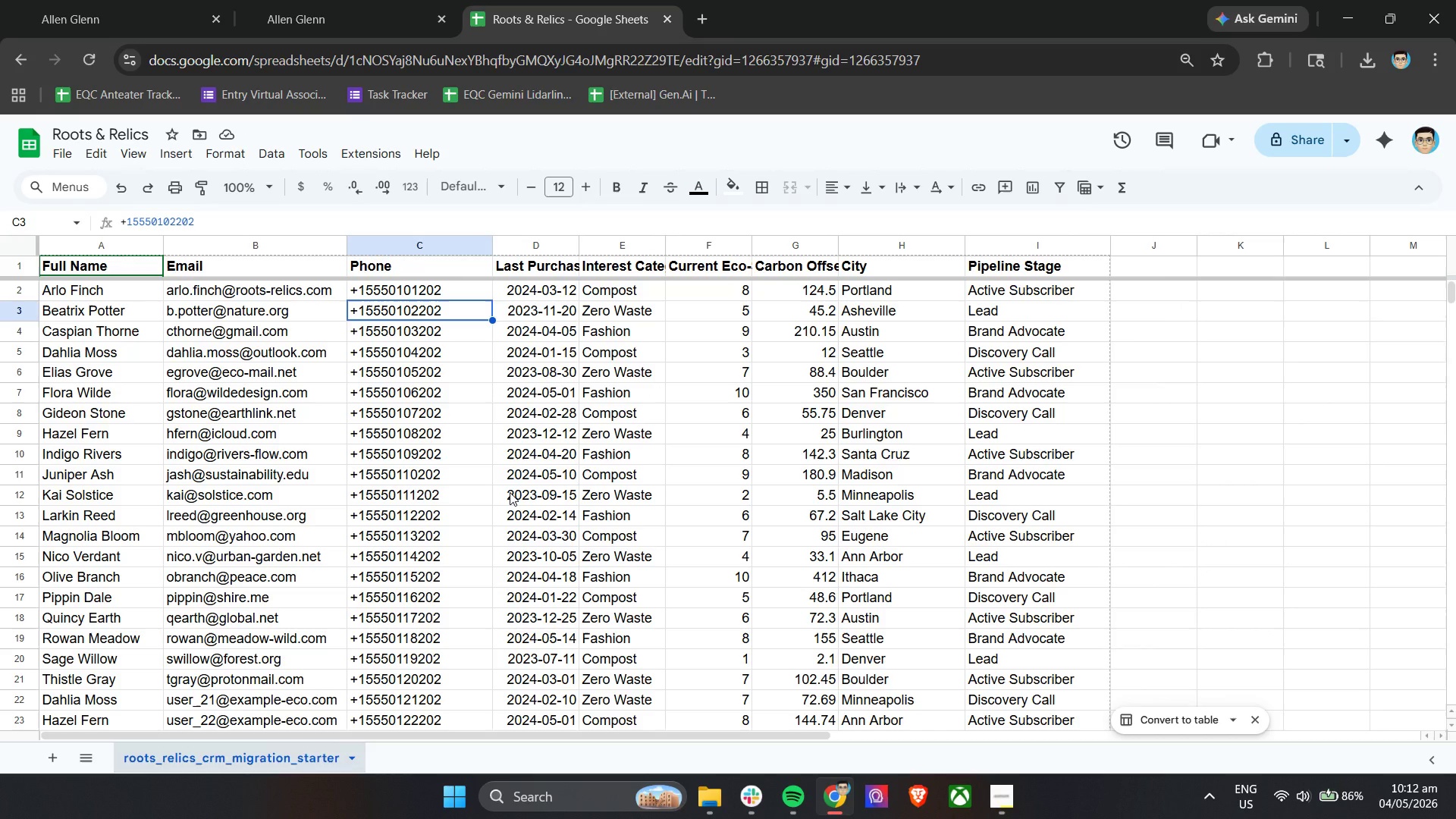 
wait(6.14)
 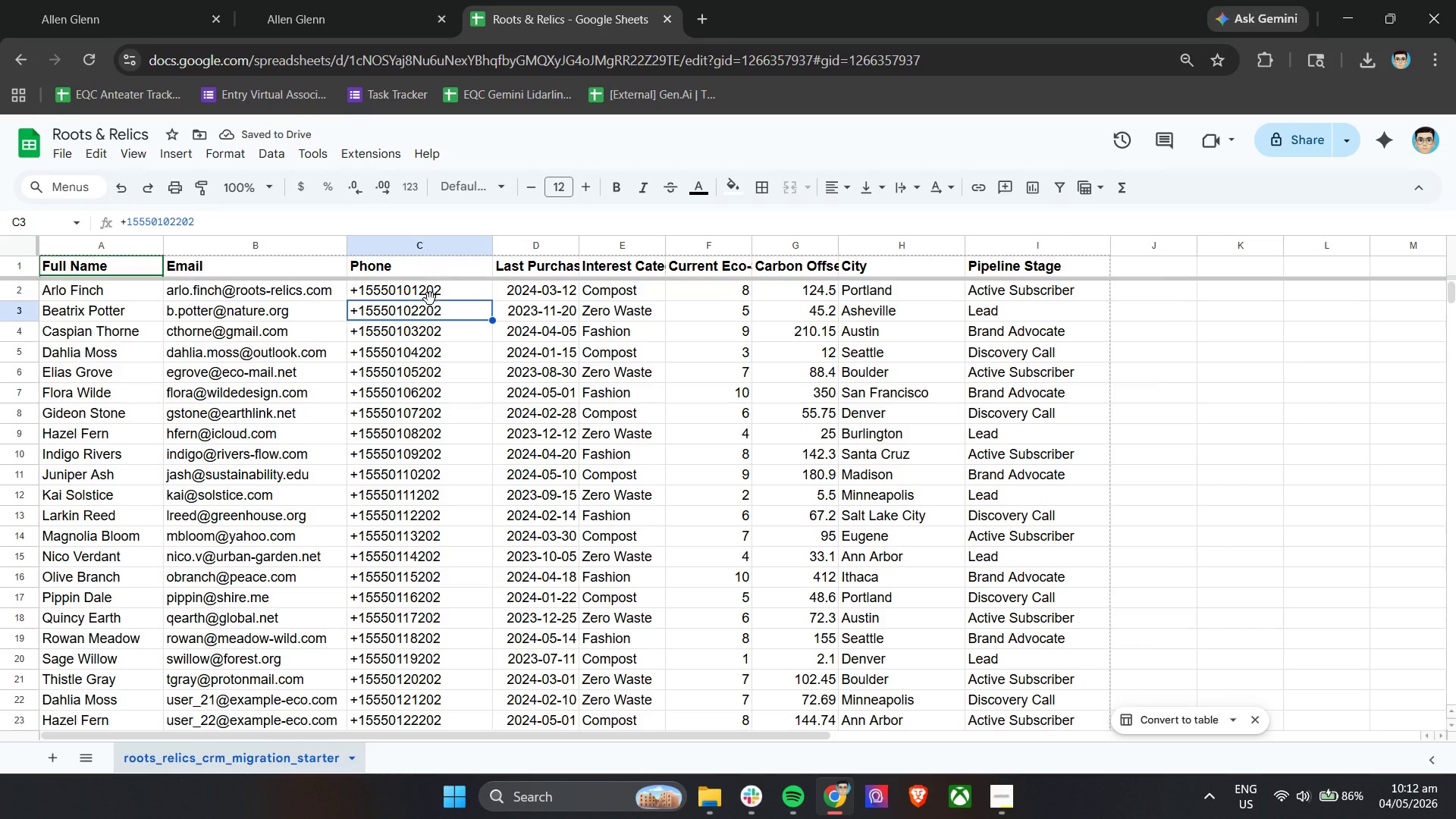 
scroll: coordinate [415, 535], scroll_direction: up, amount: 7.0
 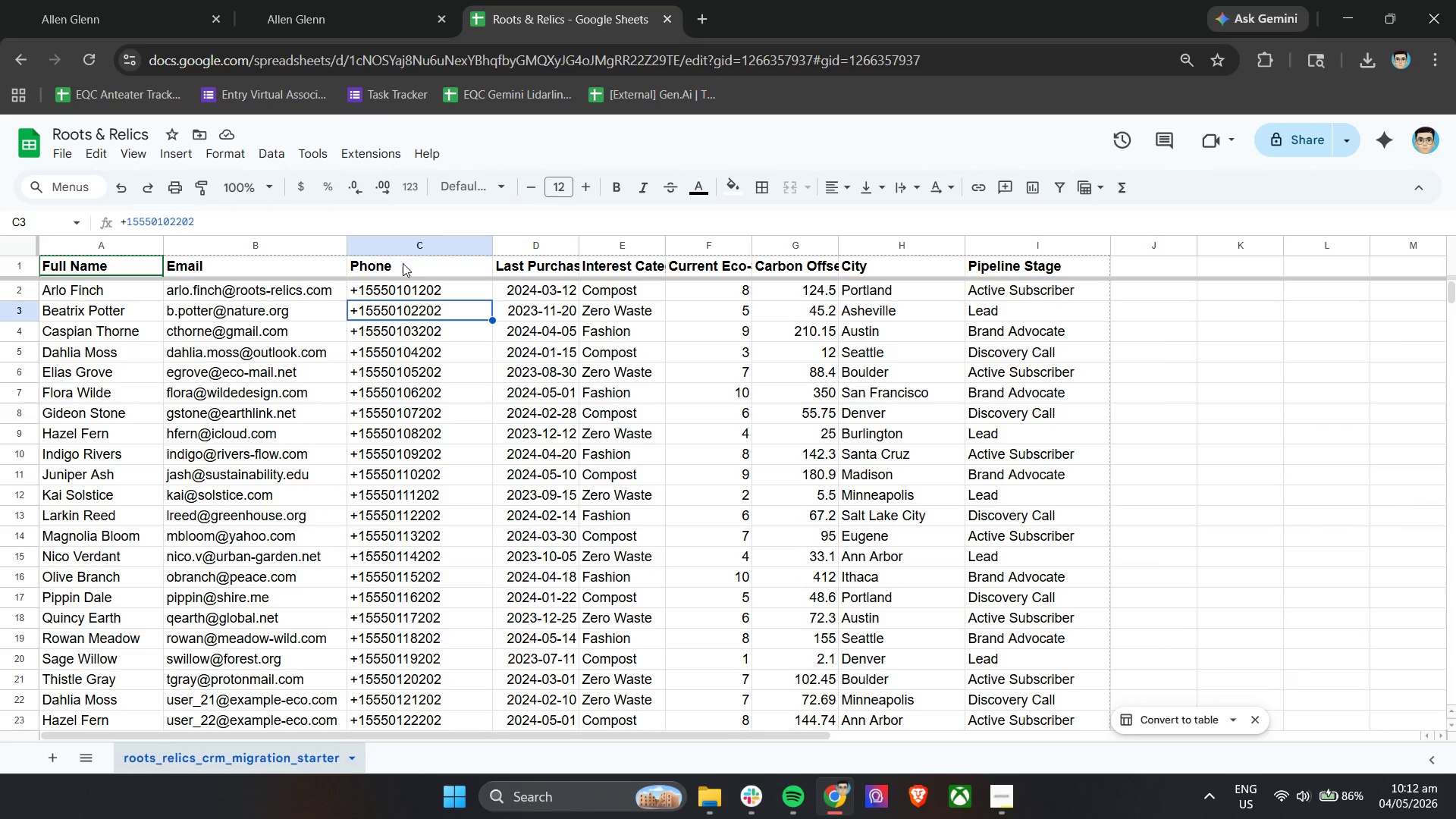 
left_click([403, 263])
 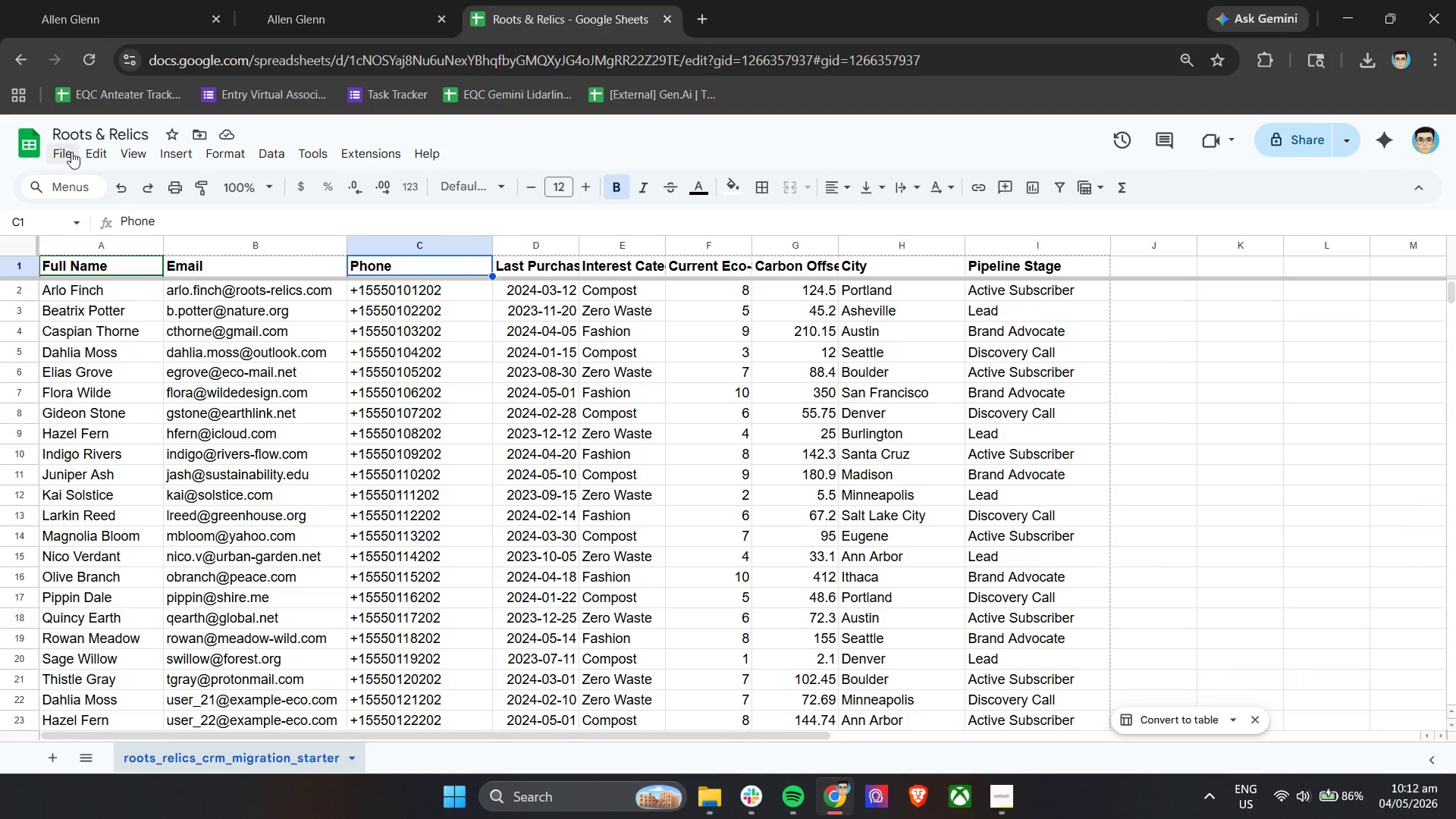 
left_click([64, 152])
 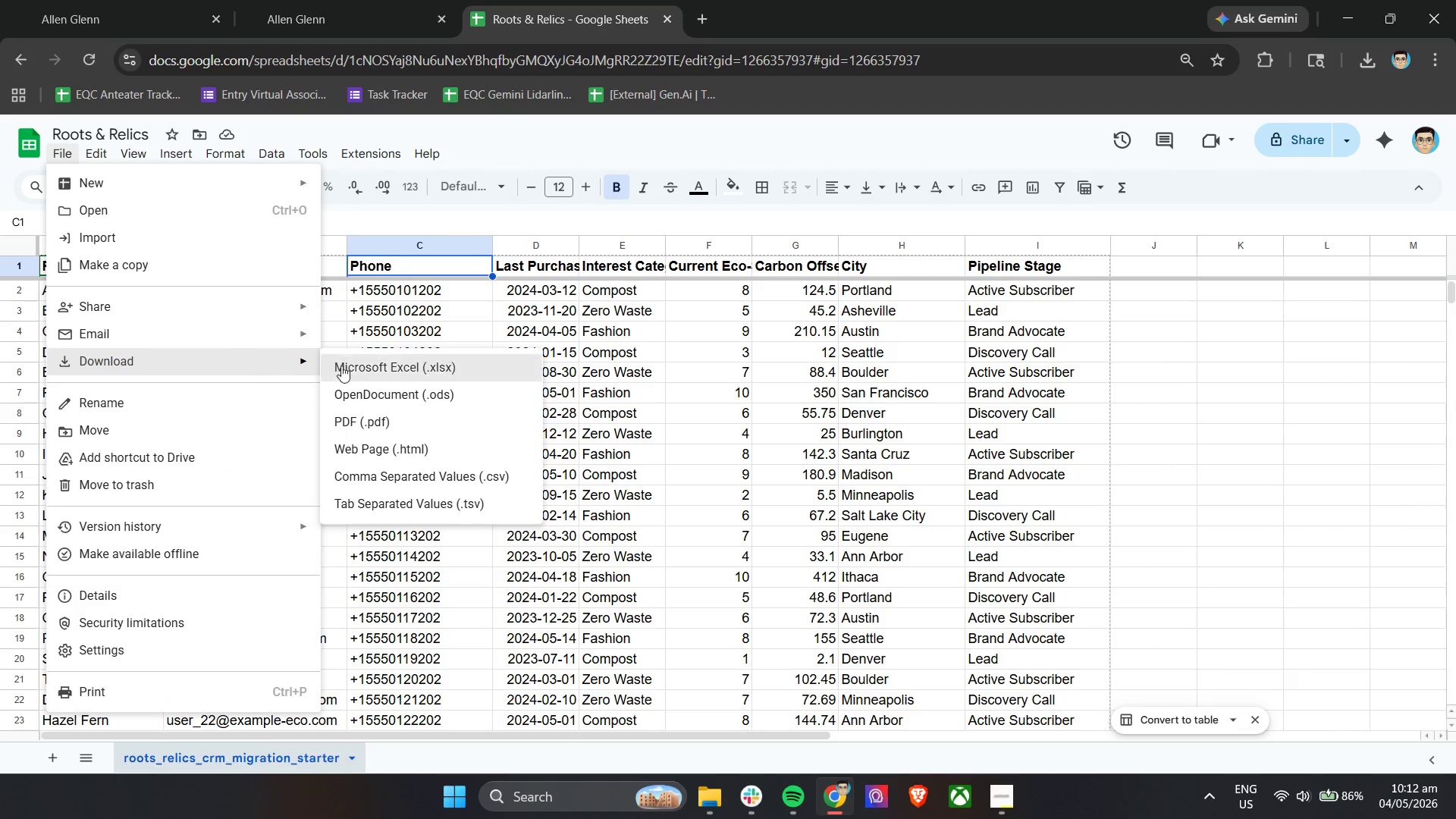 
left_click([357, 477])
 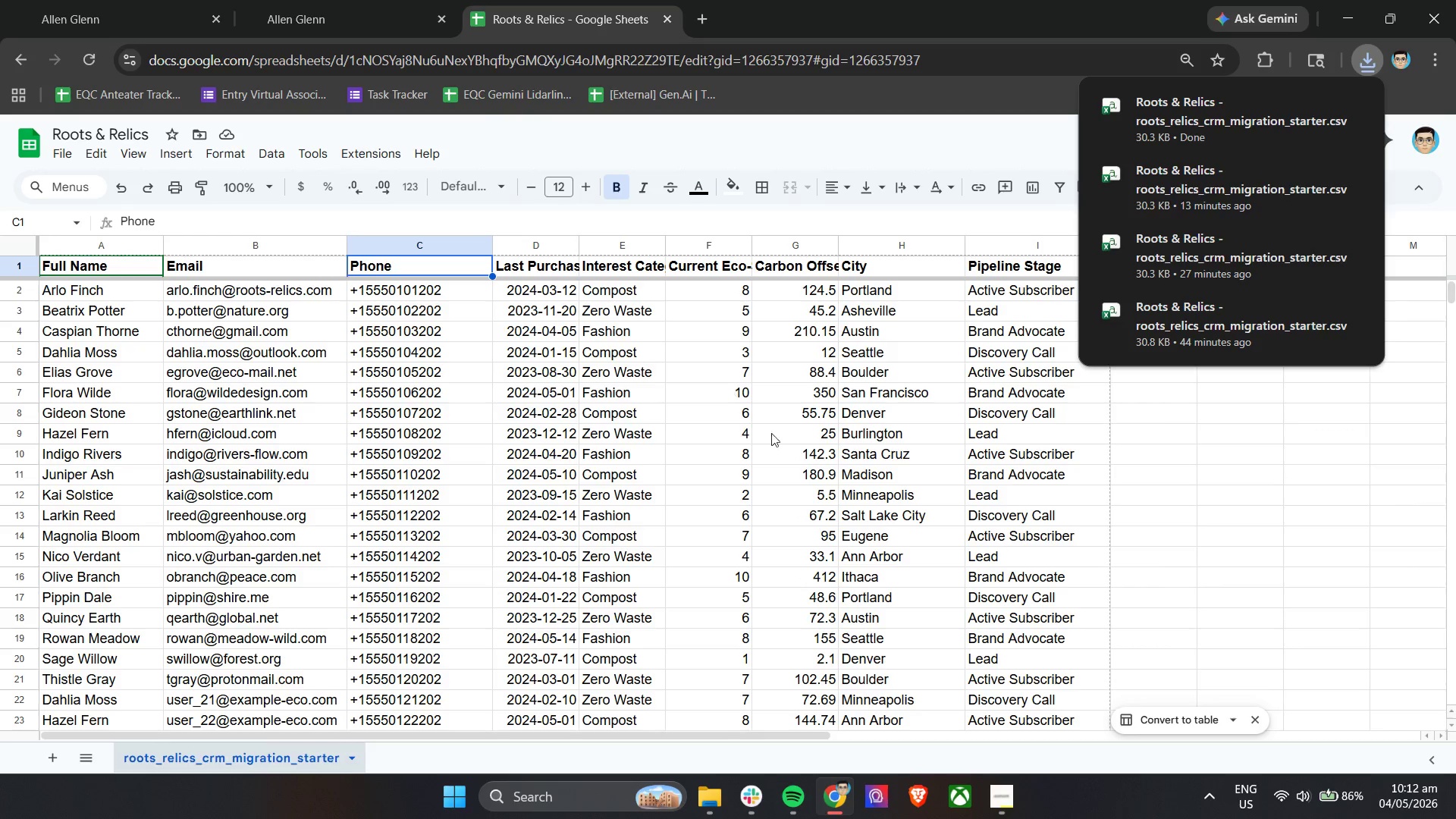 
left_click([715, 808])
 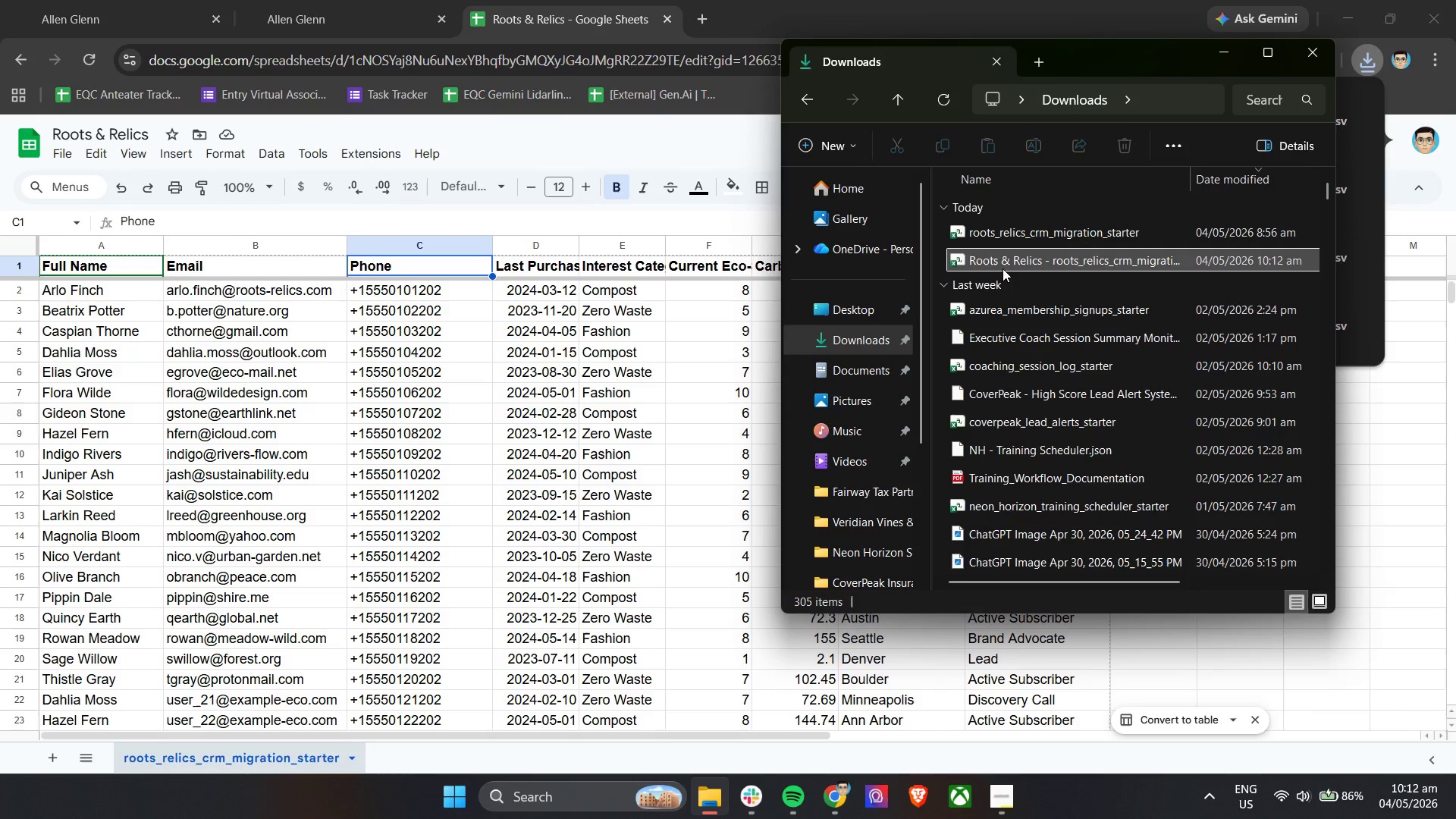 
double_click([1003, 262])
 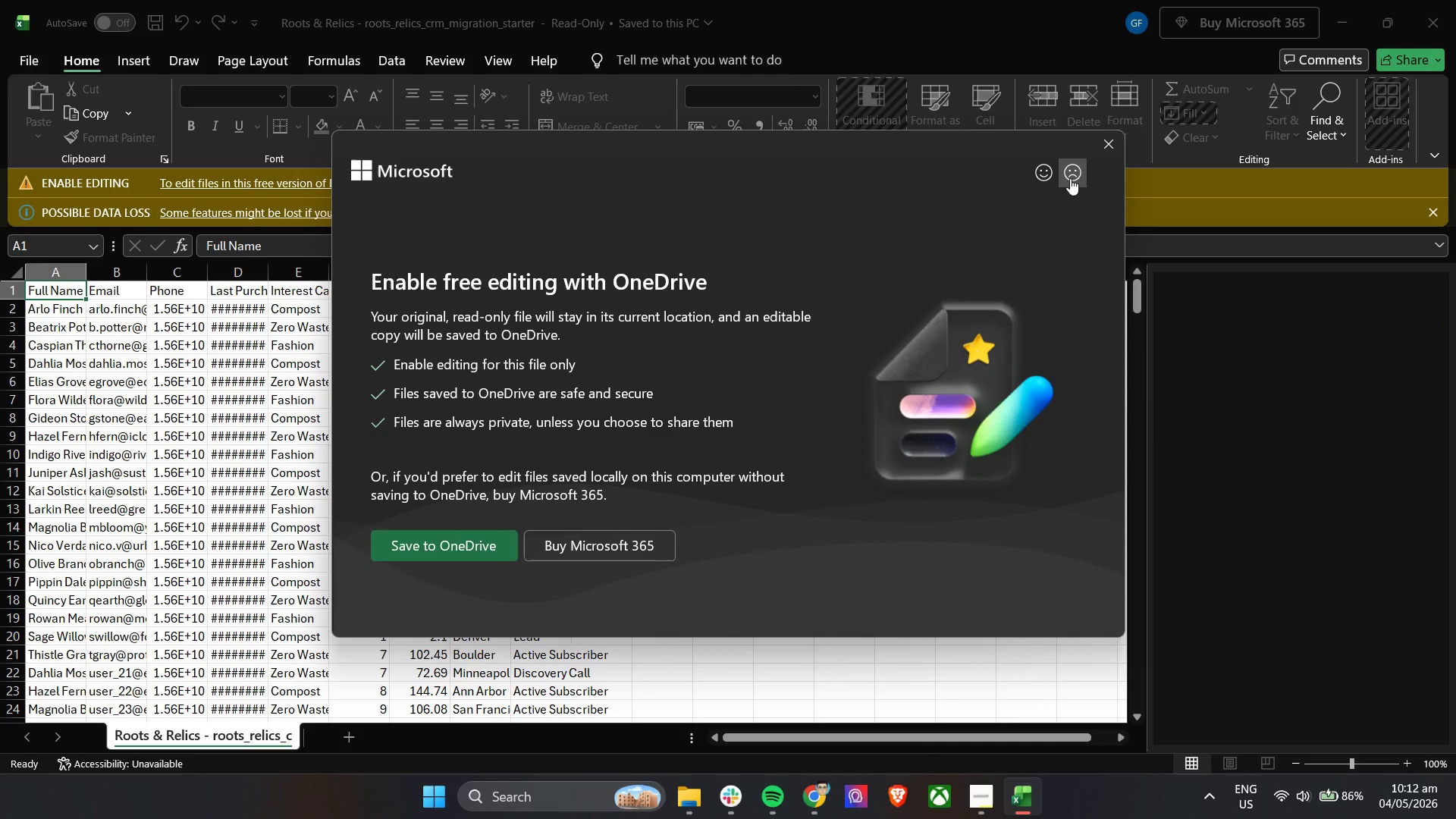 
left_click([1103, 148])
 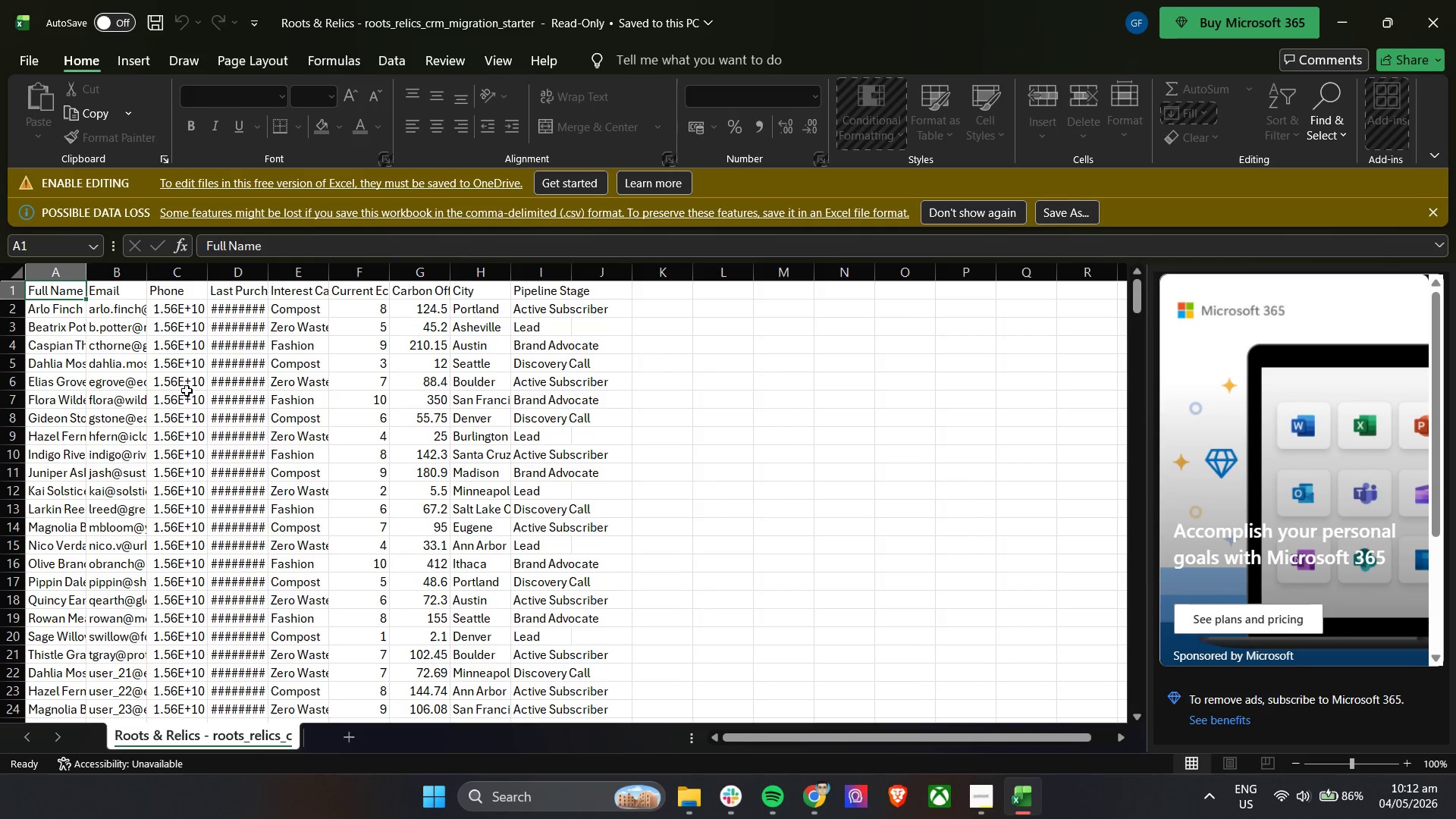 
left_click([582, 184])
 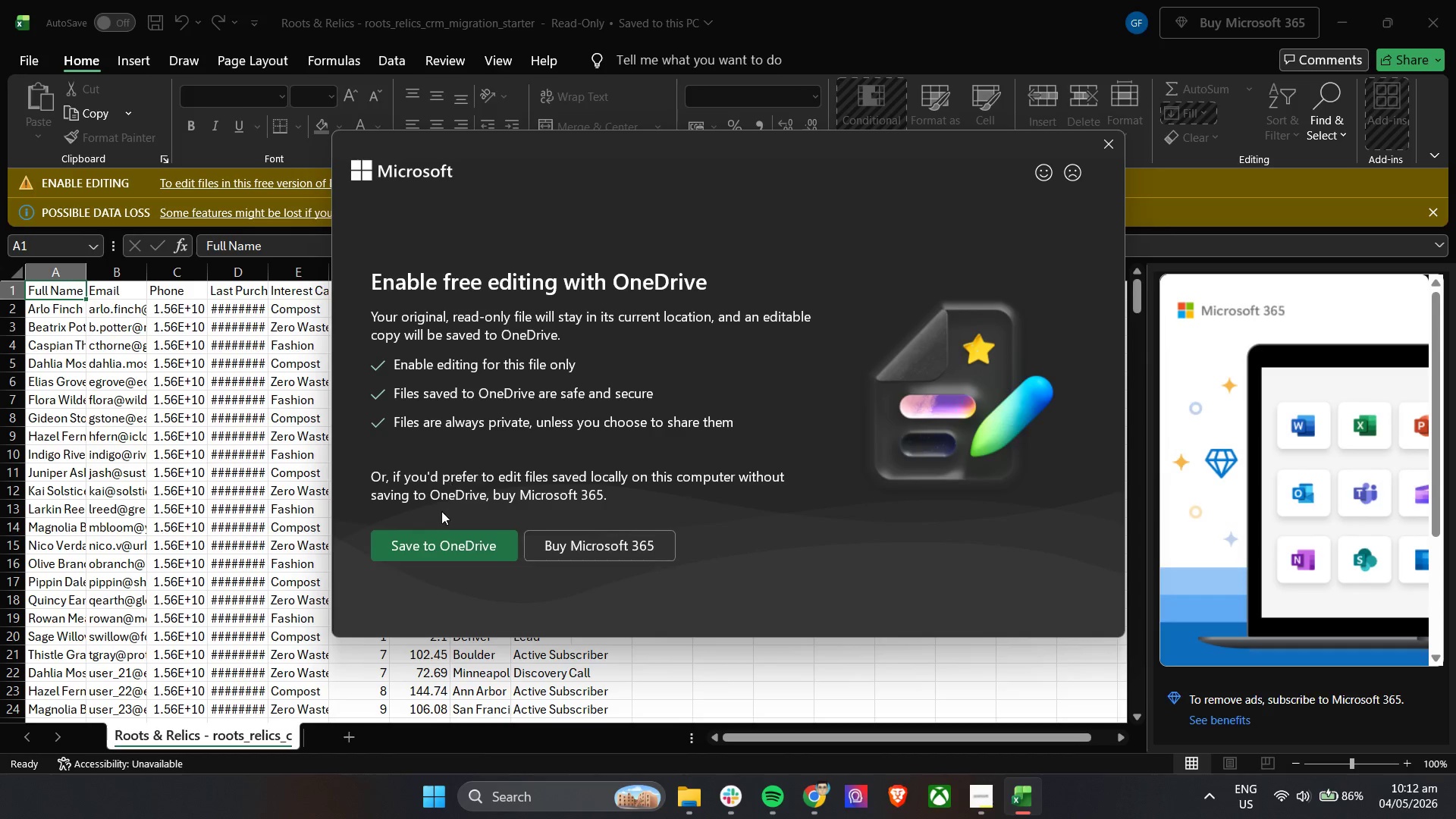 
left_click([435, 543])
 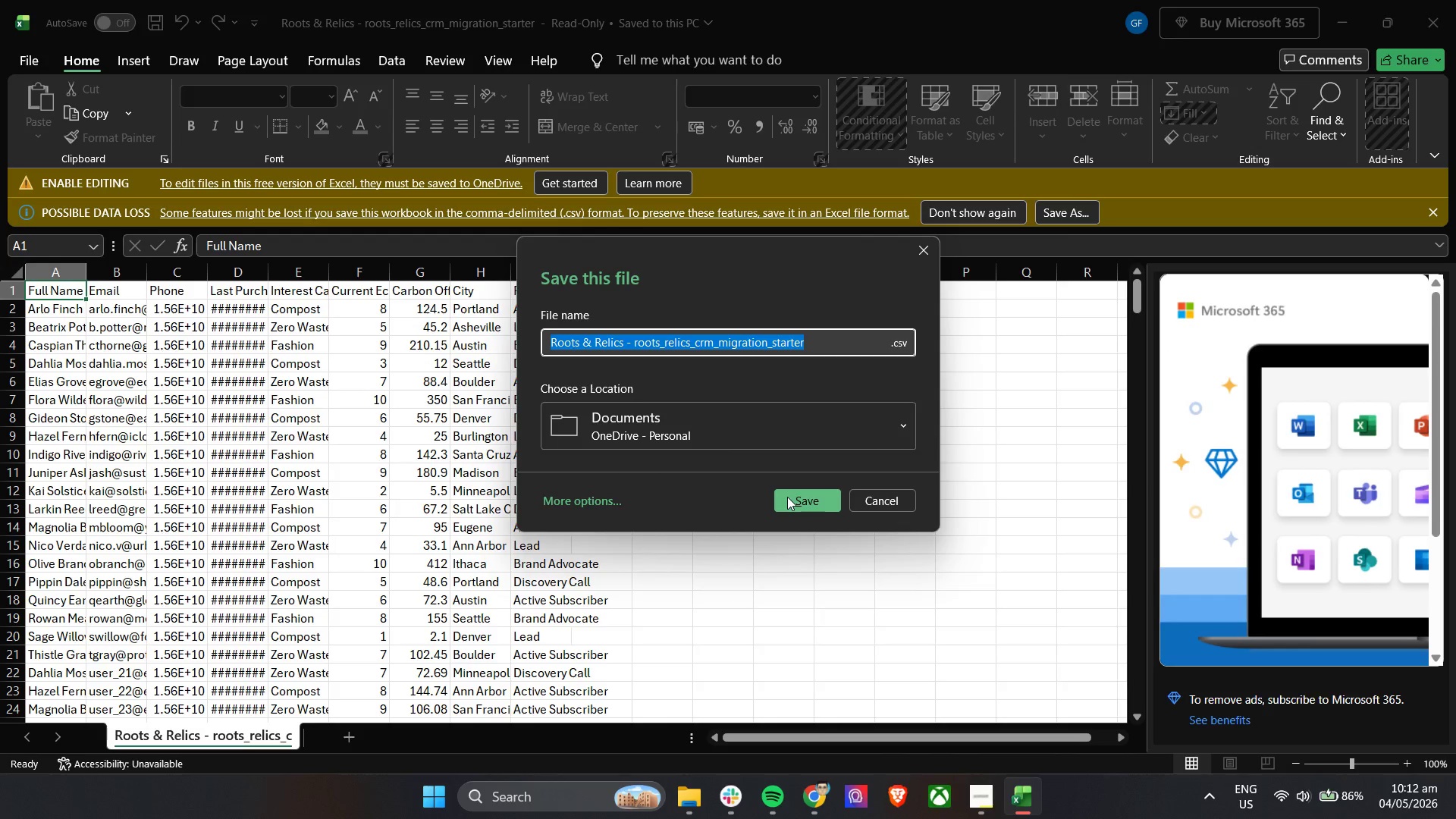 
left_click([791, 501])
 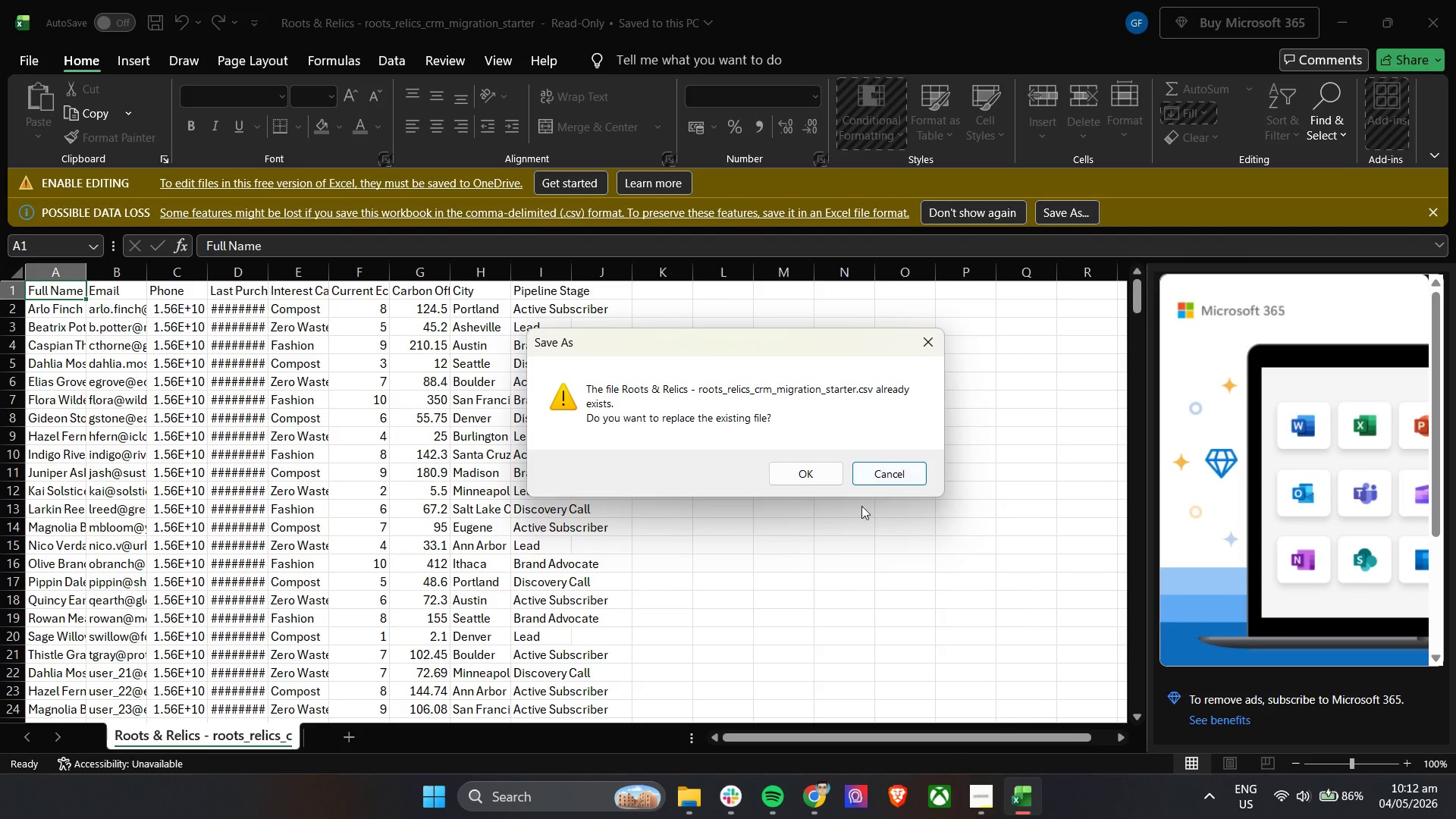 
wait(8.35)
 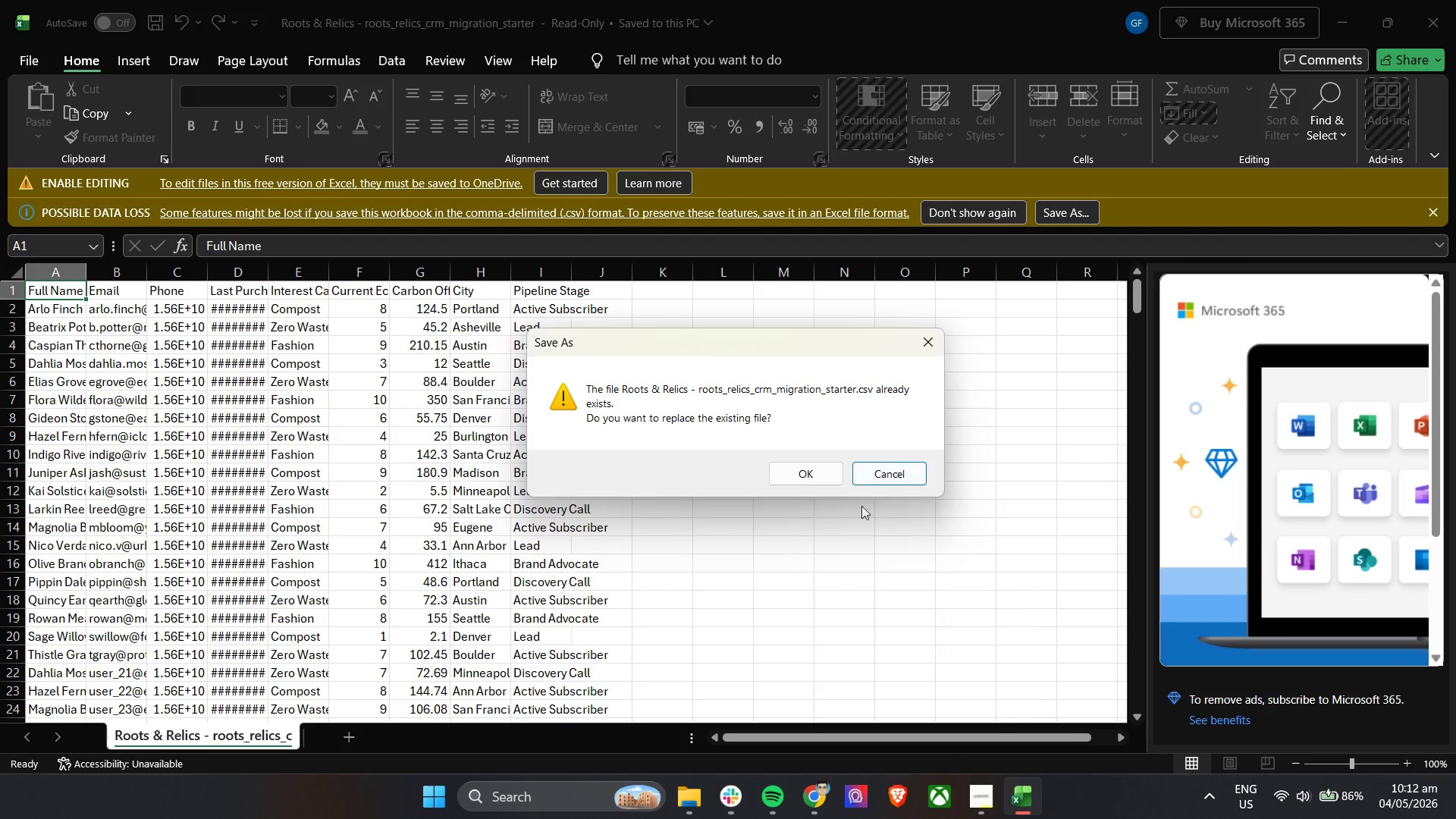 
mouse_move([1400, 184])
 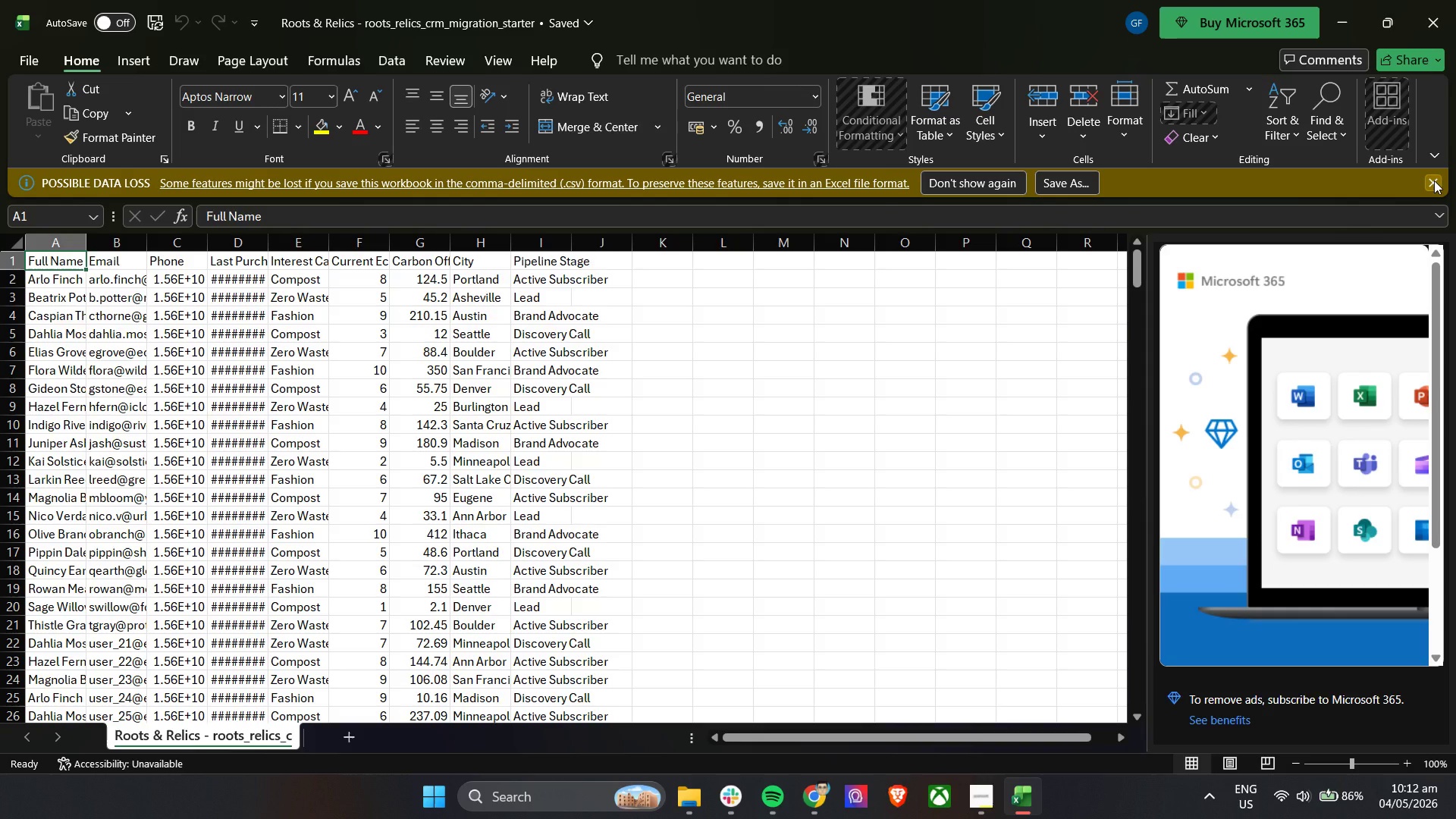 
left_click([1434, 180])
 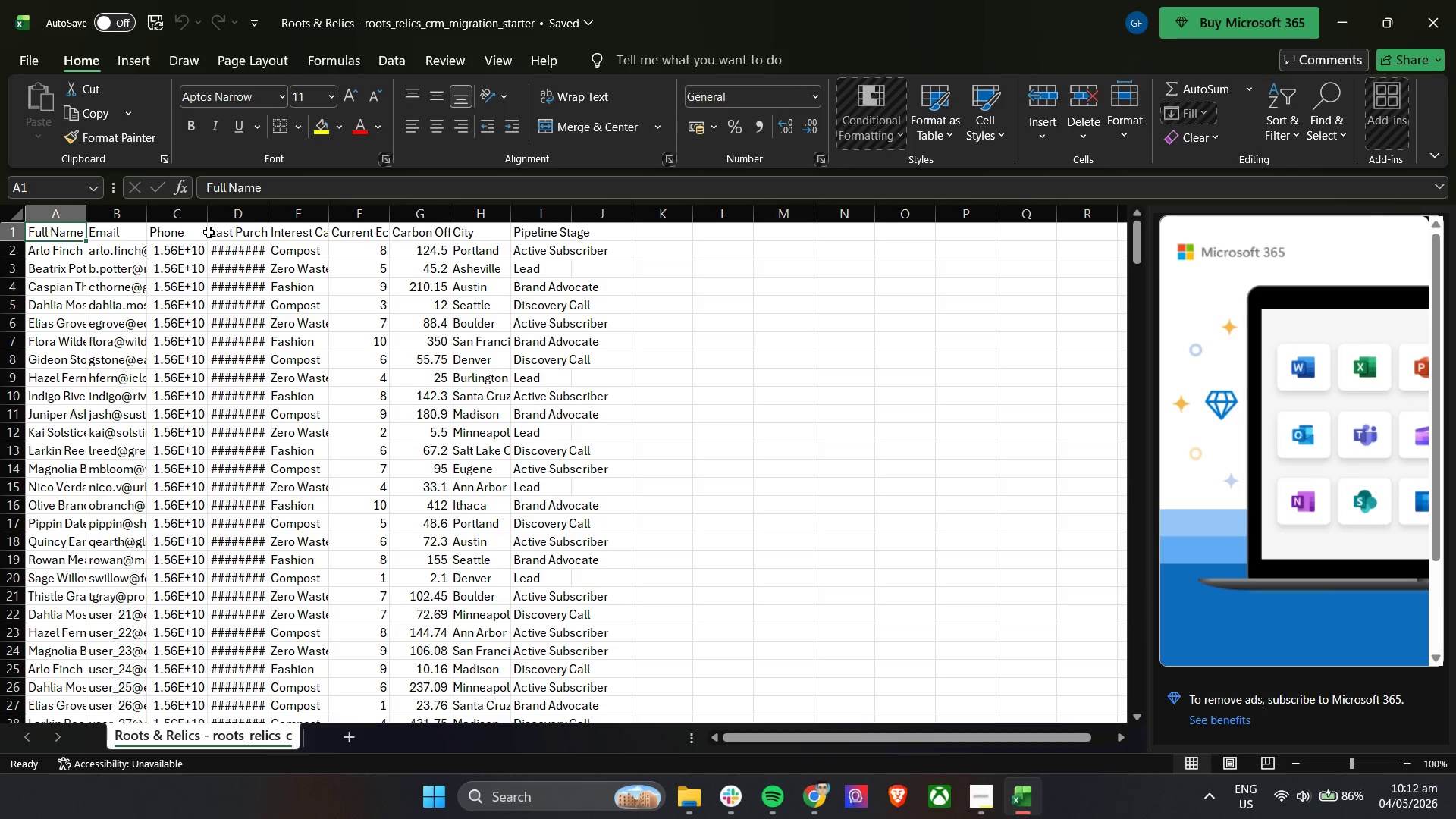 
left_click([206, 218])
 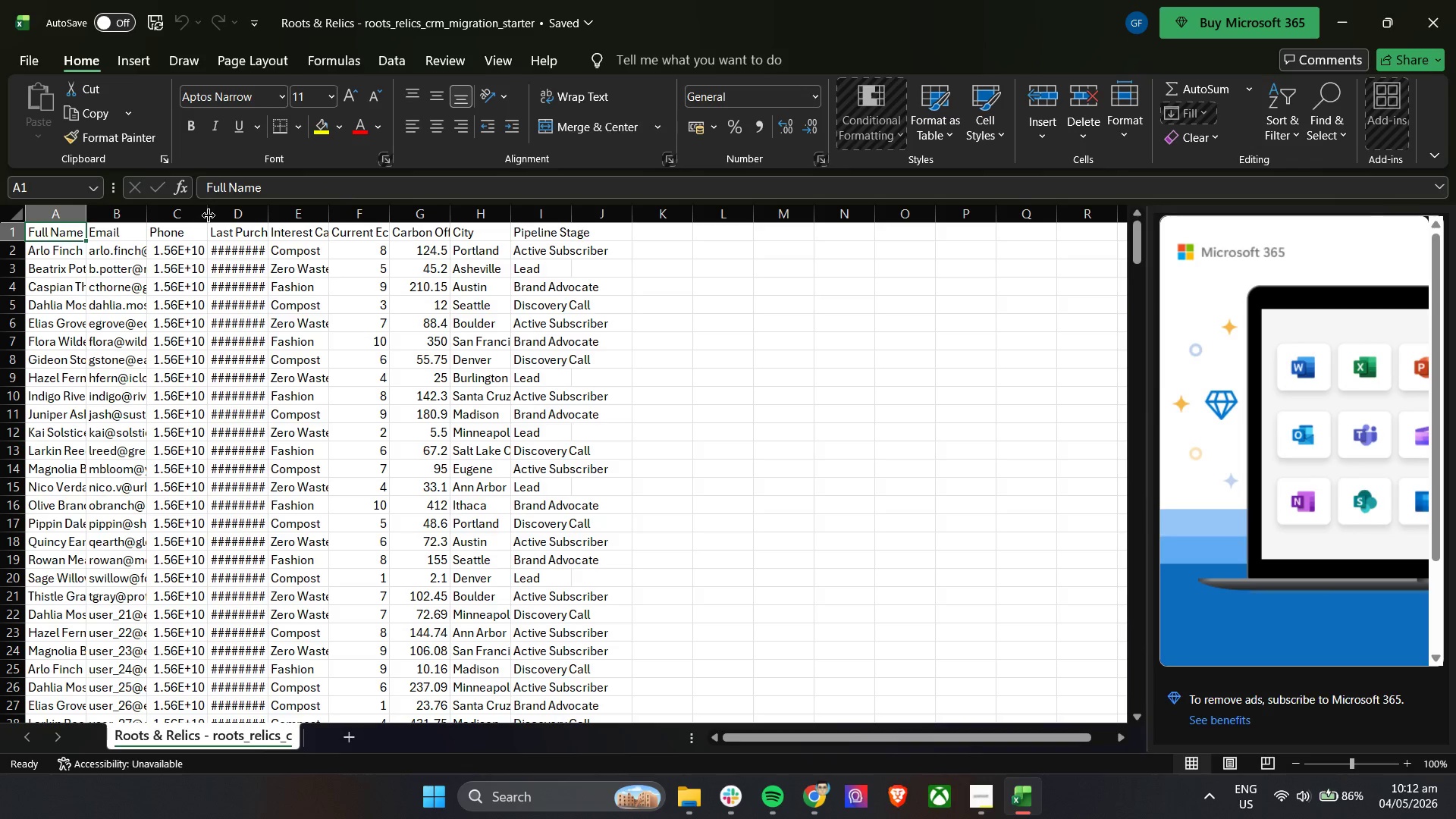 
left_click_drag(start_coordinate=[208, 213], to_coordinate=[298, 215])
 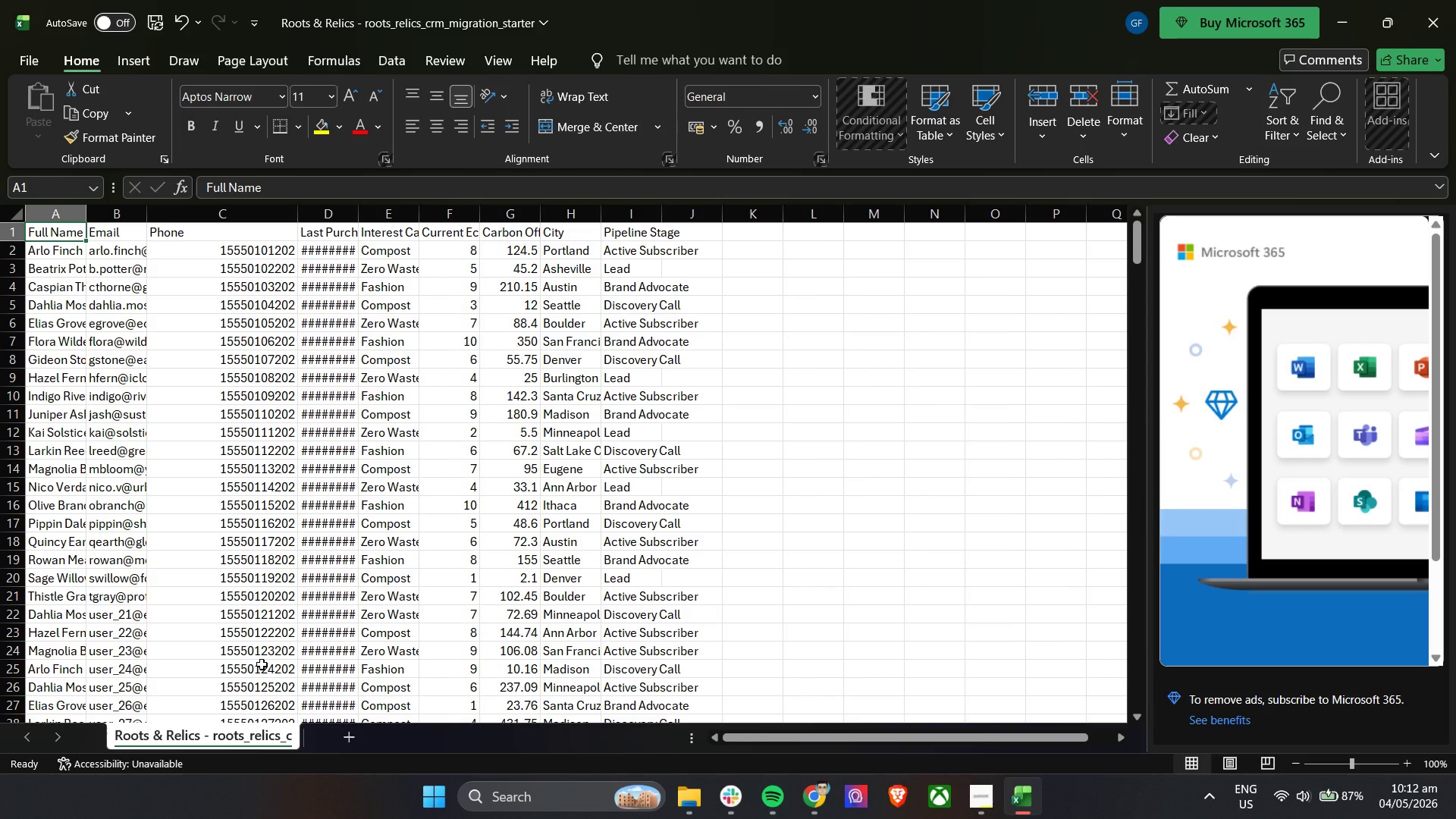 
wait(6.39)
 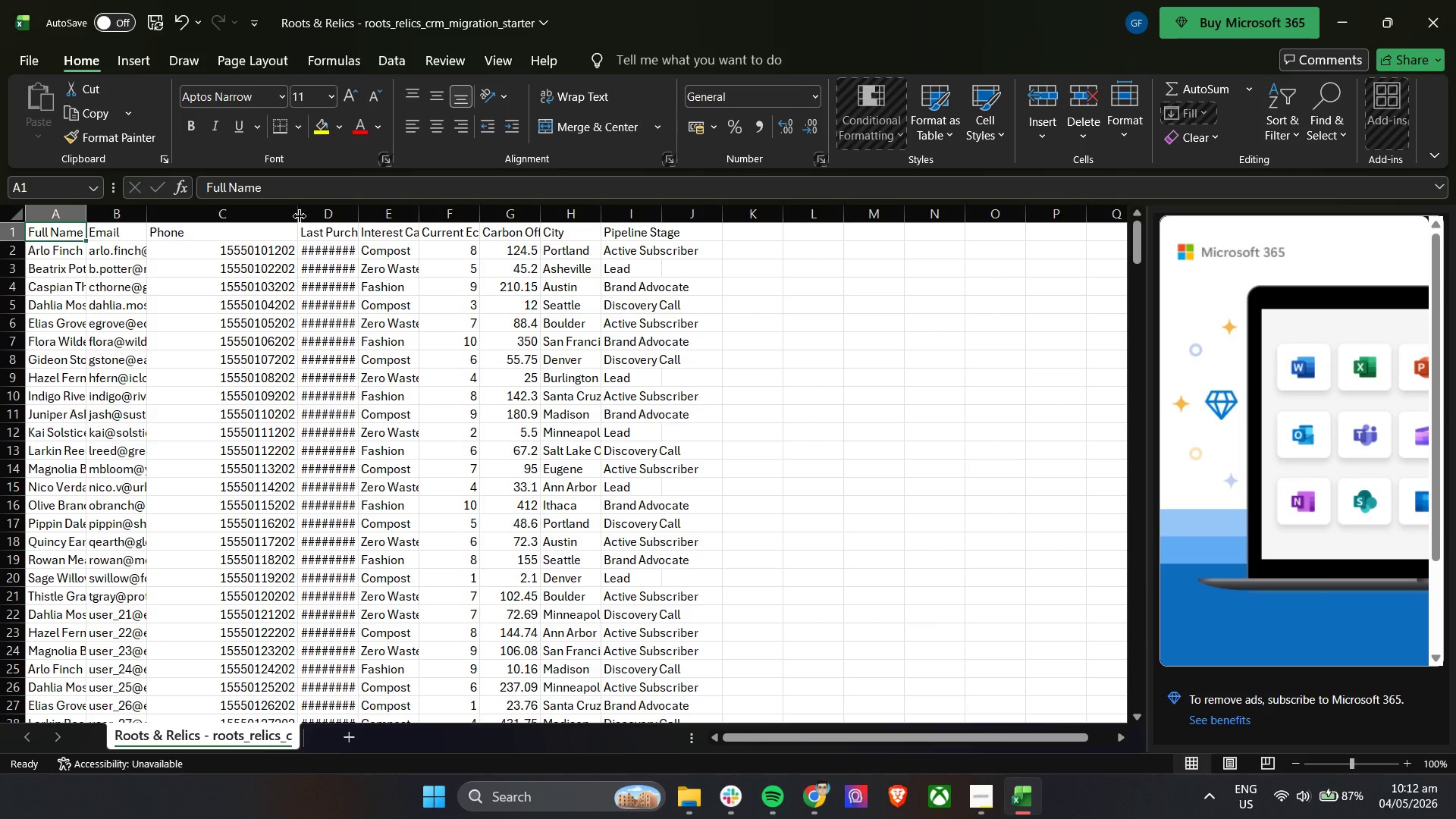 
scroll: coordinate [343, 616], scroll_direction: up, amount: 5.0
 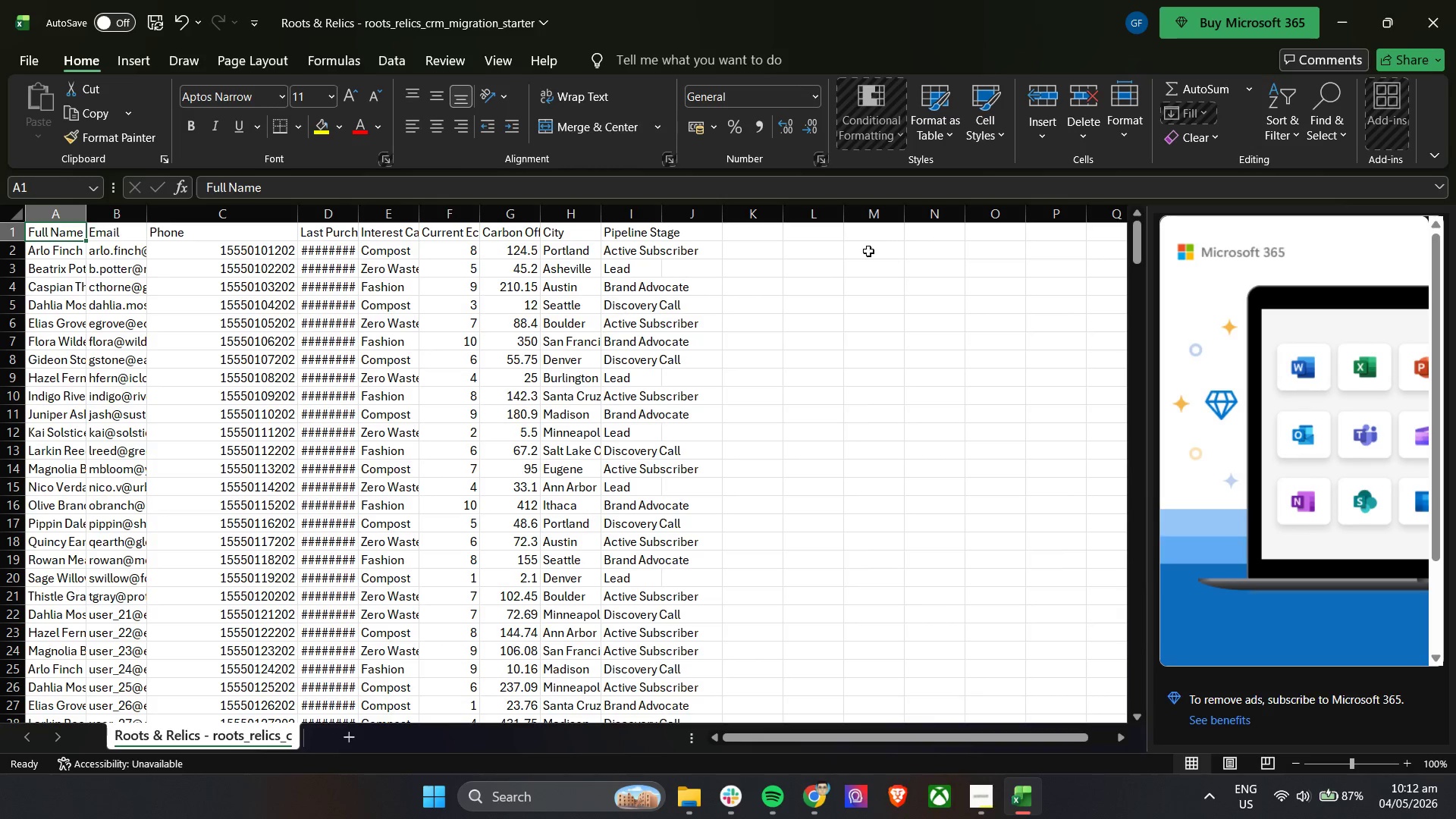 
left_click([786, 256])
 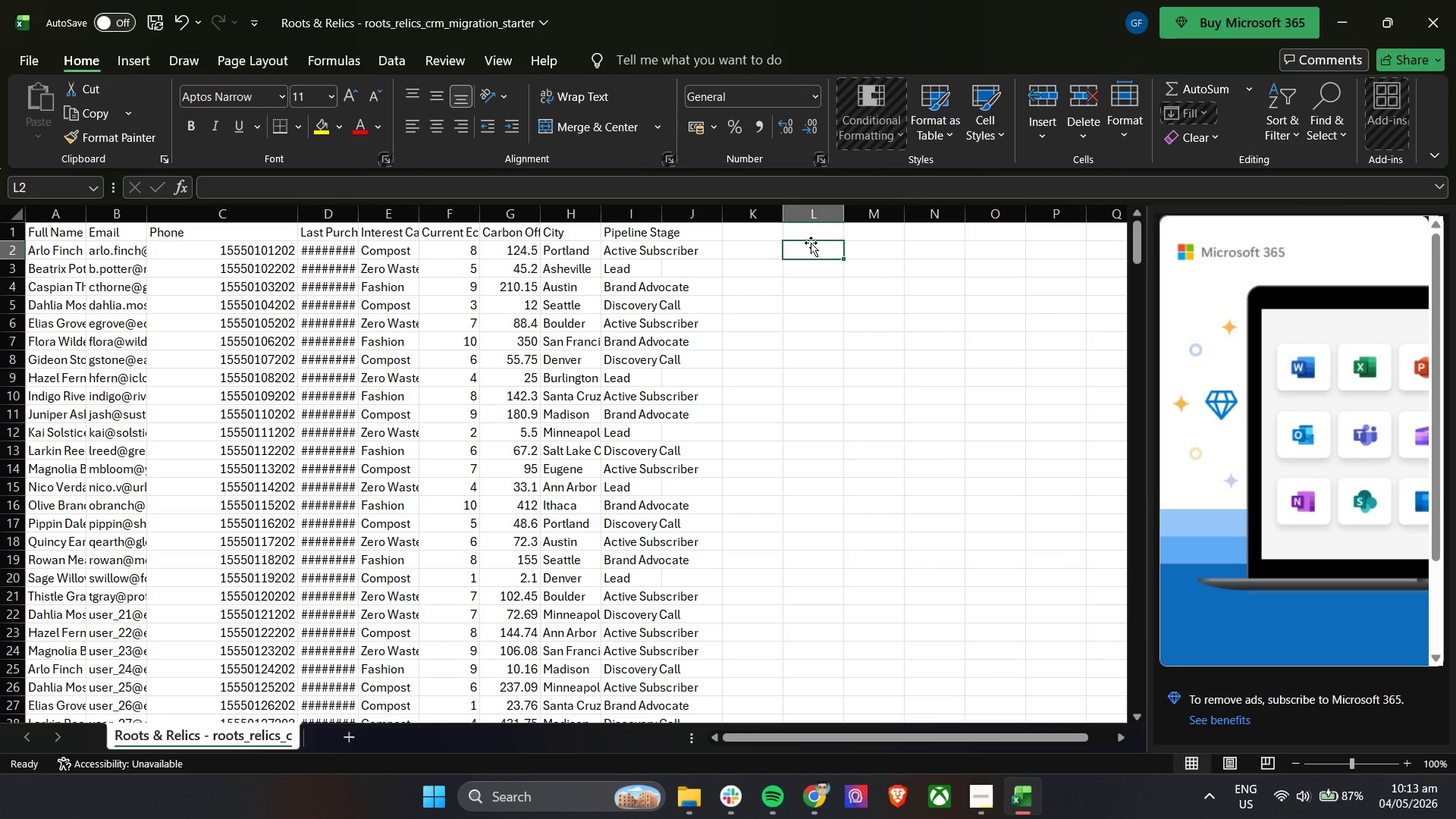 
type(+)
key(Backspace)
type(="+"C@)
key(Backspace)
type(2)
 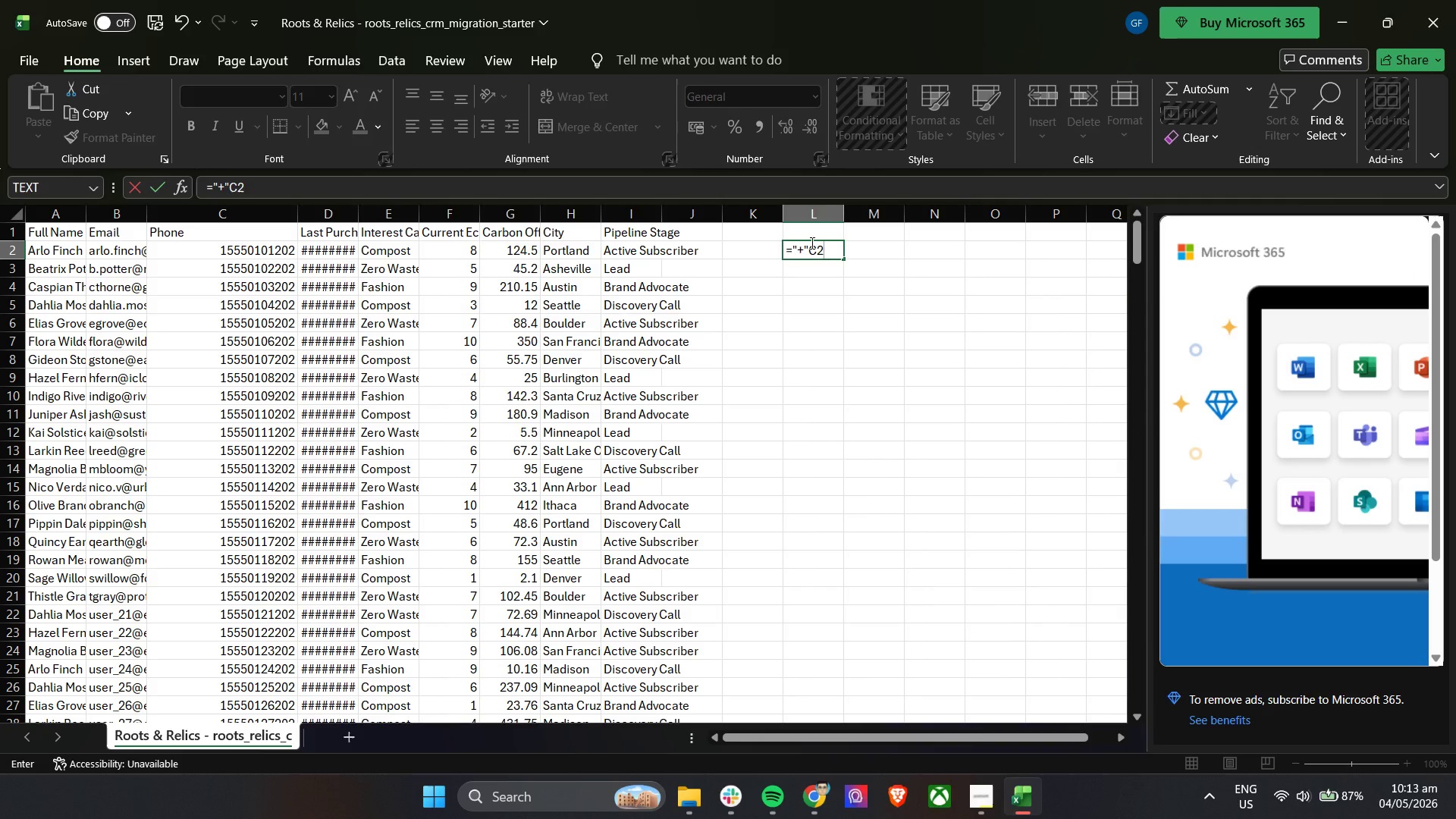 
key(Enter)
 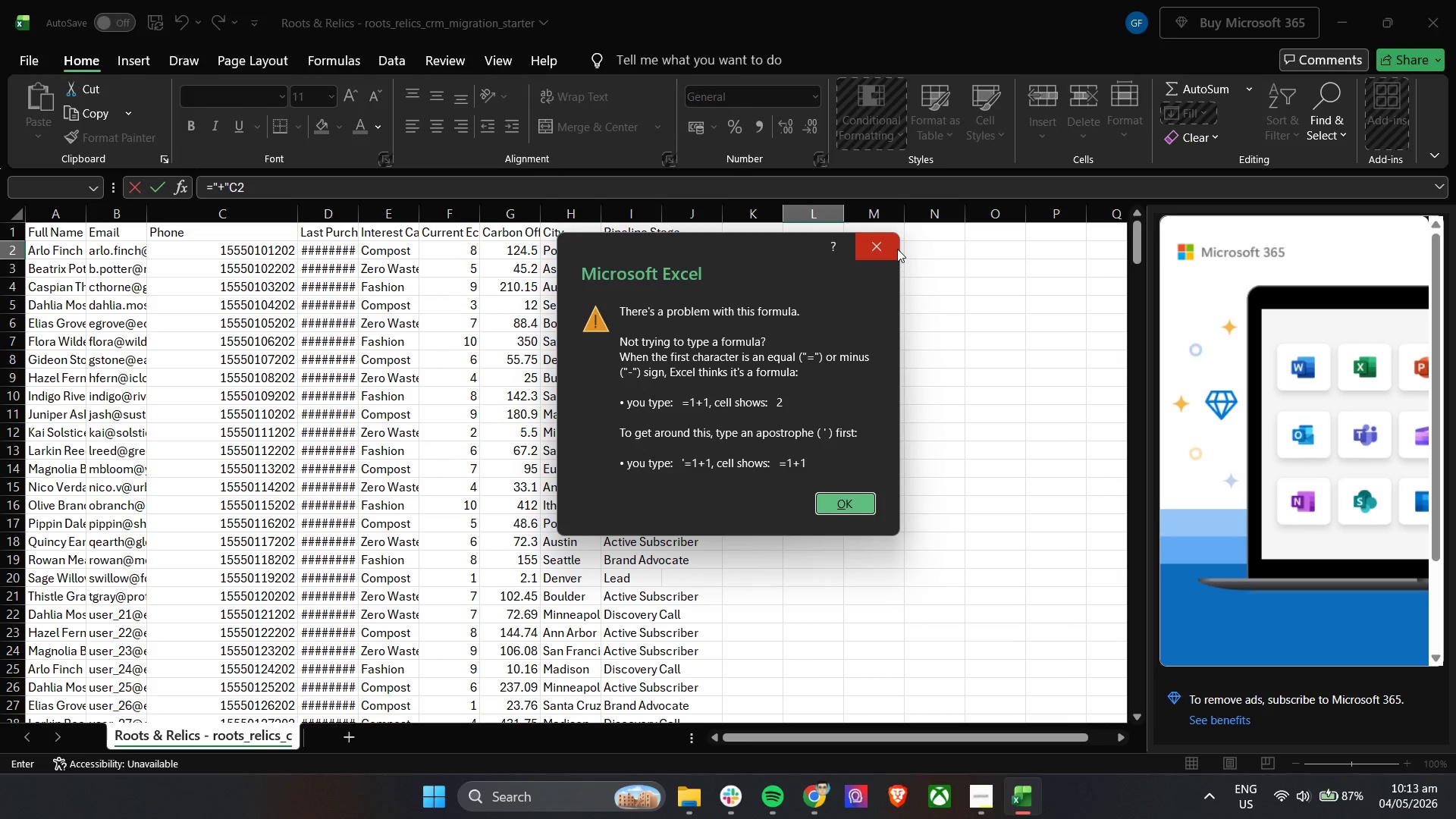 
left_click([897, 248])
 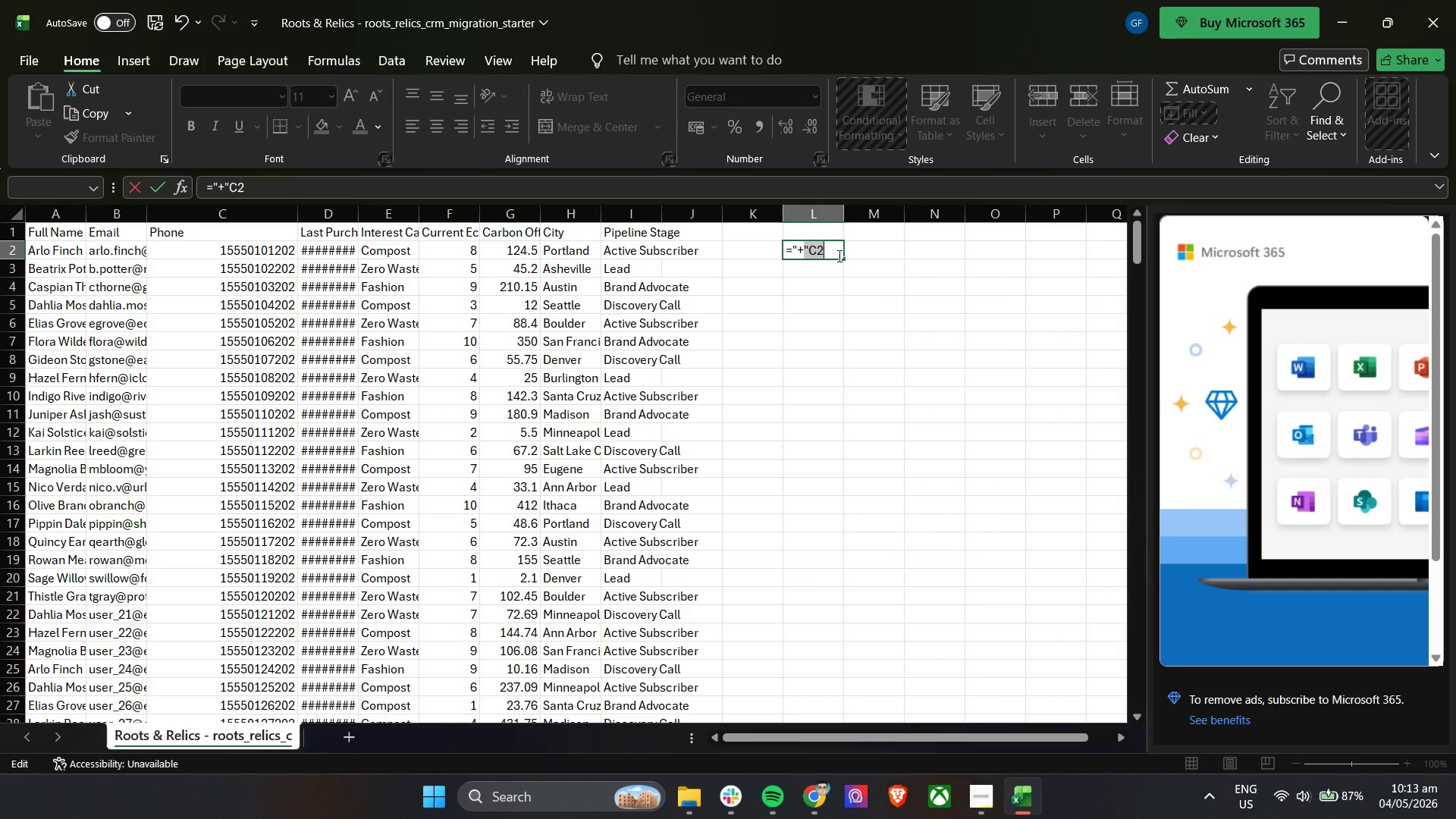 
left_click([830, 251])
 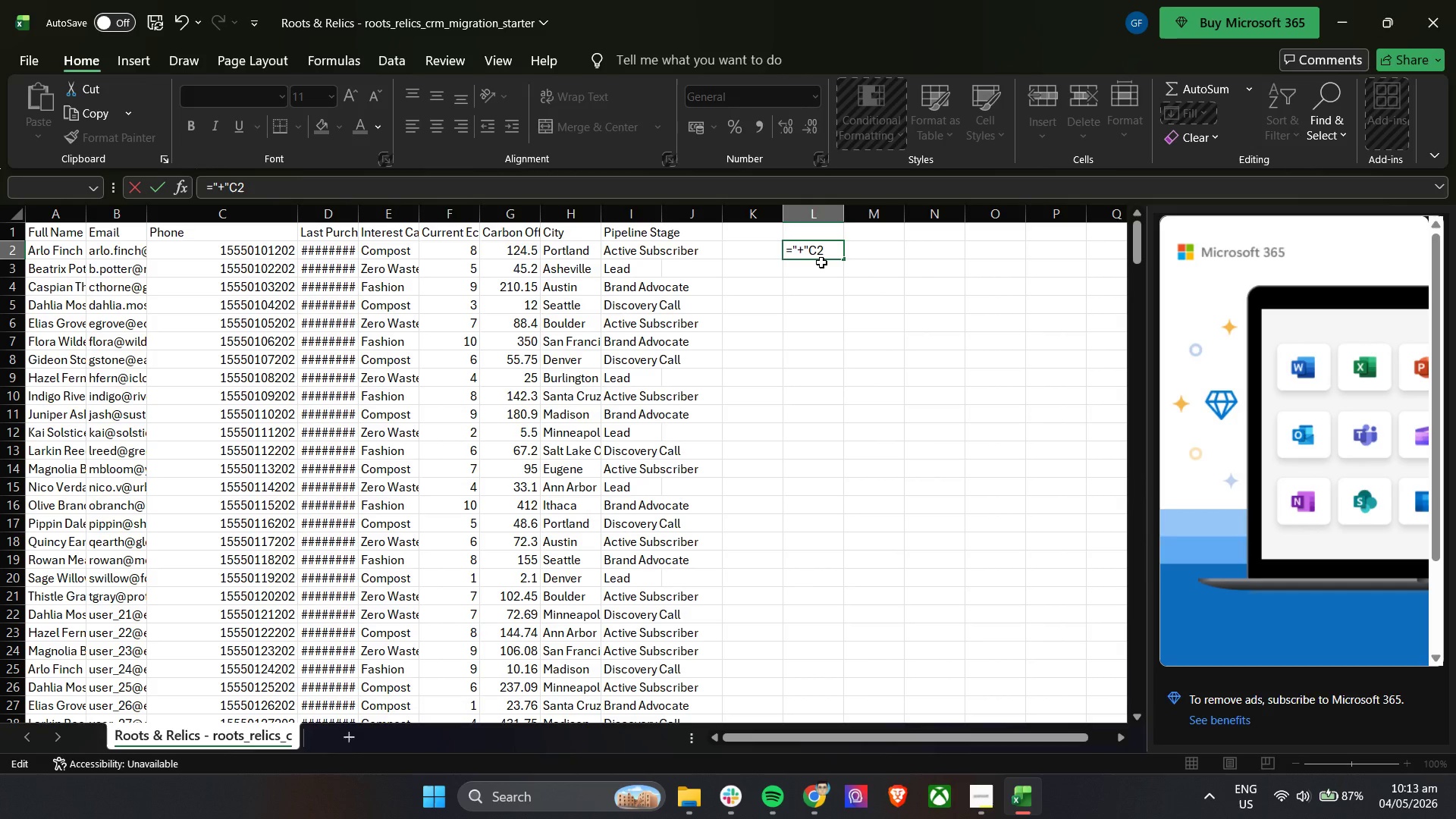 
key(ArrowRight)
 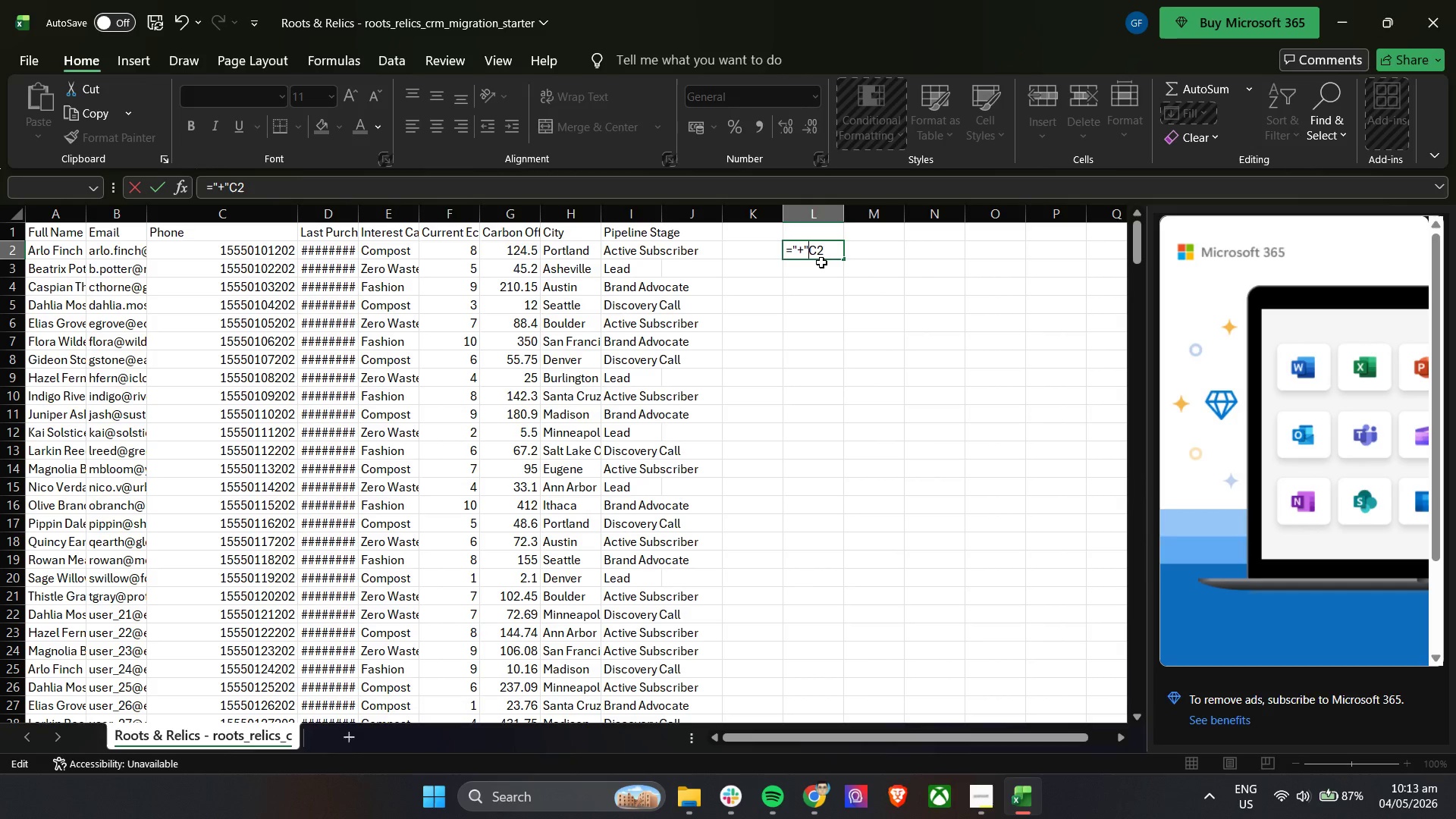 
key(Shift+7)
 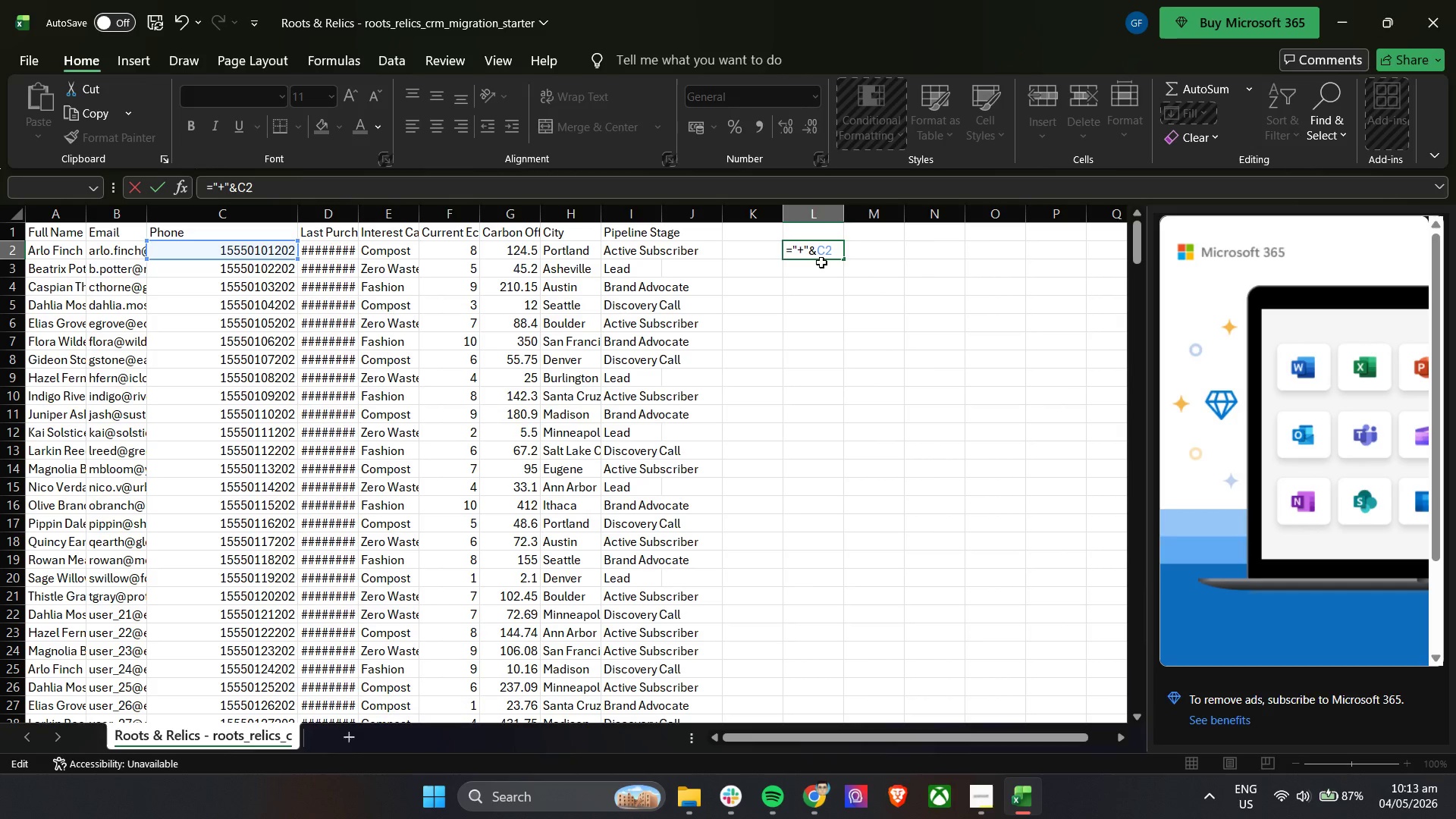 
key(Enter)
 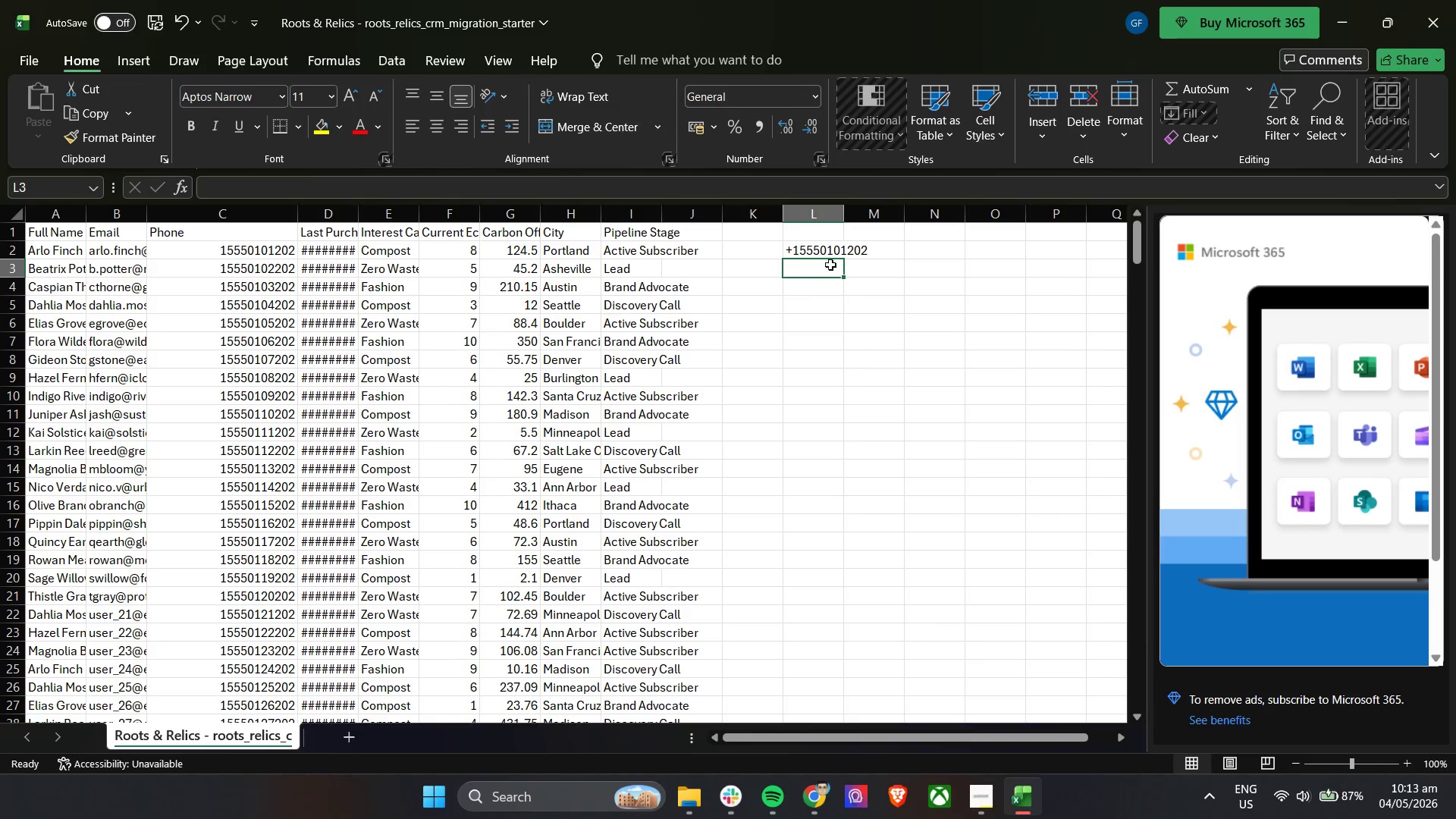 
left_click([825, 247])
 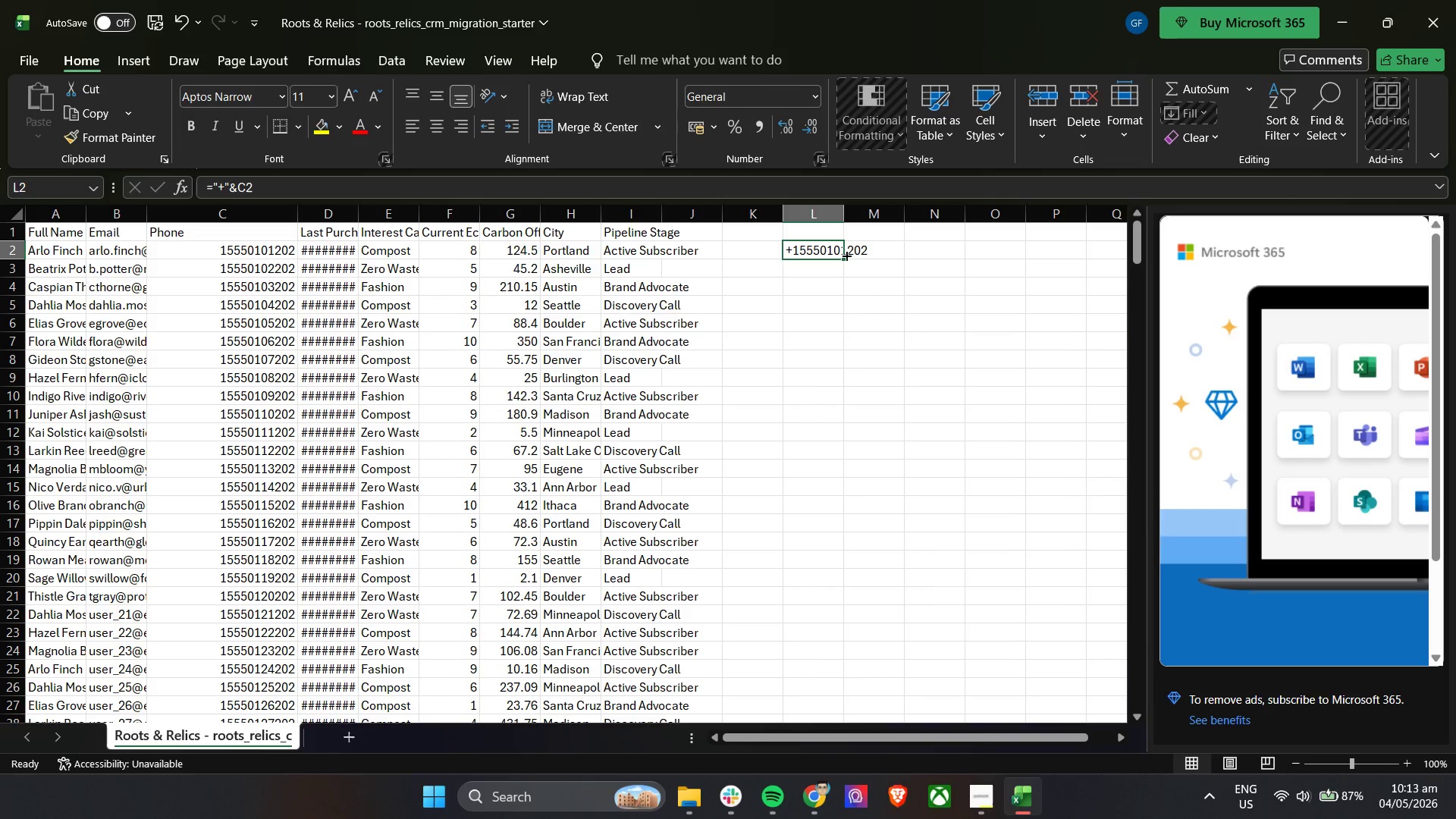 
left_click_drag(start_coordinate=[840, 258], to_coordinate=[841, 272])
 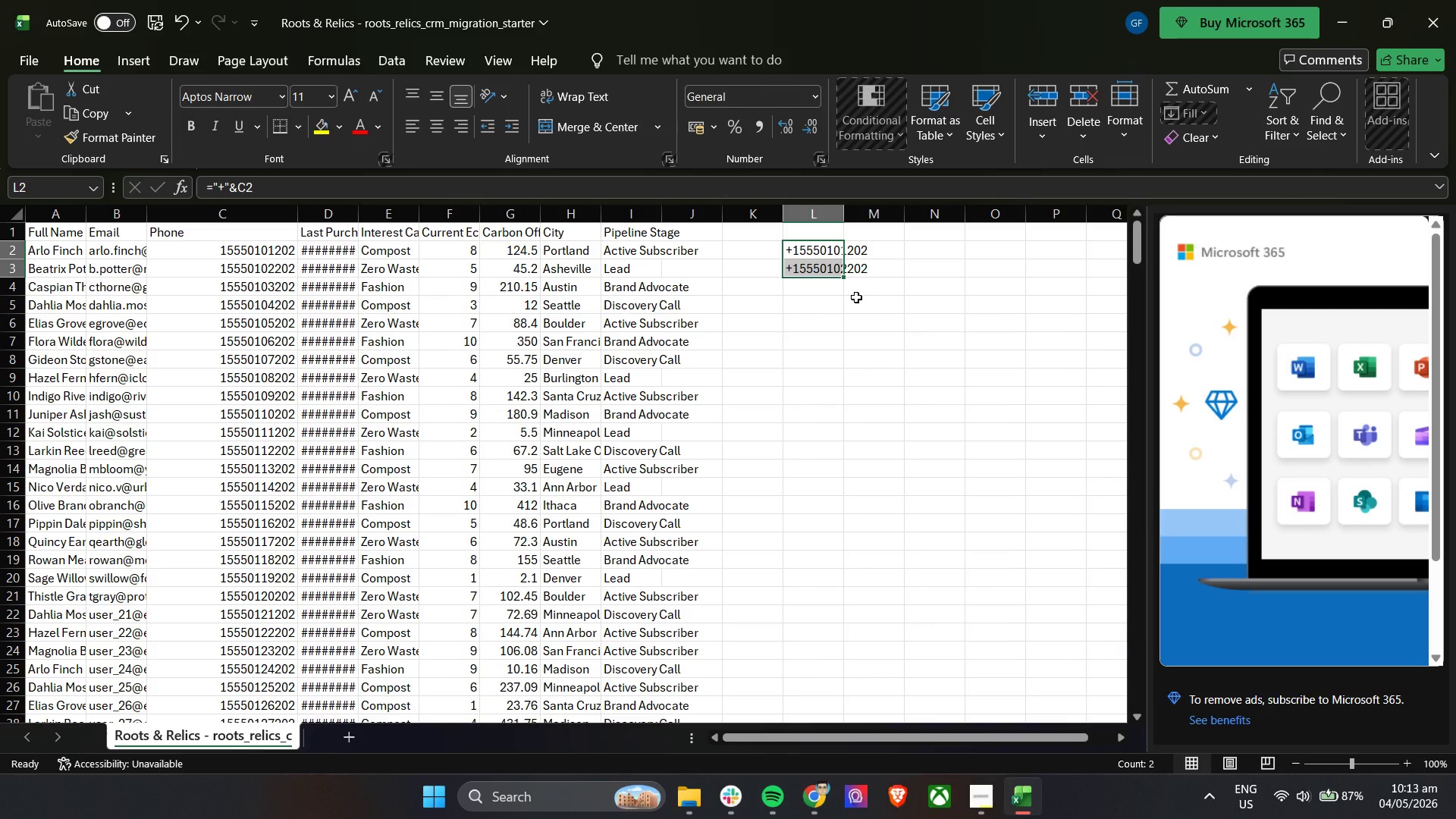 
key(Control+Z)
 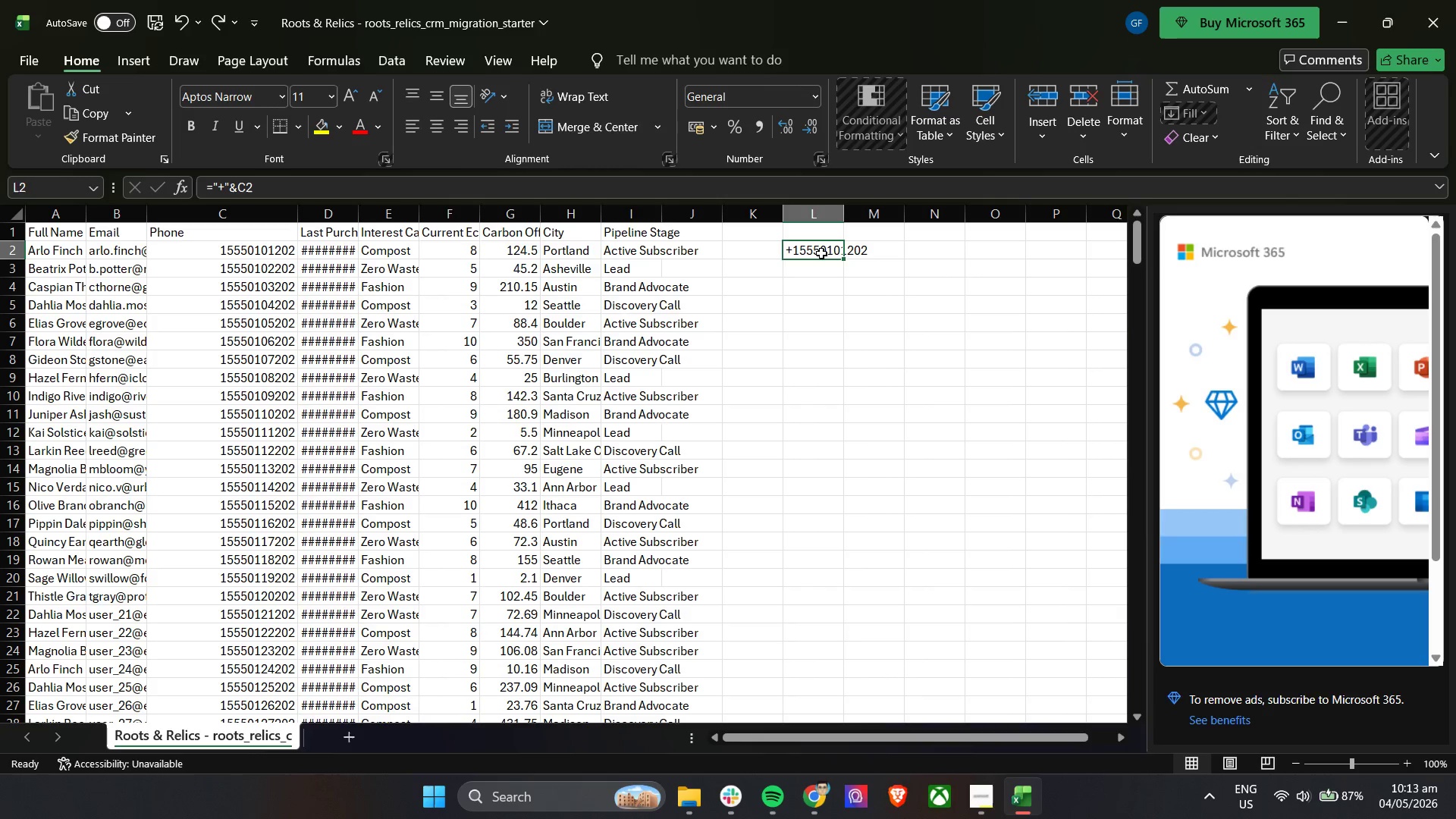 
double_click([821, 253])
 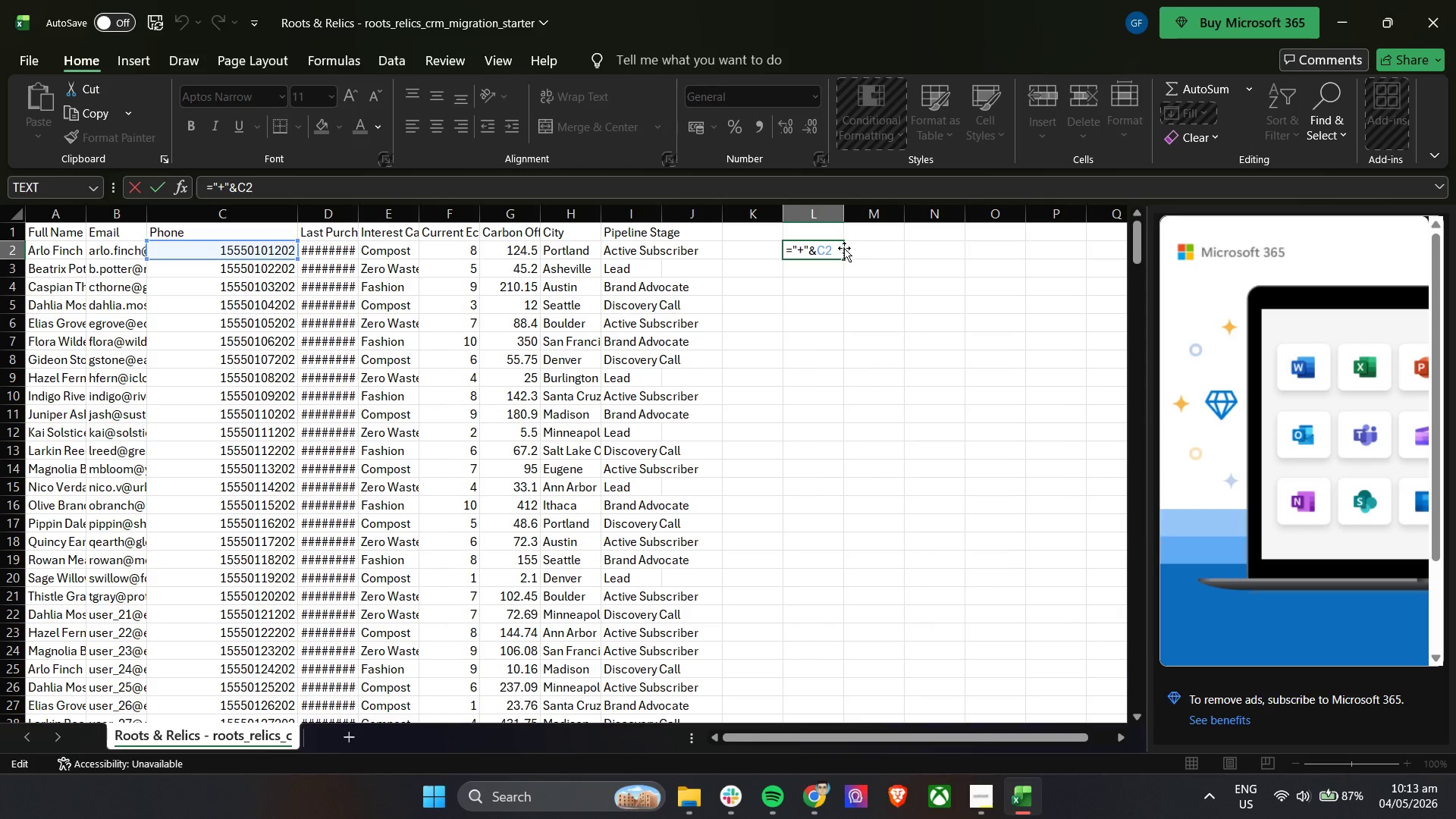 
left_click([836, 248])
 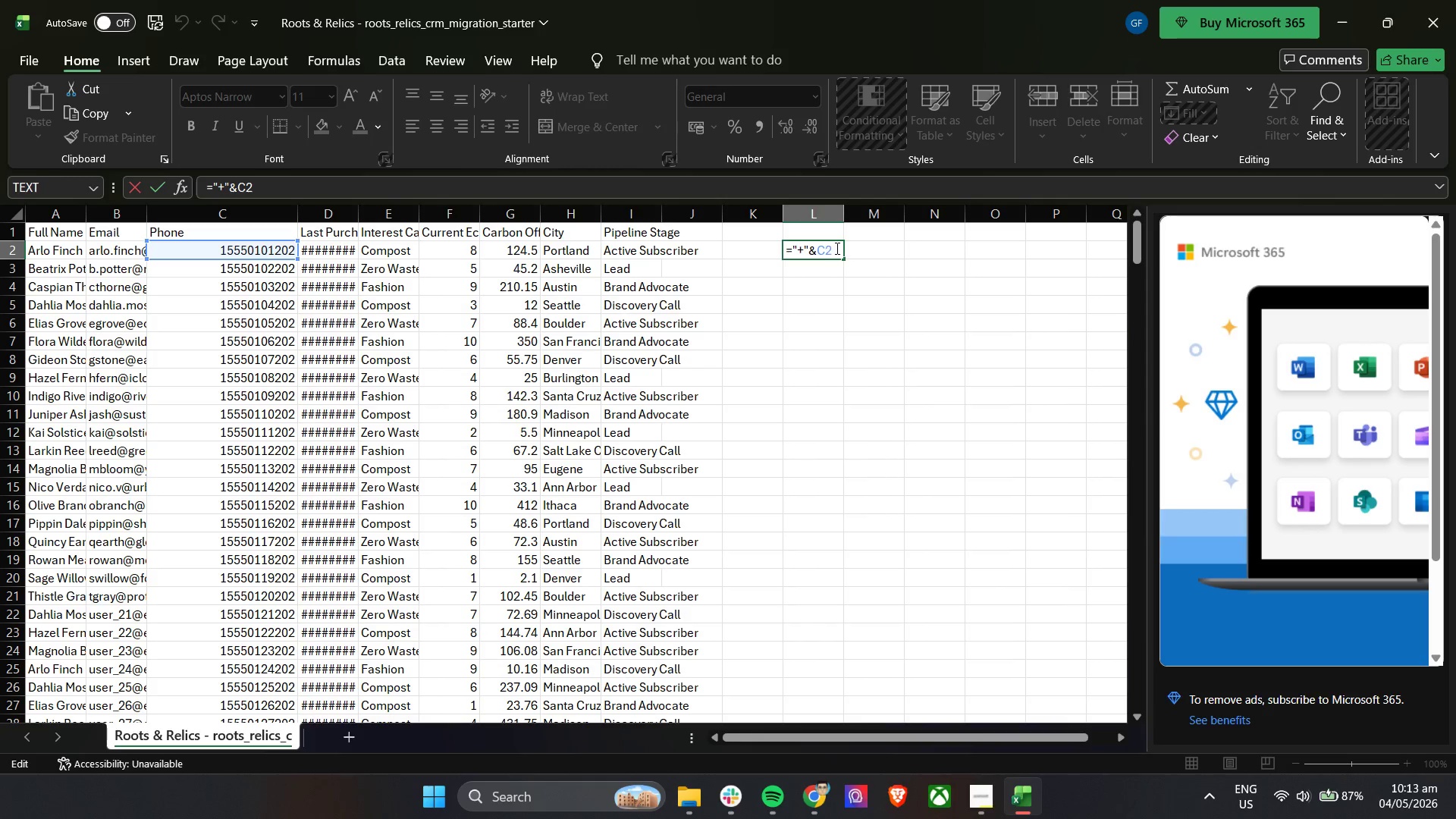 
key(Control+A)
 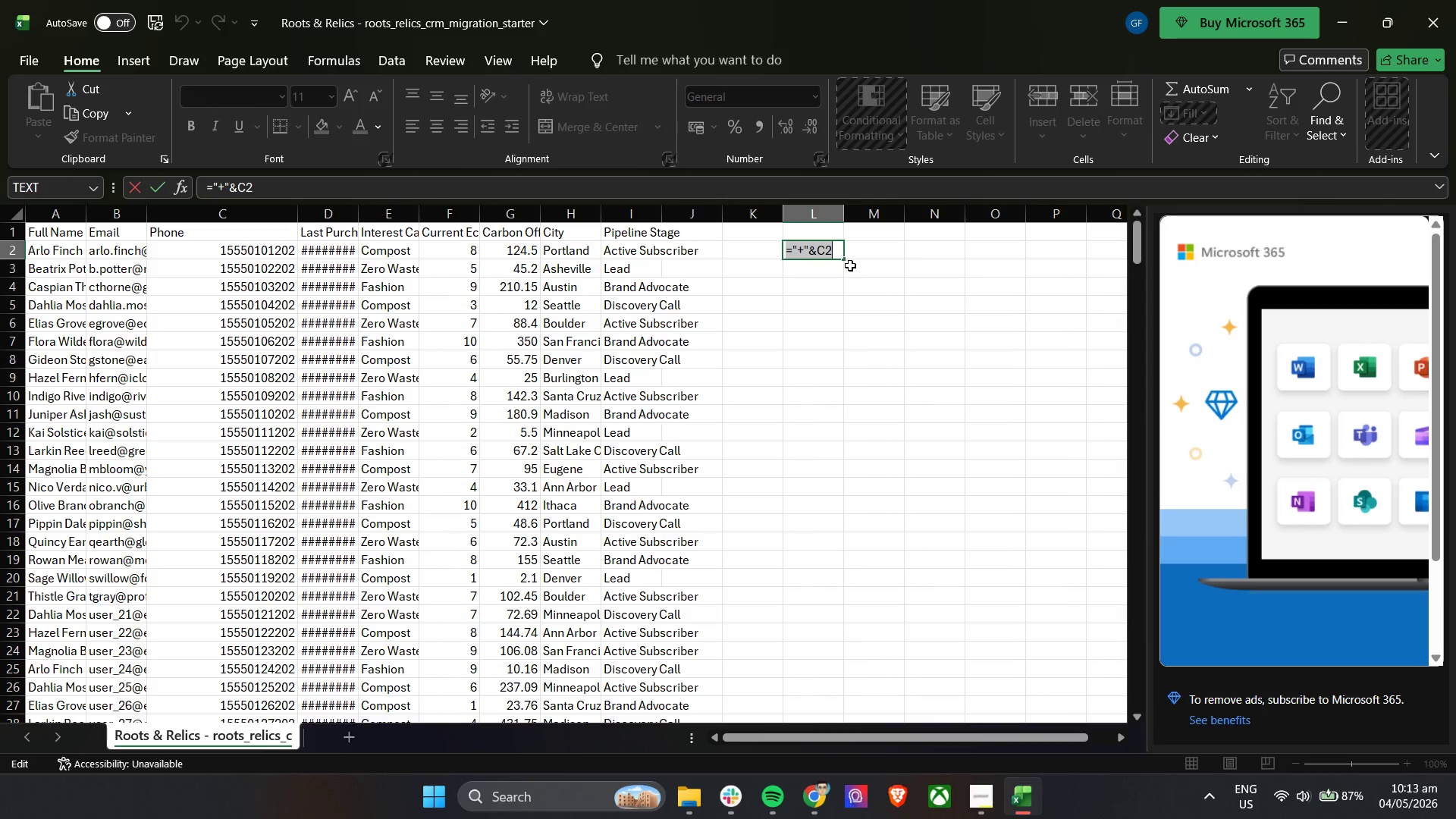 
key(Control+C)
 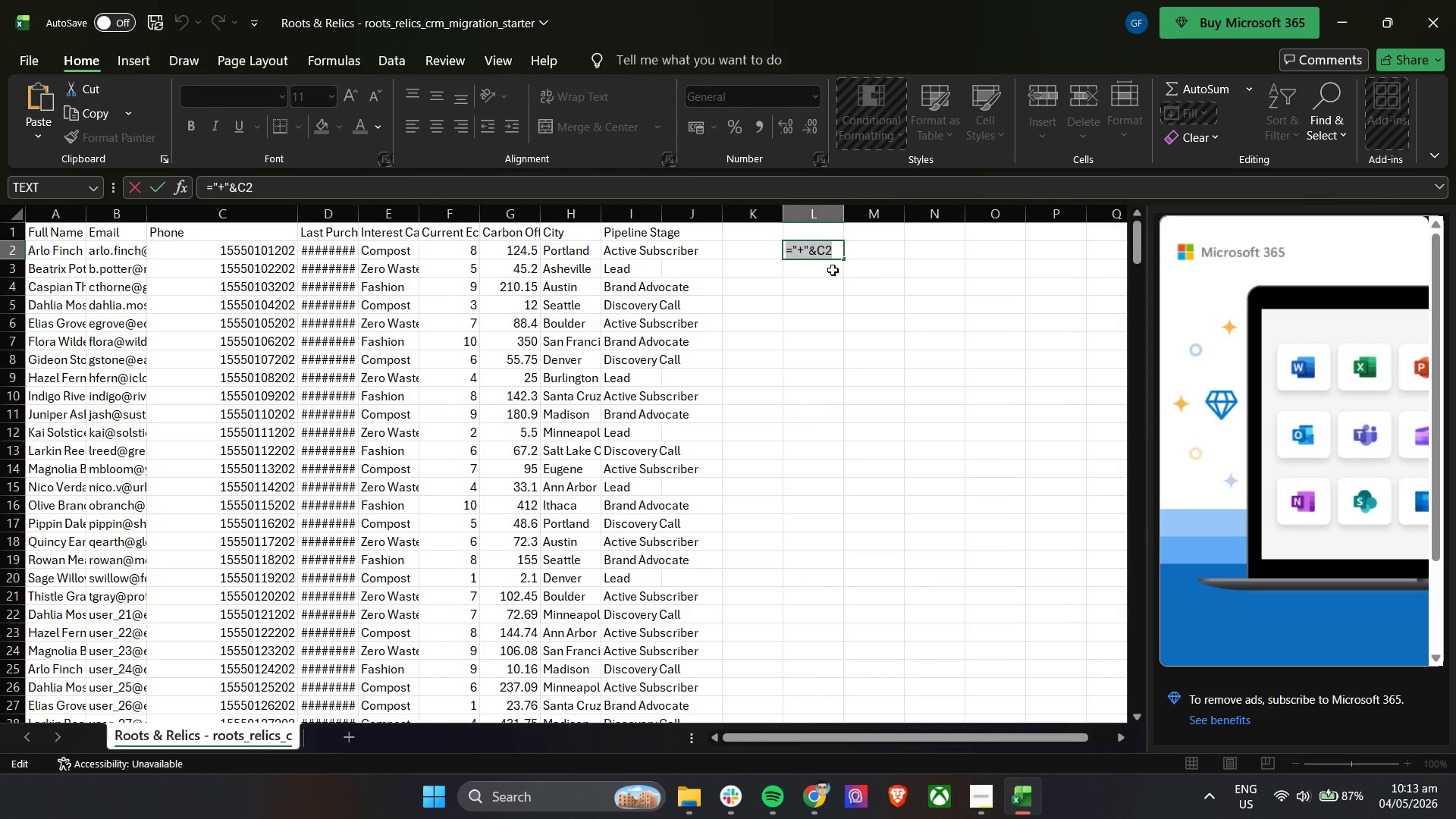 
left_click([831, 268])
 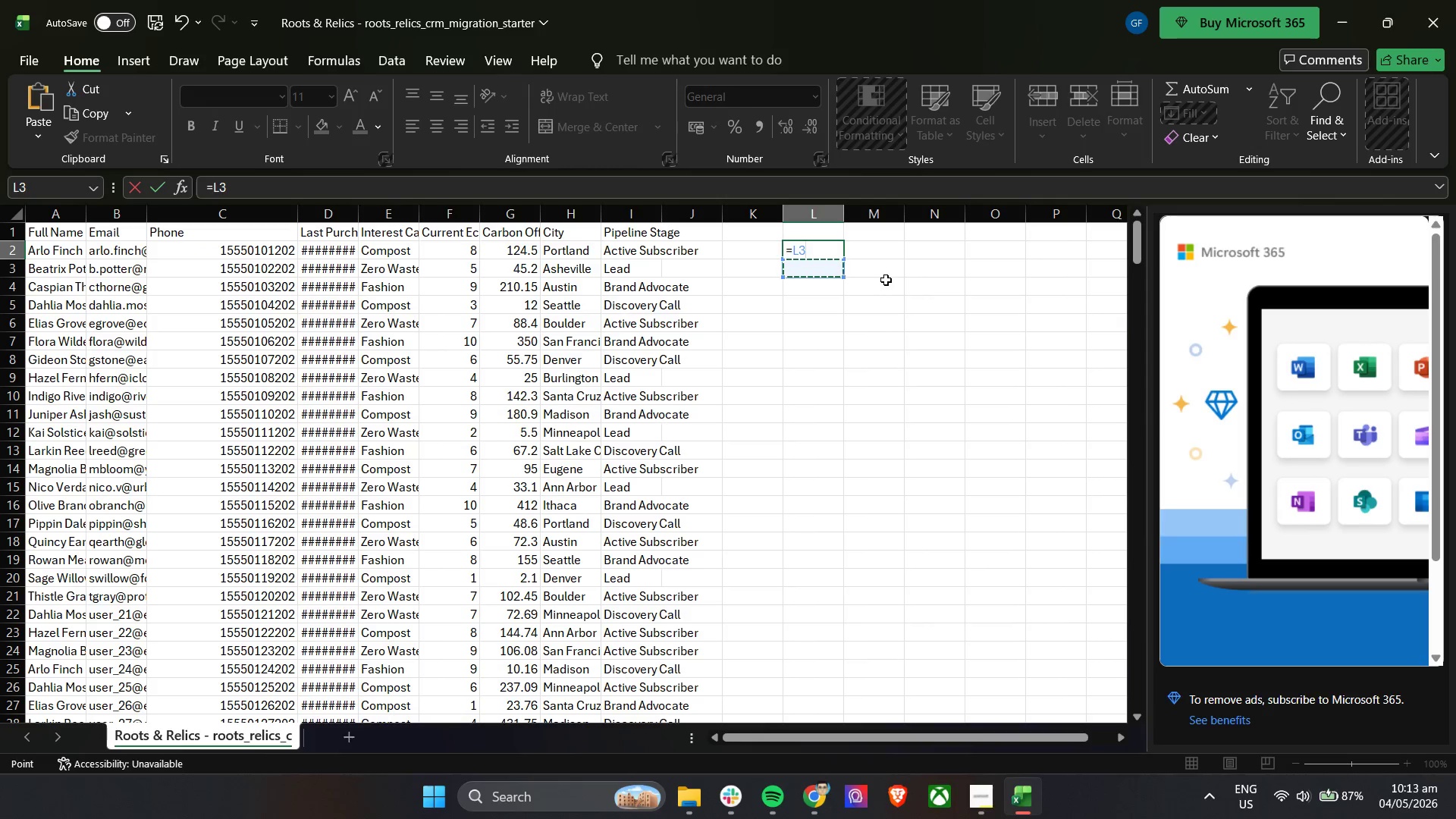 
key(Control+Z)
 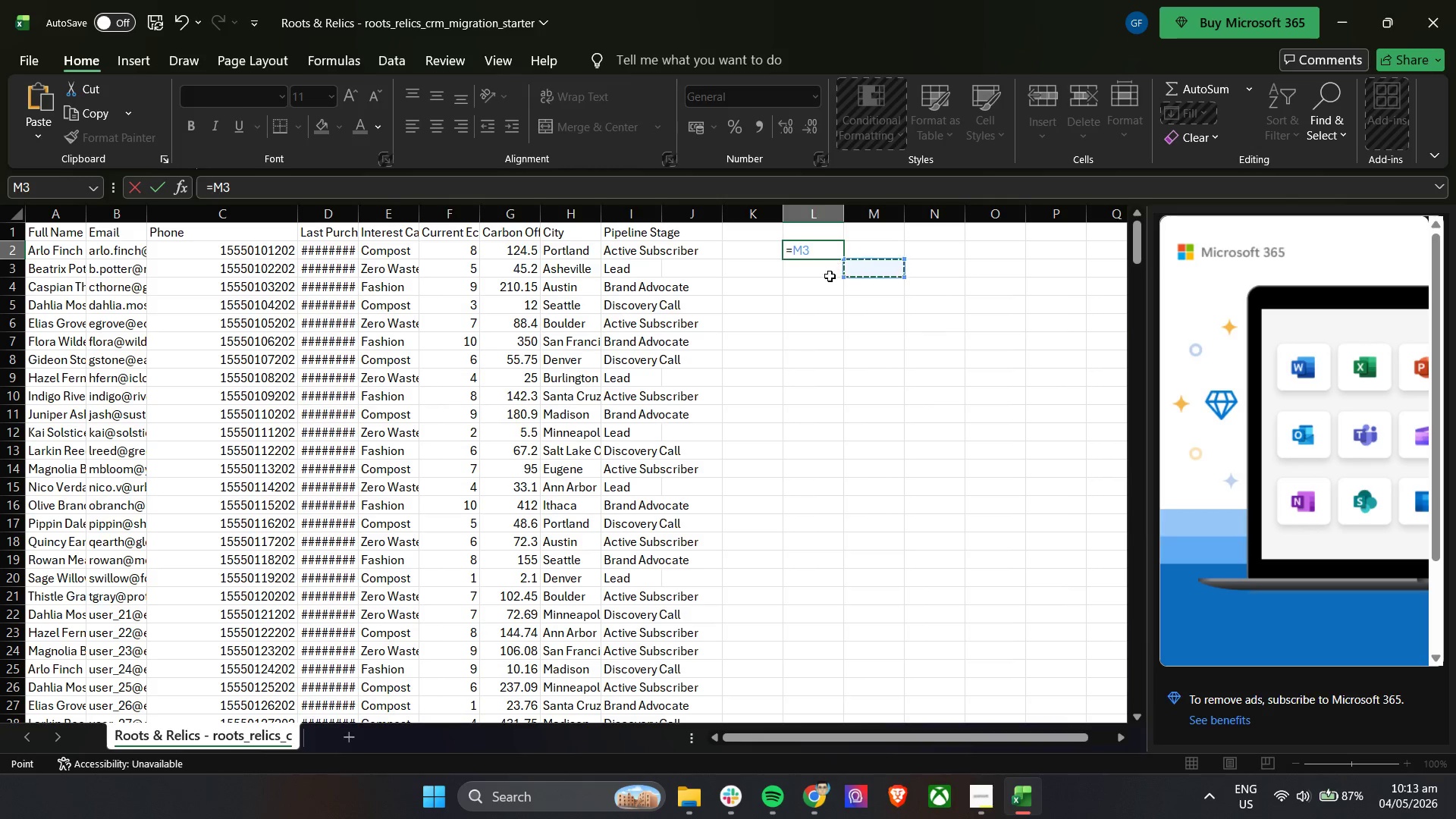 
key(Control+Z)
 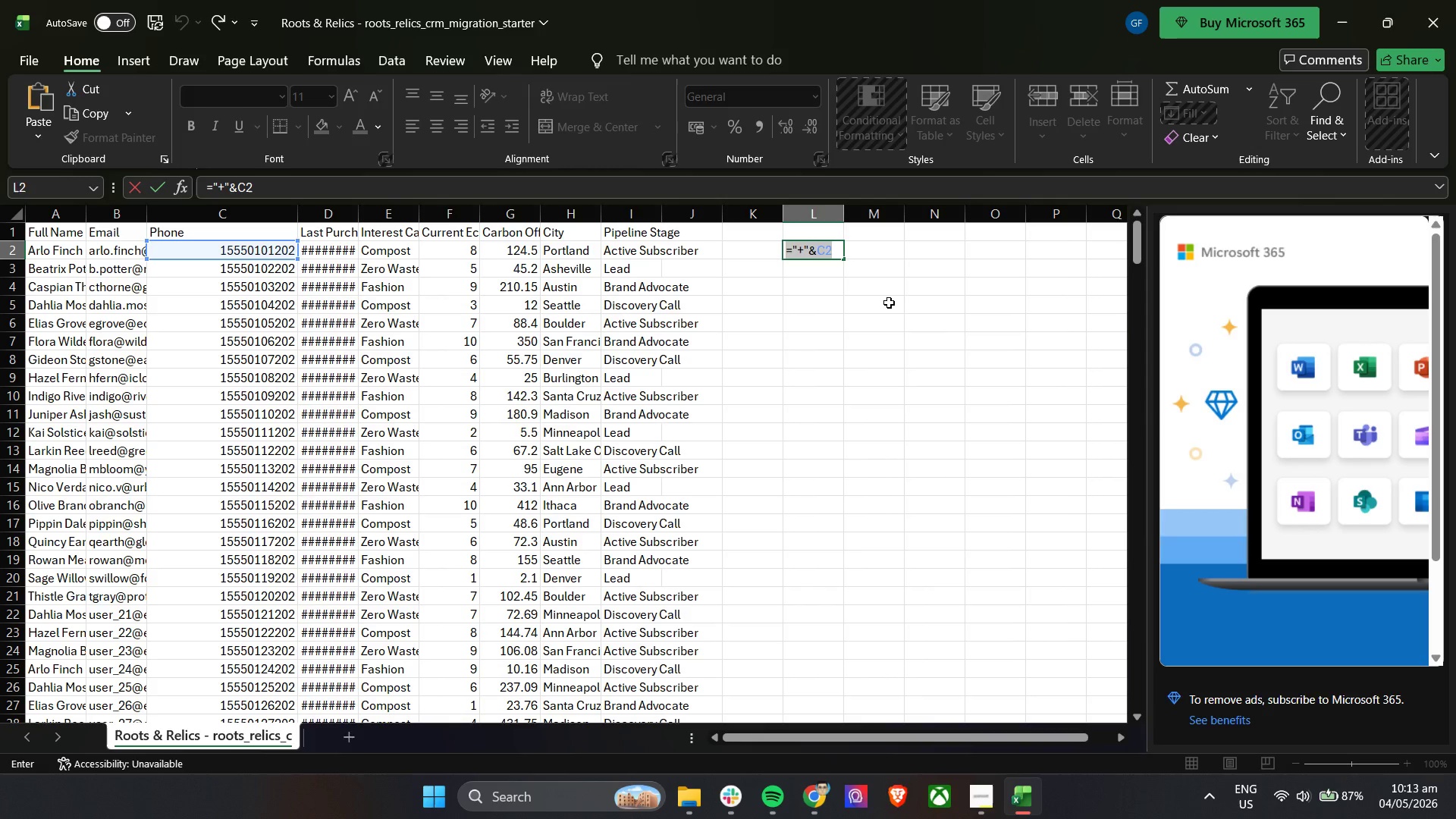 
key(Enter)
 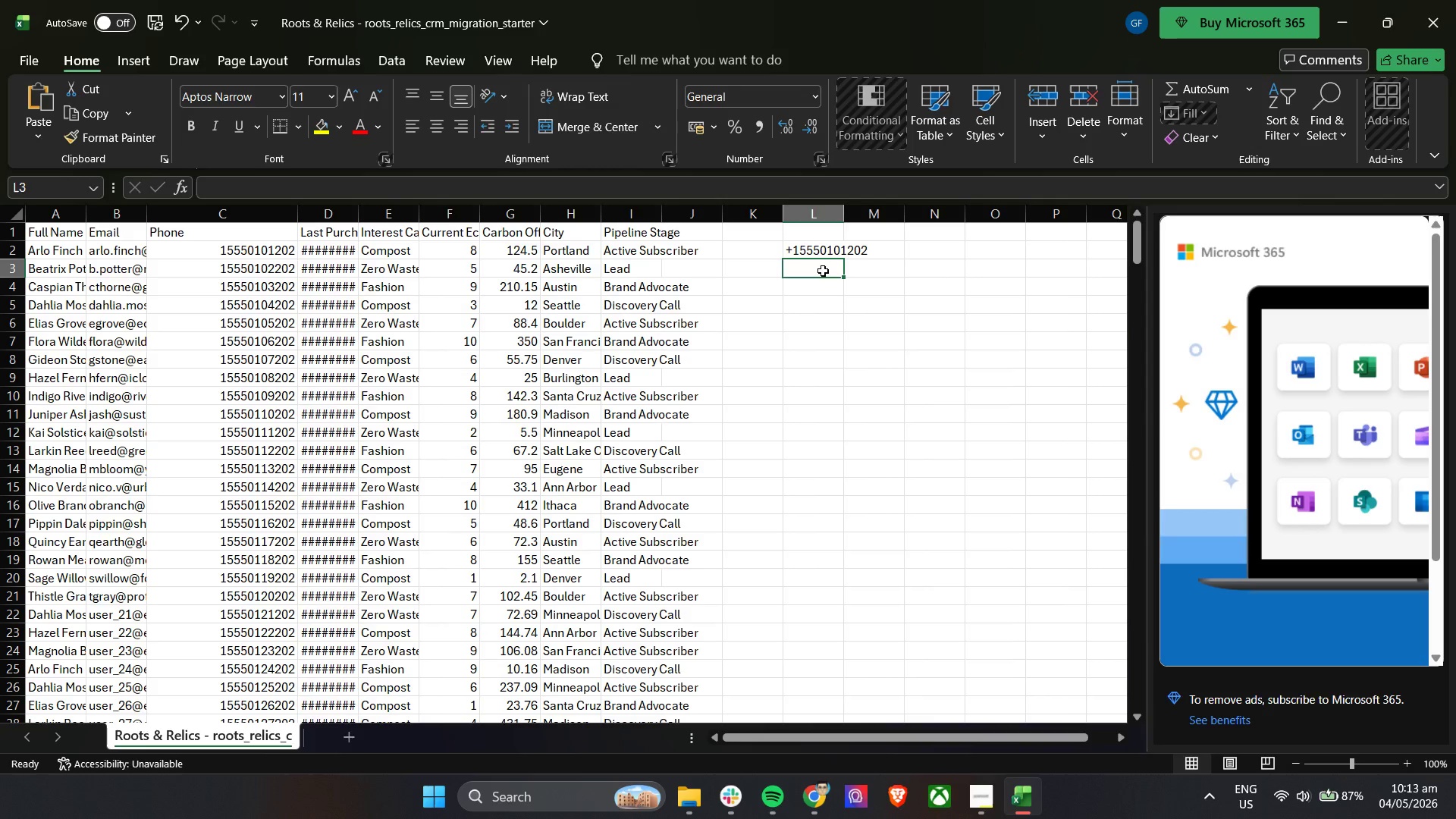 
double_click([823, 271])
 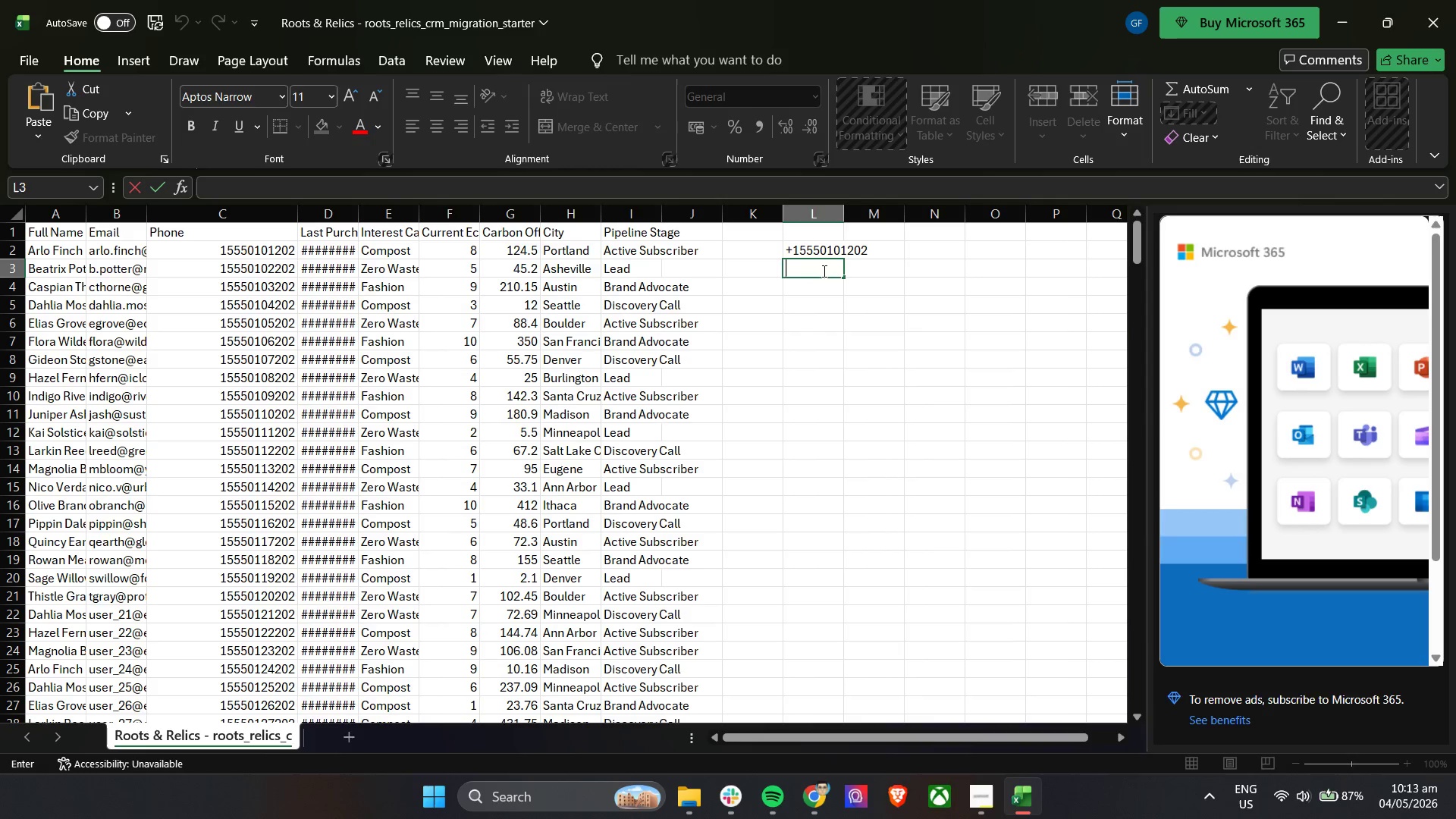 
key(Control+V)
 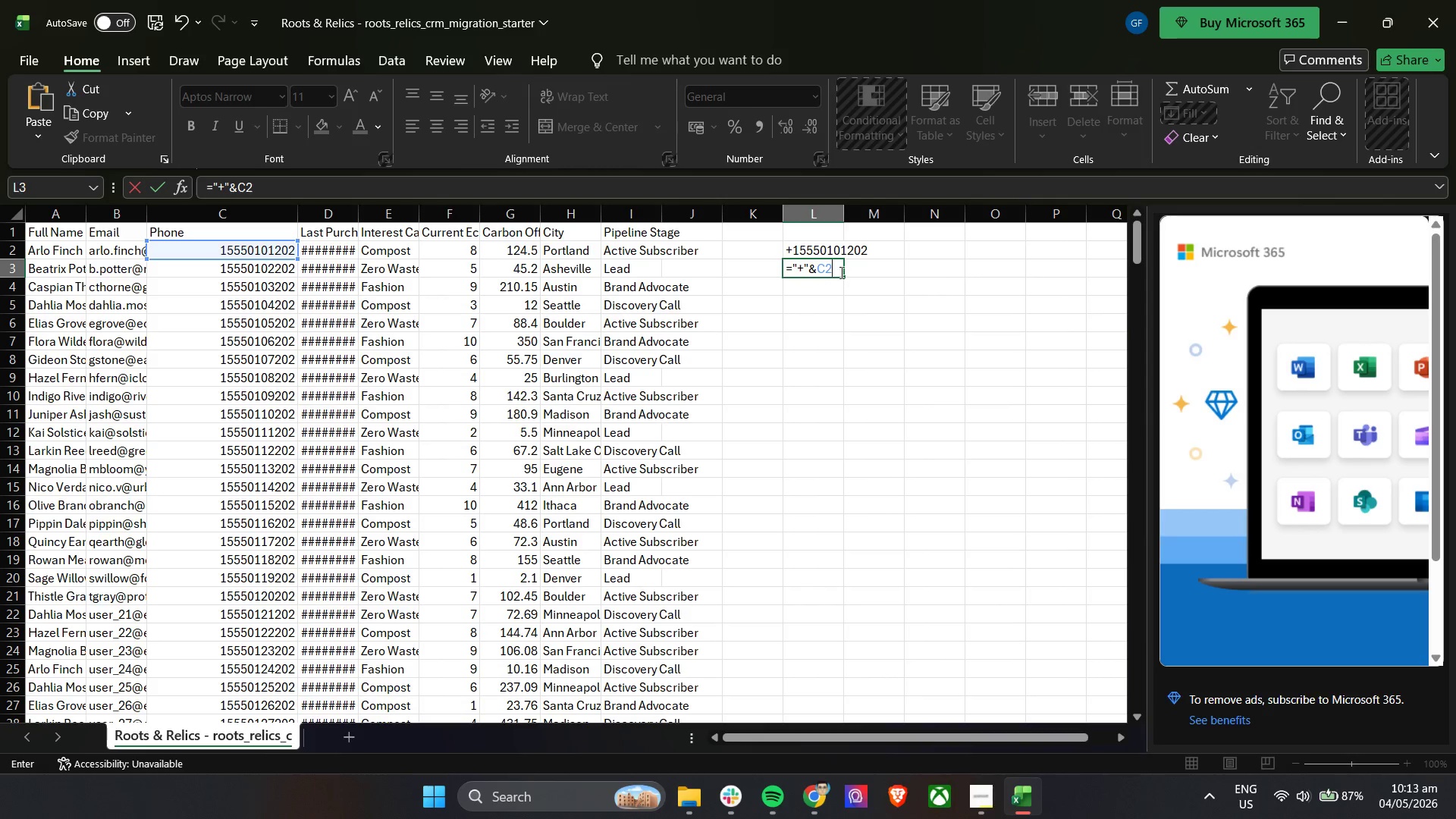 
left_click([840, 269])
 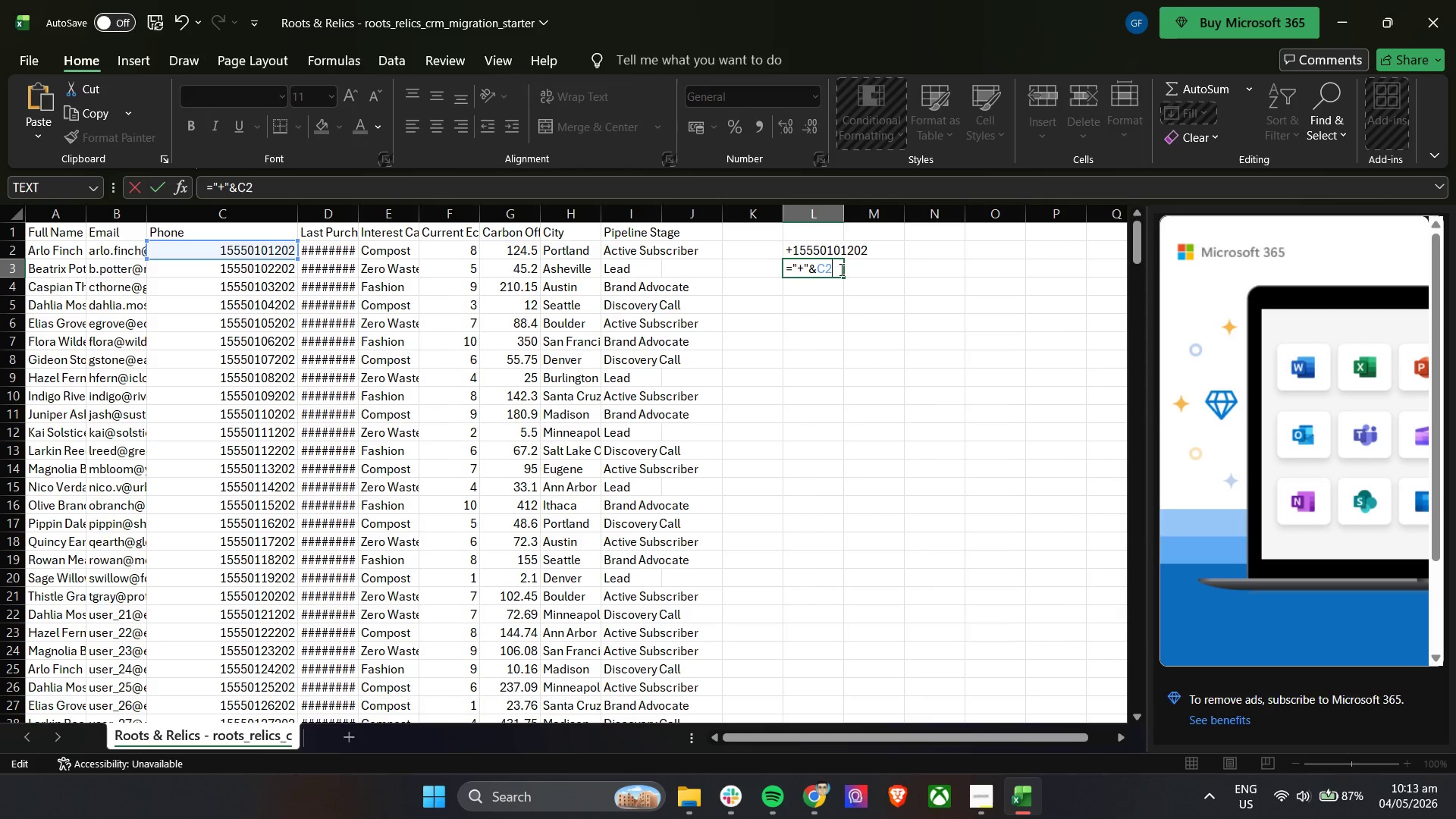 
key(Backspace)
 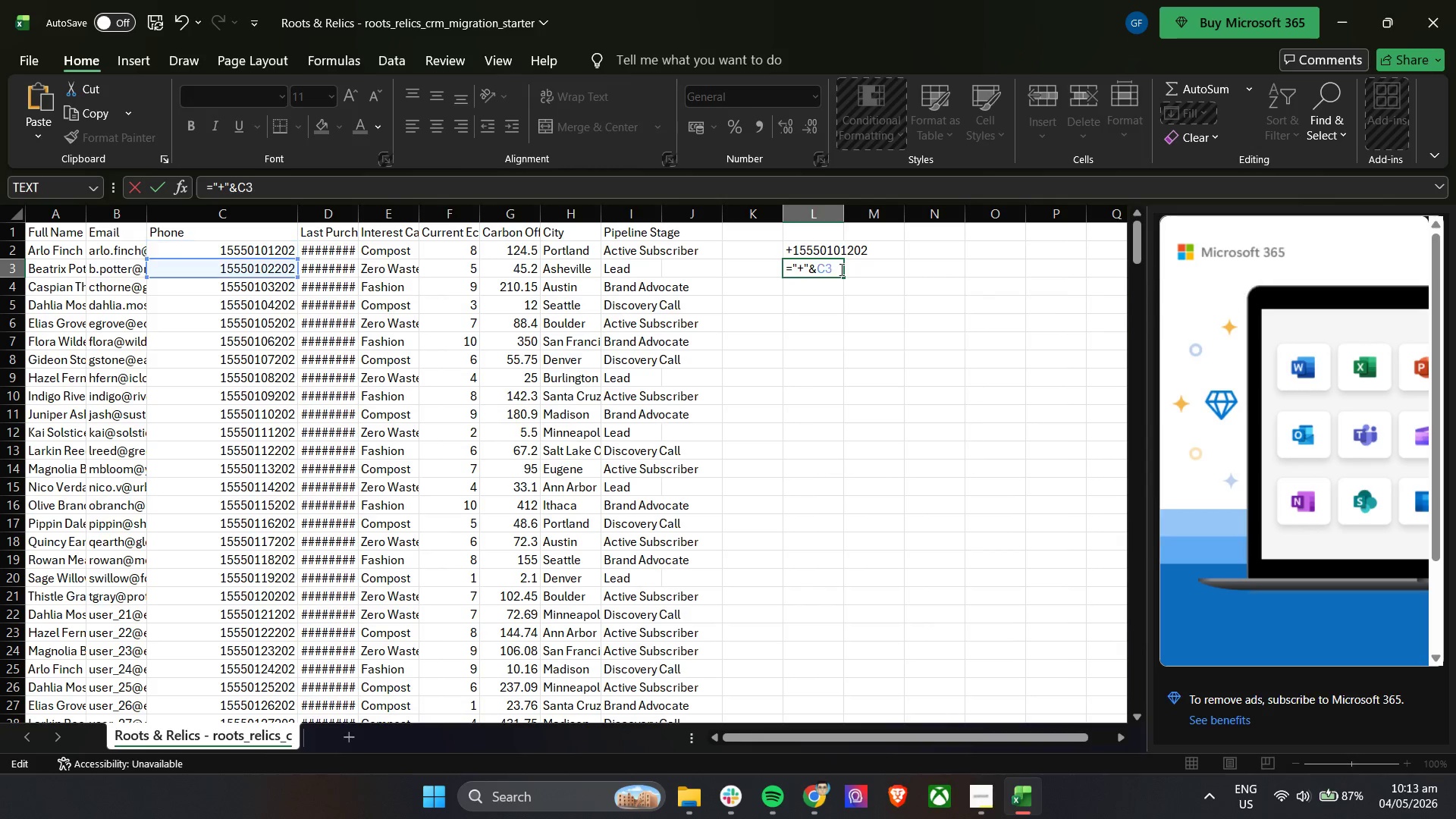 
key(3)
 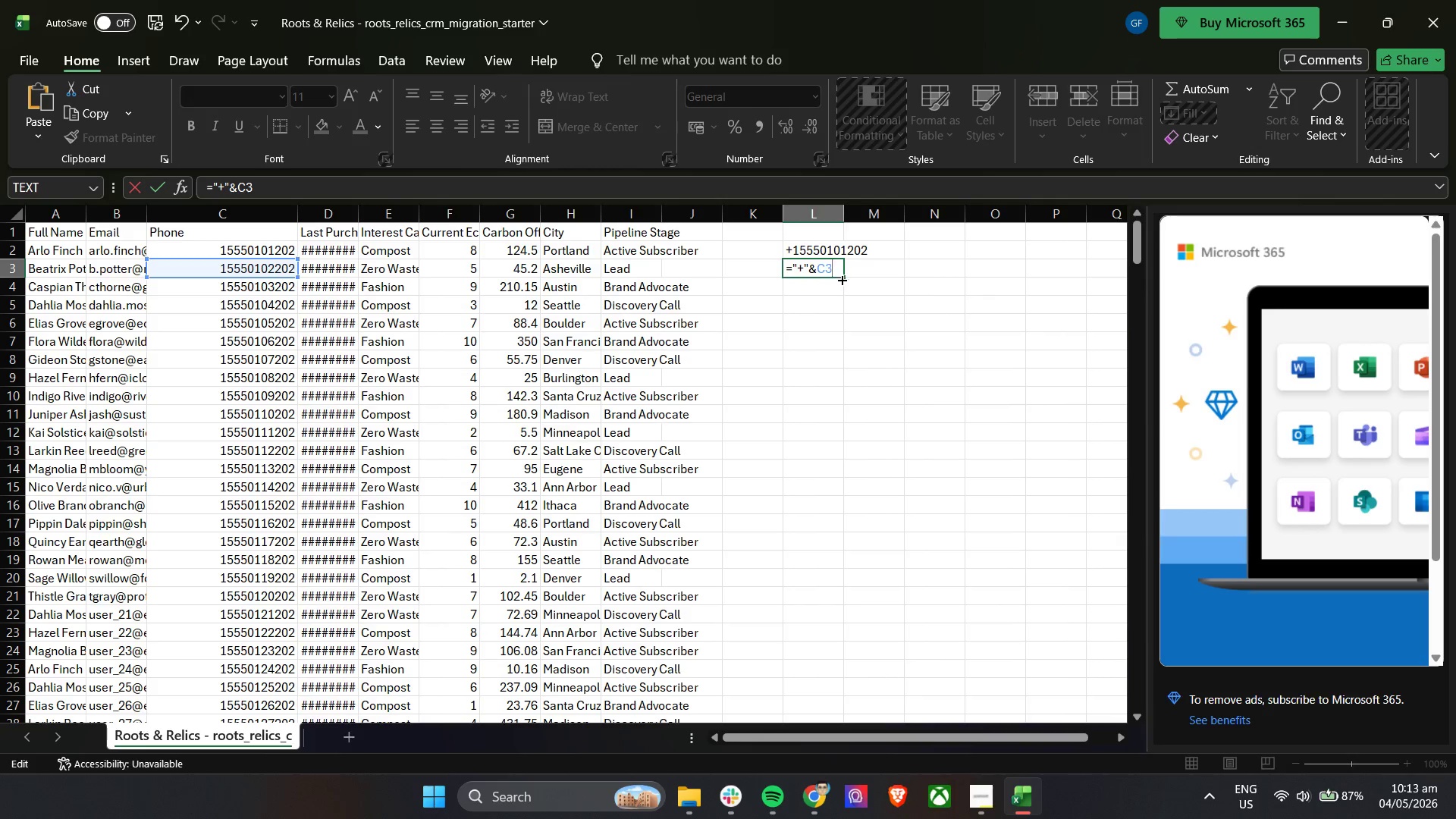 
left_click_drag(start_coordinate=[843, 277], to_coordinate=[842, 554])
 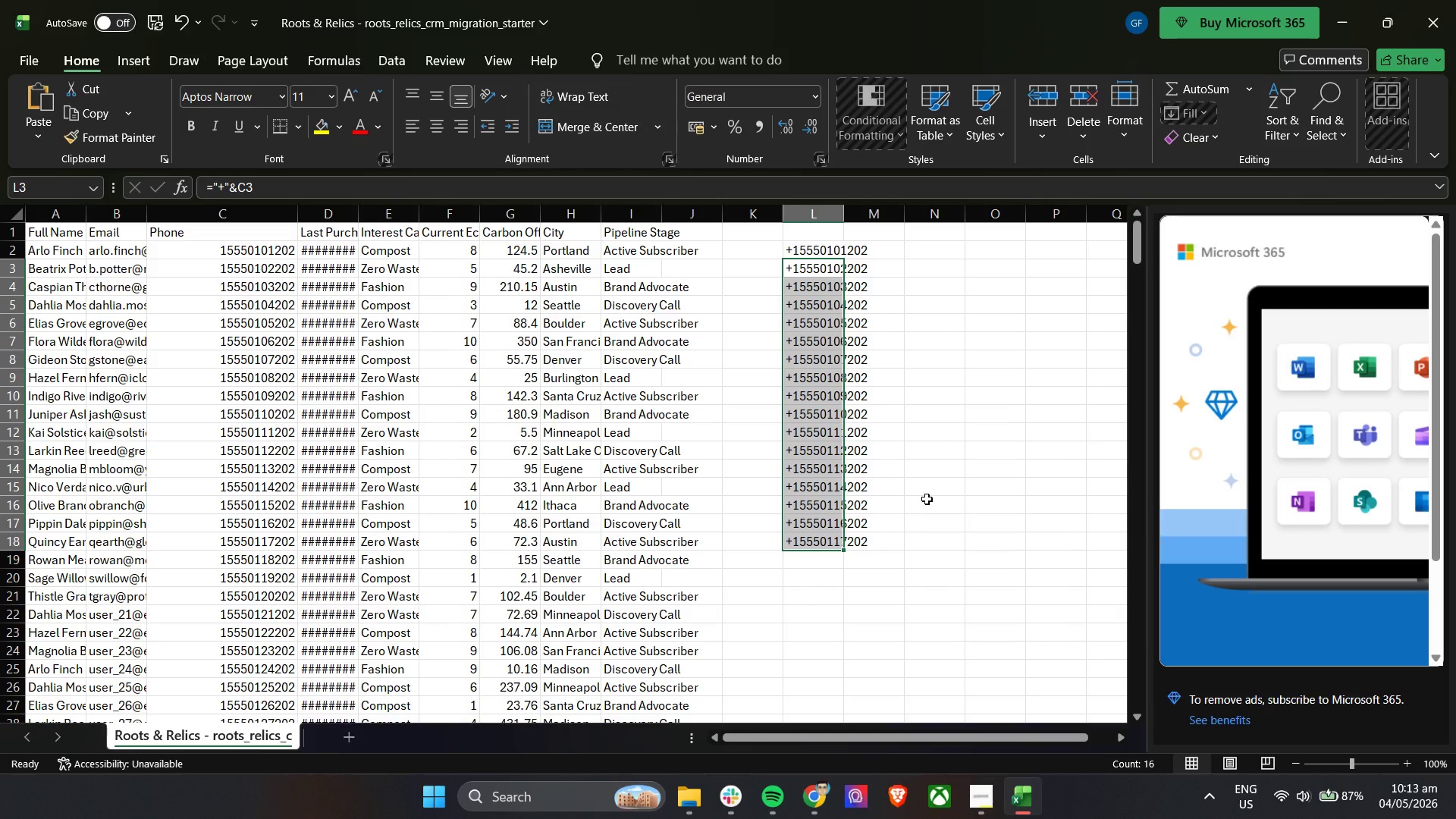 
wait(10.3)
 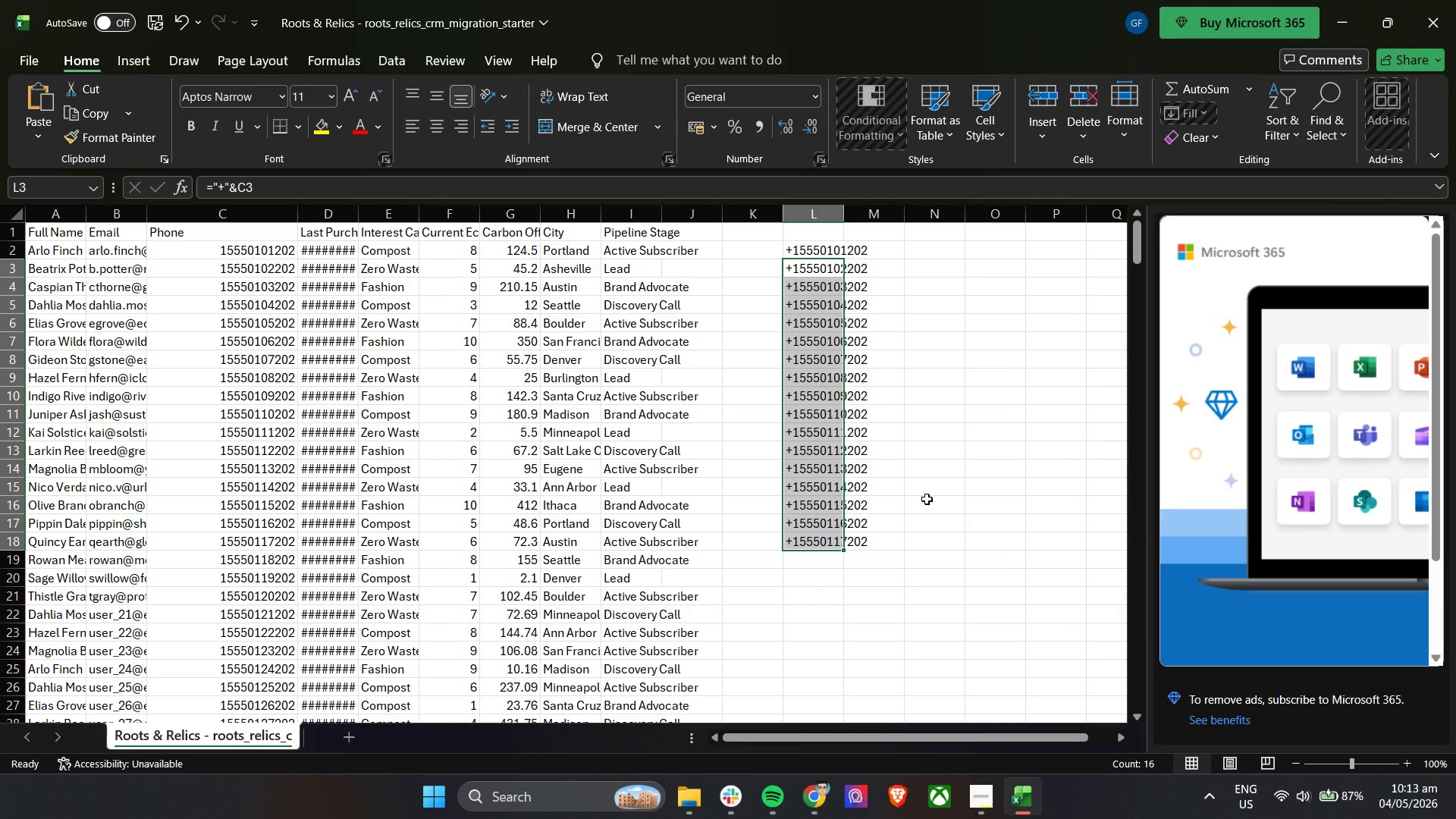 
left_click_drag(start_coordinate=[839, 548], to_coordinate=[820, 623])
 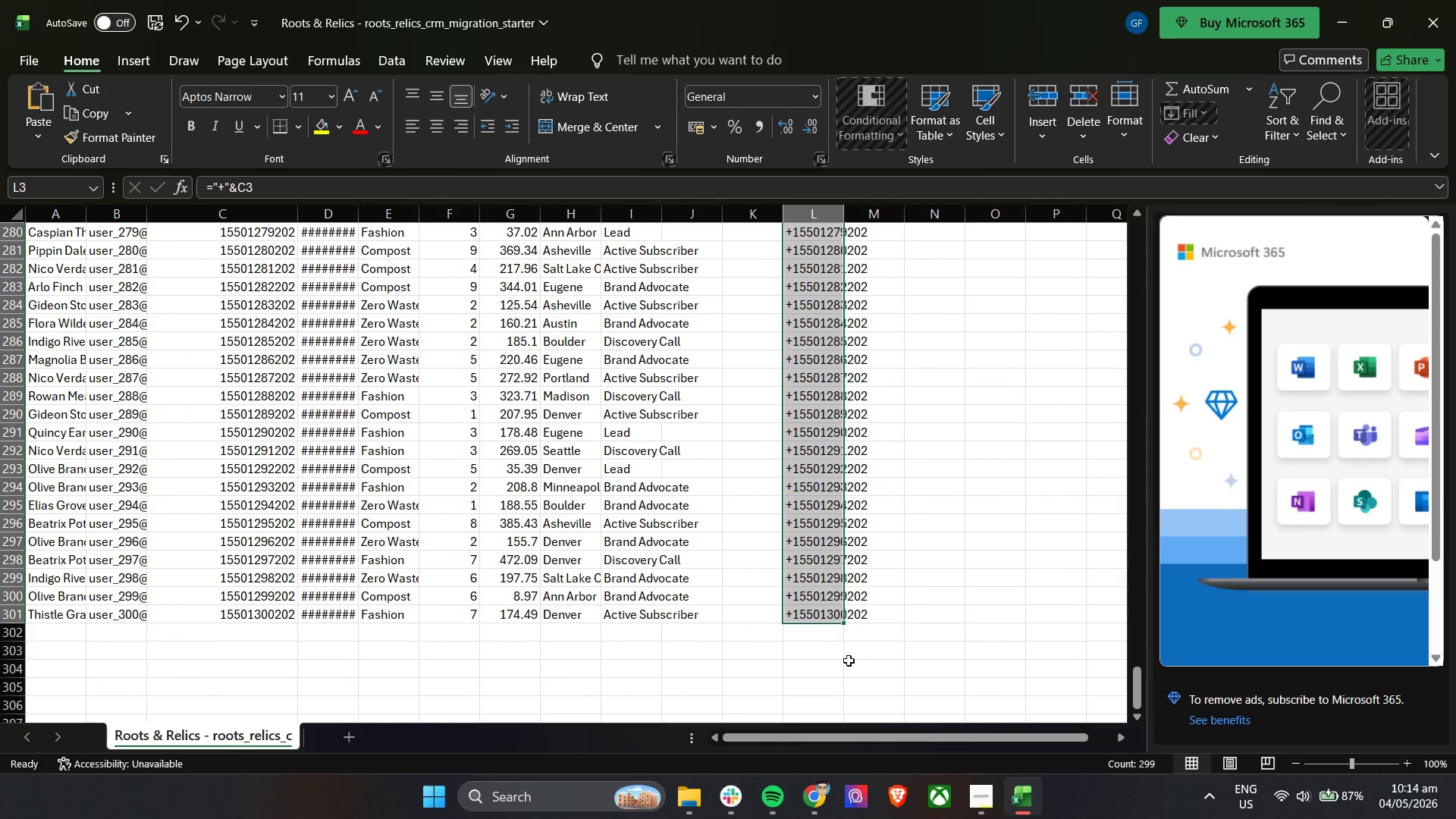 
scroll: coordinate [857, 652], scroll_direction: down, amount: 11.0
 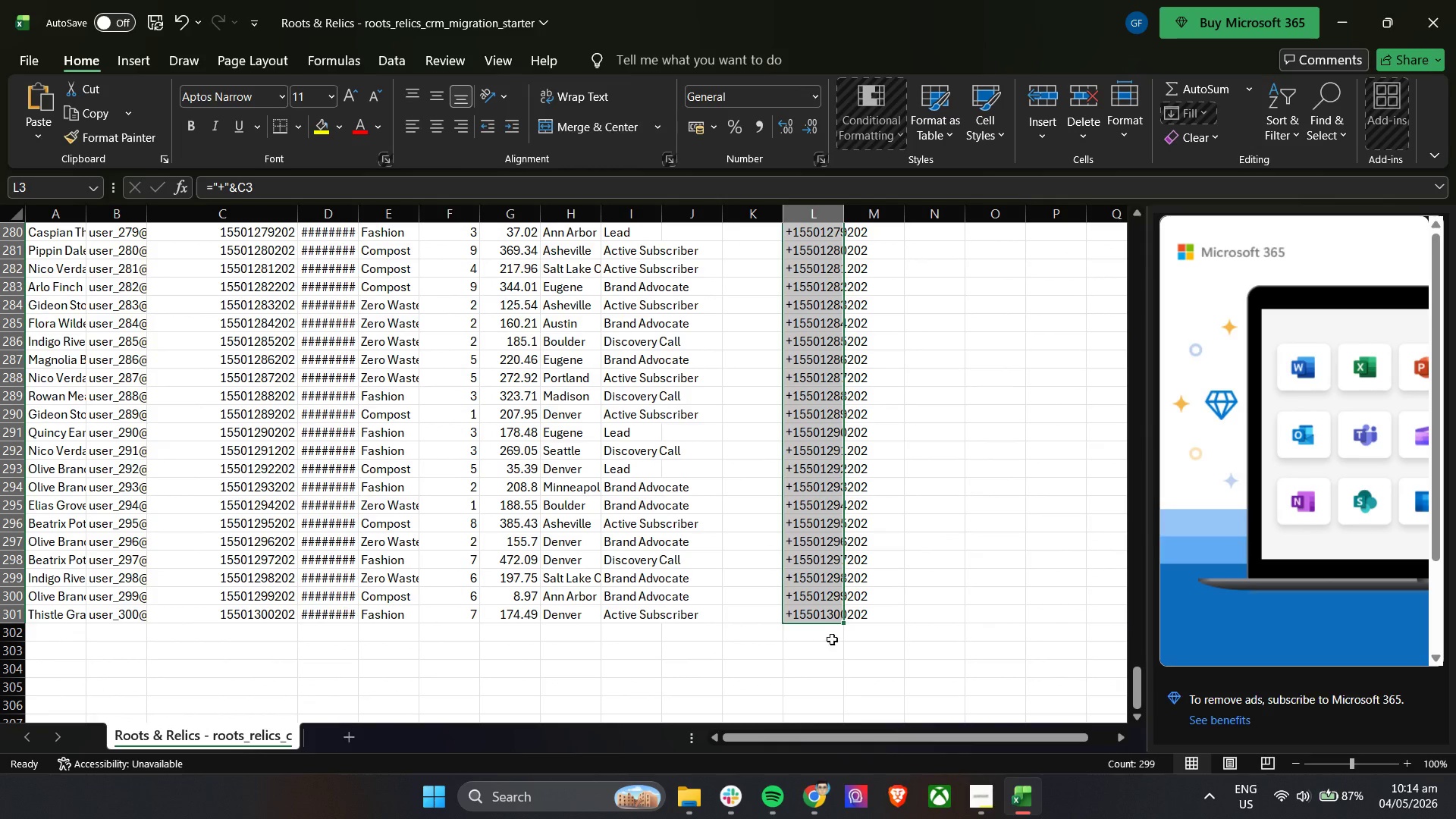 
wait(6.45)
 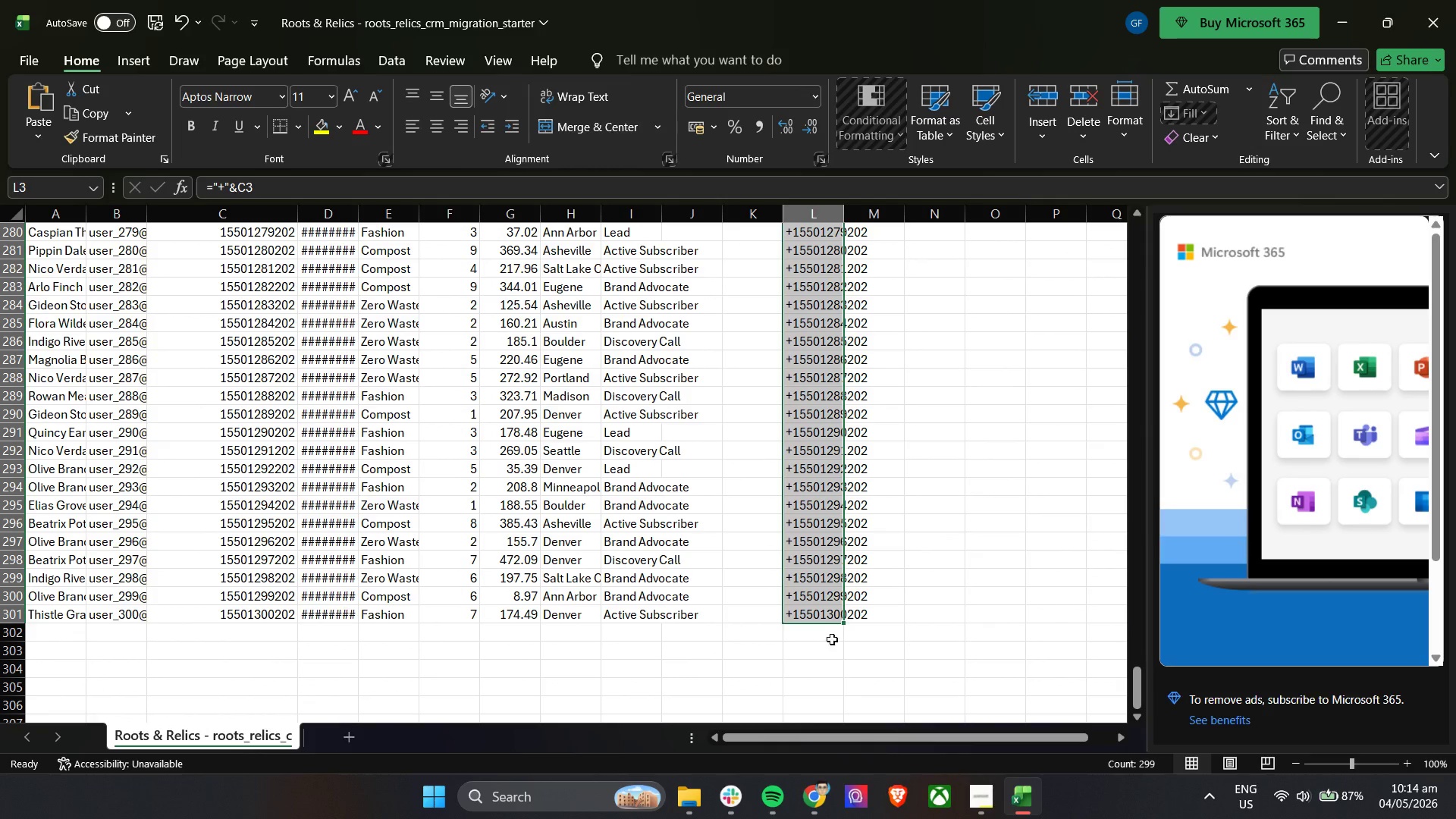 
double_click([822, 619])
 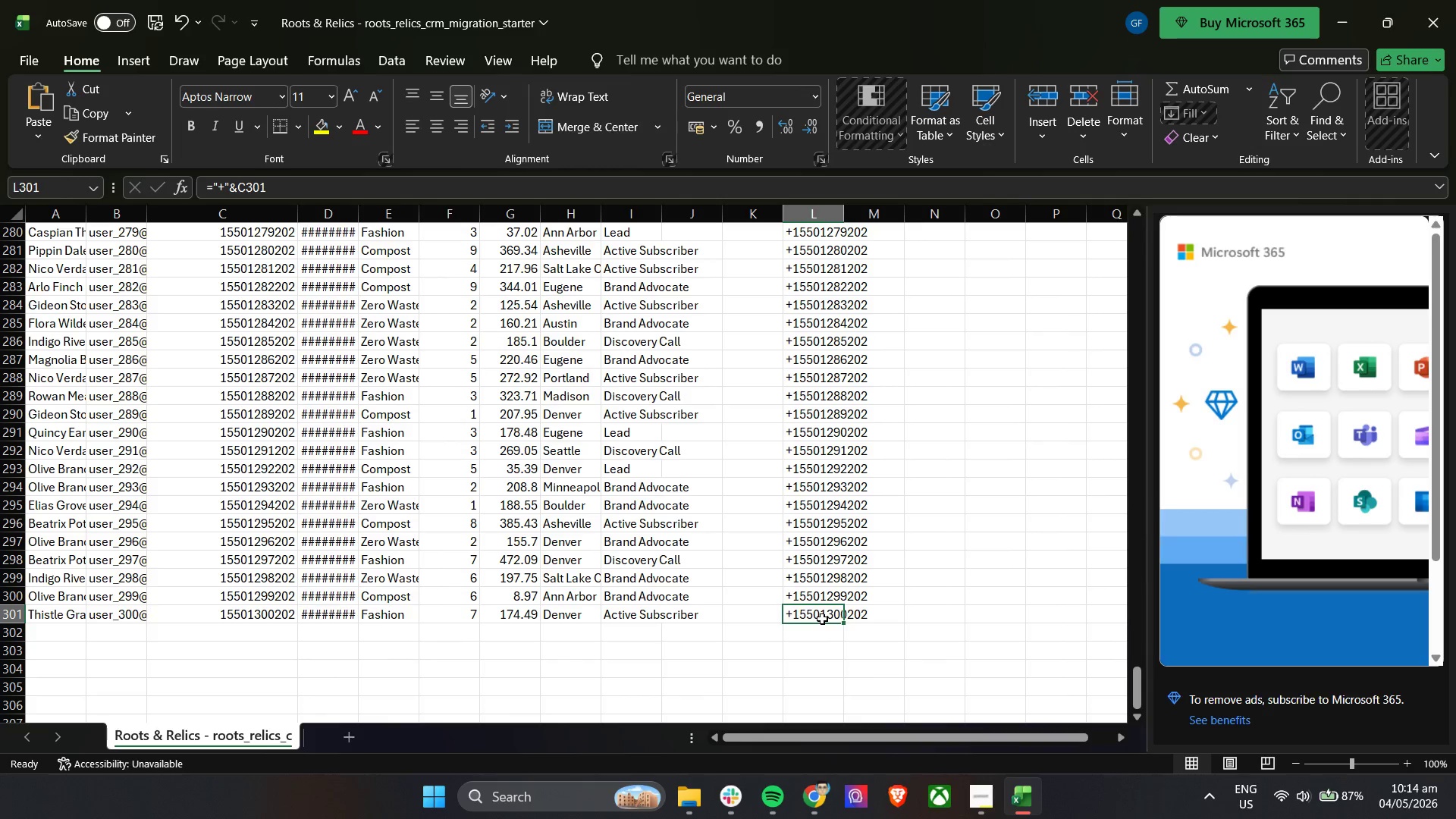 
triple_click([822, 619])
 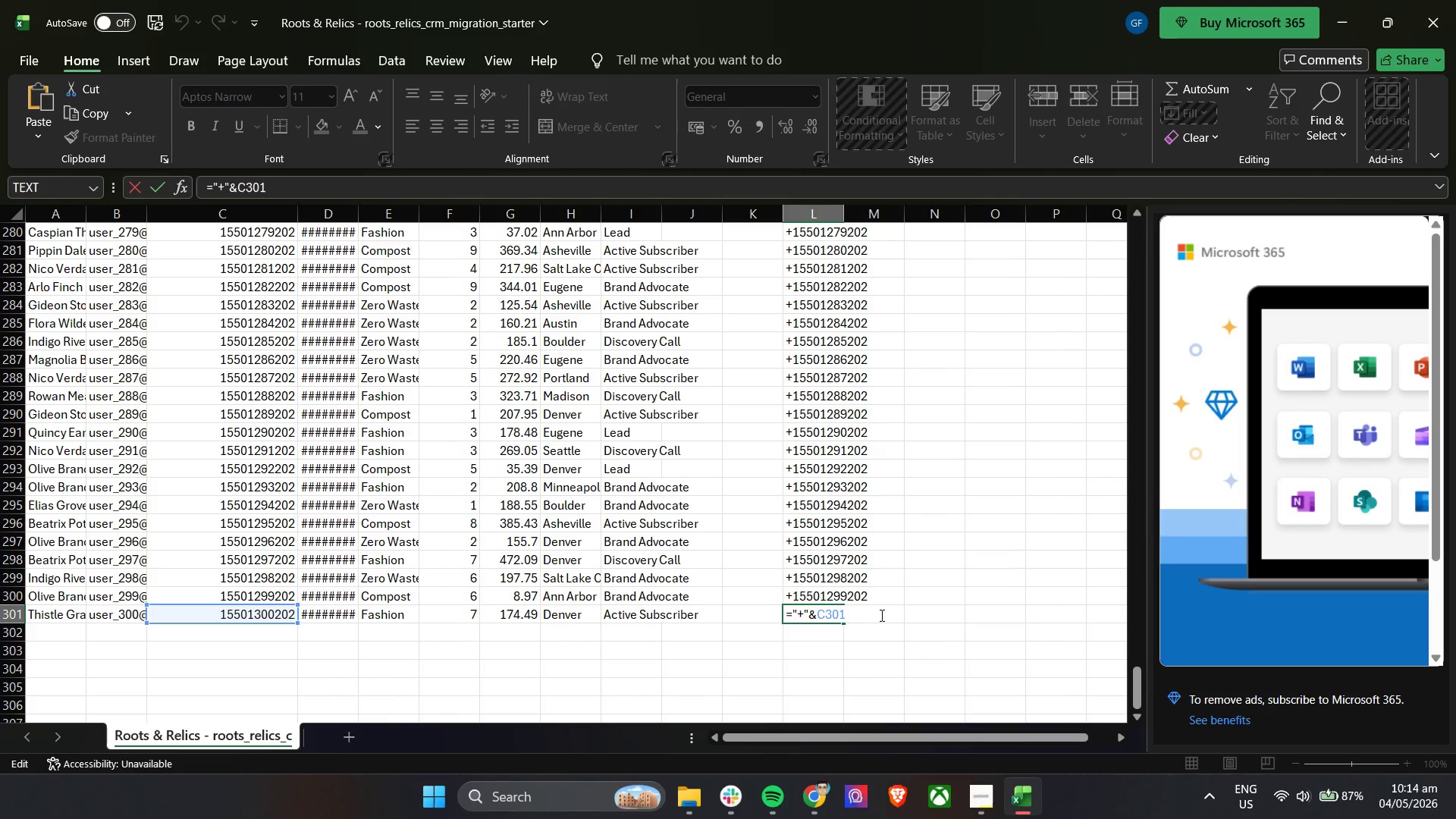 
left_click([883, 615])
 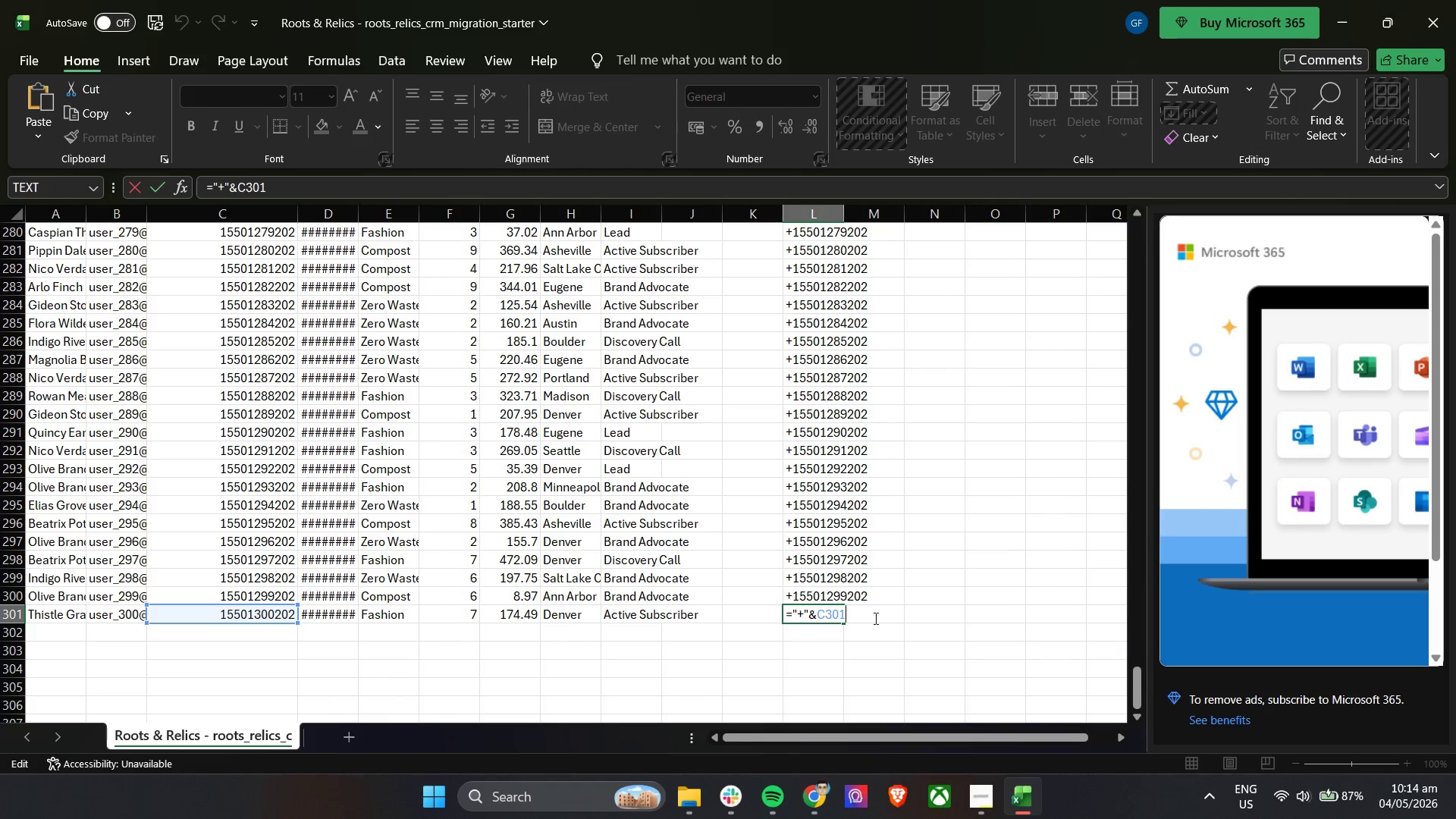 
double_click([867, 661])
 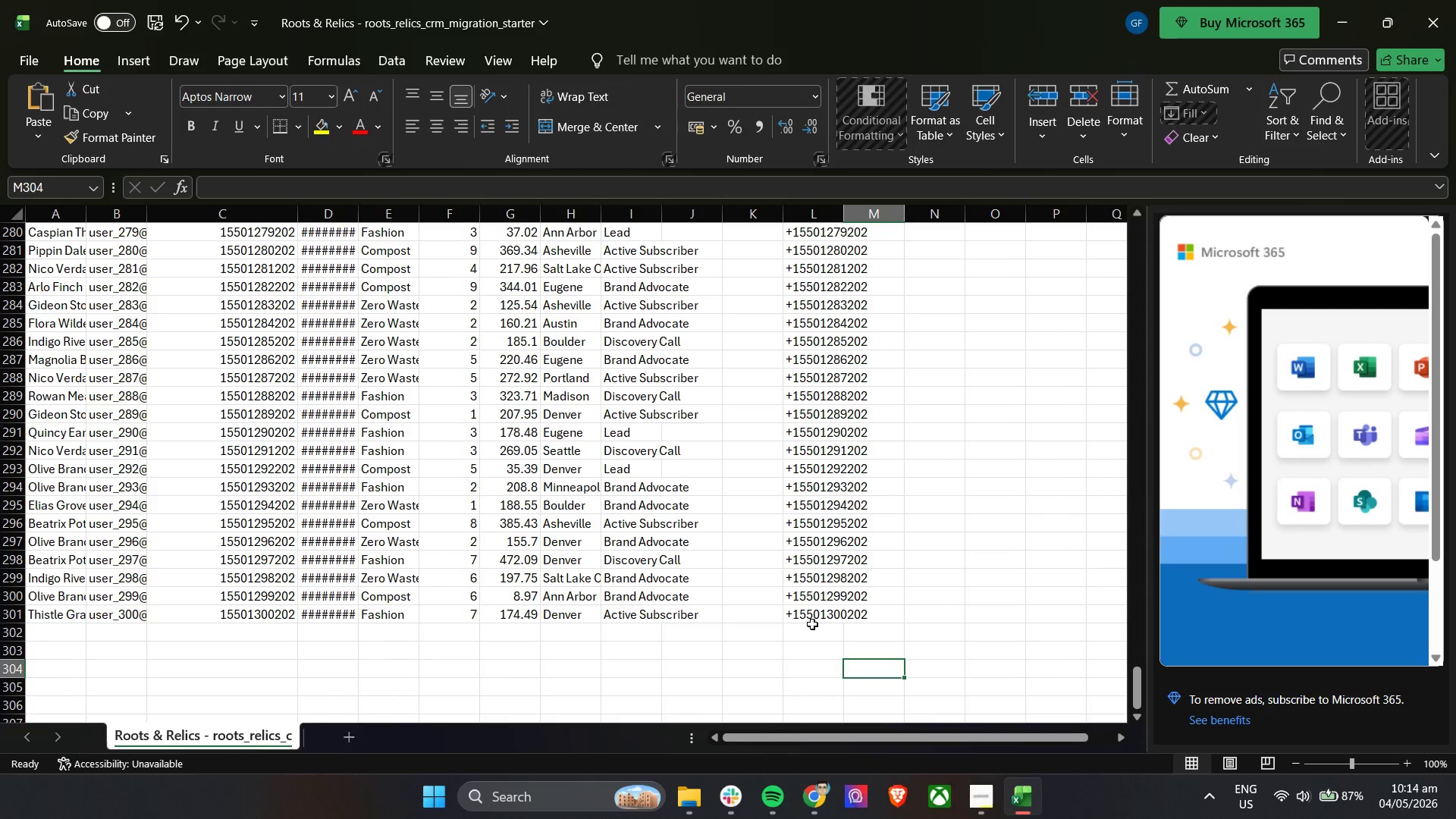 
left_click([814, 619])
 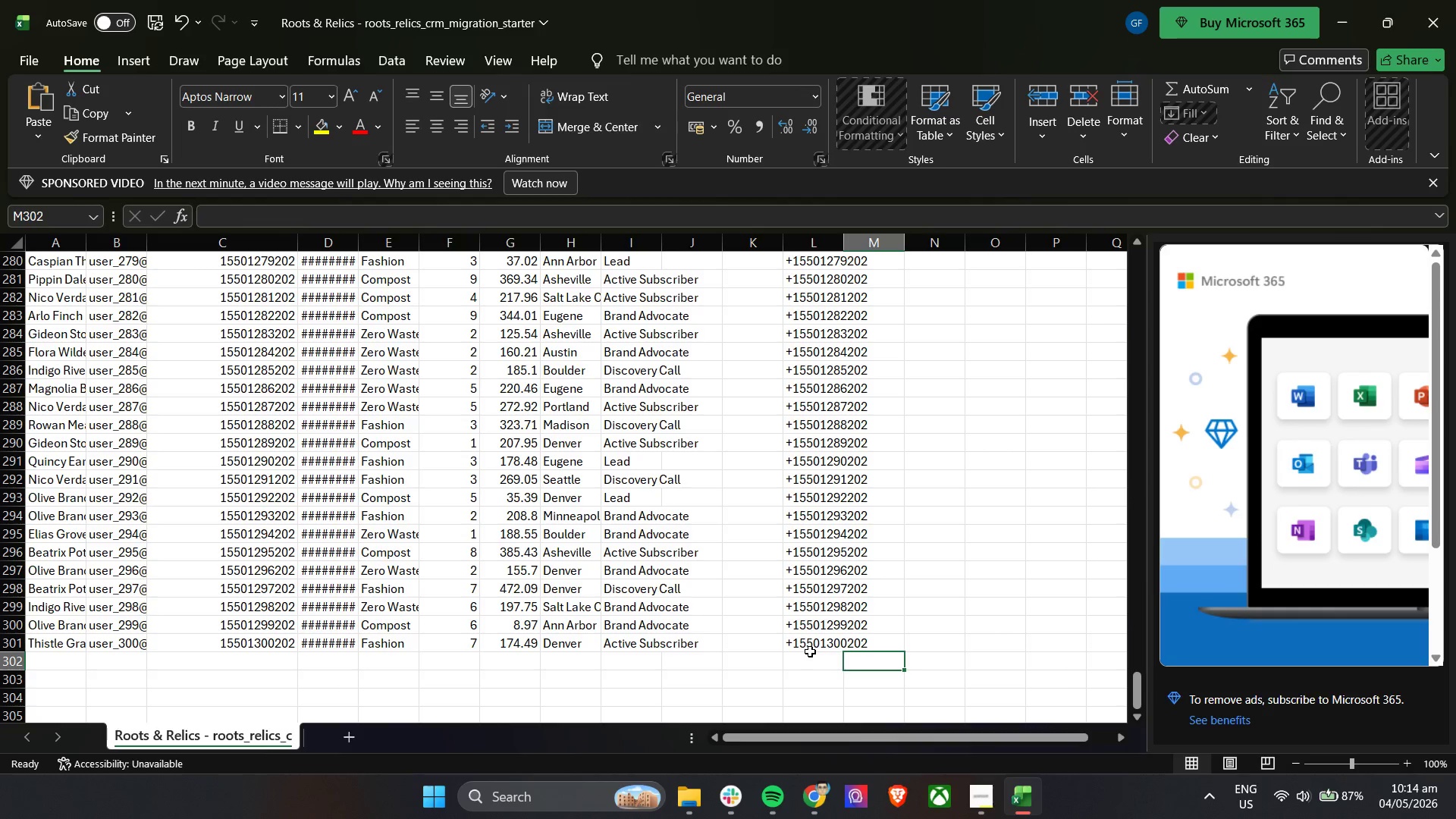 
wait(15.06)
 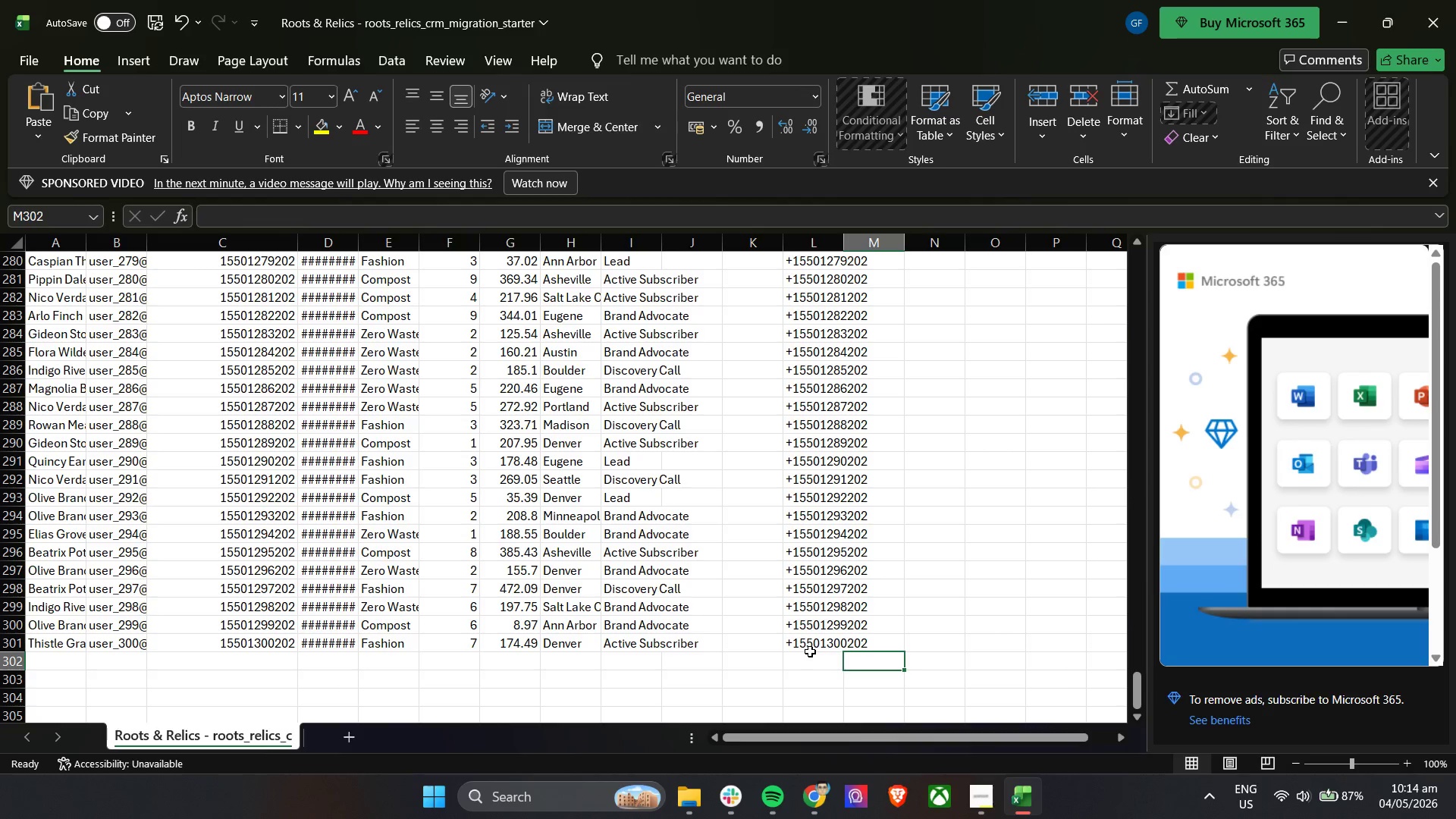 
scroll: coordinate [908, 572], scroll_direction: up, amount: 104.0
 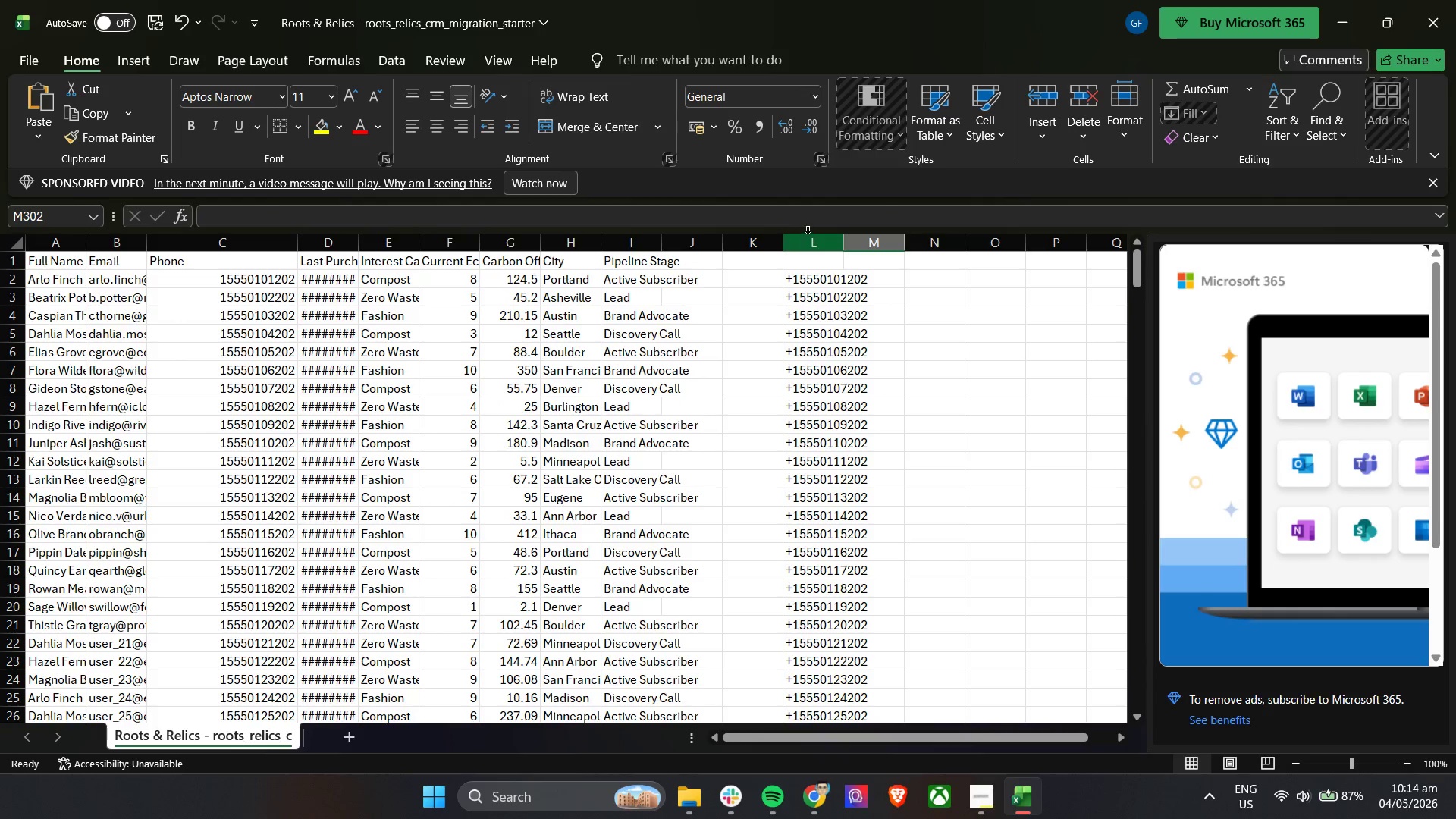 
left_click([814, 243])
 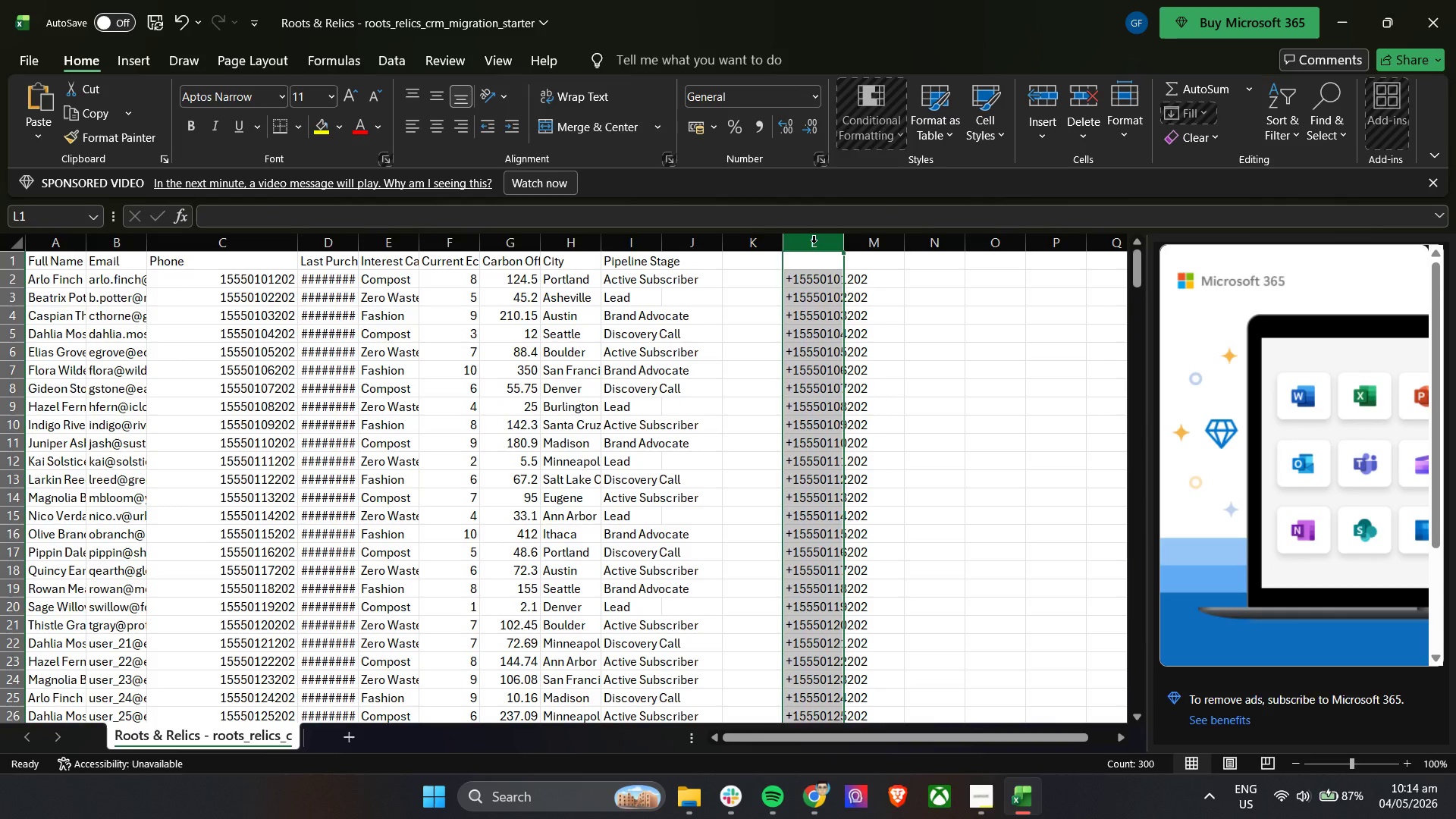 
right_click([814, 243])
 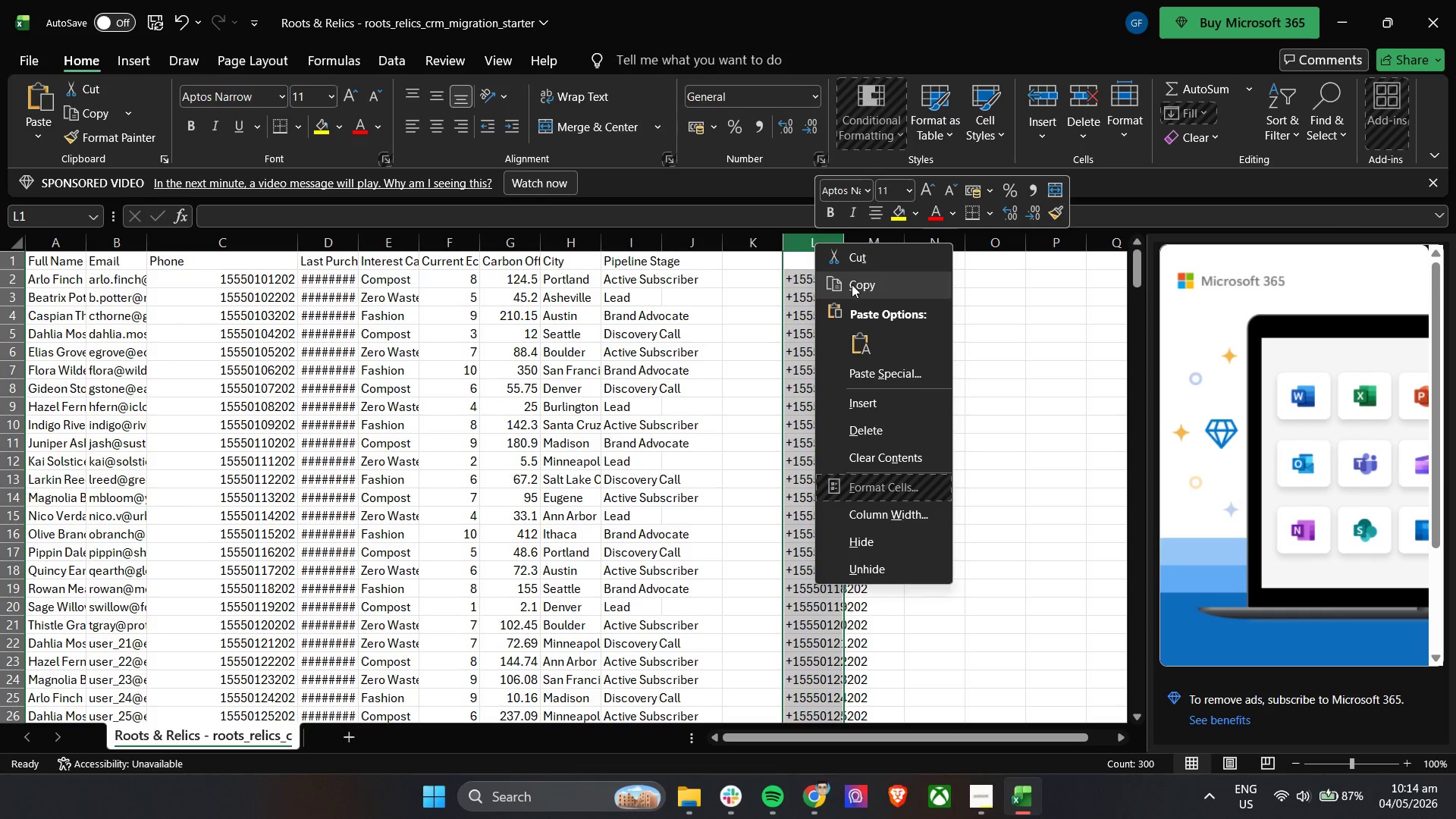 
left_click([852, 284])
 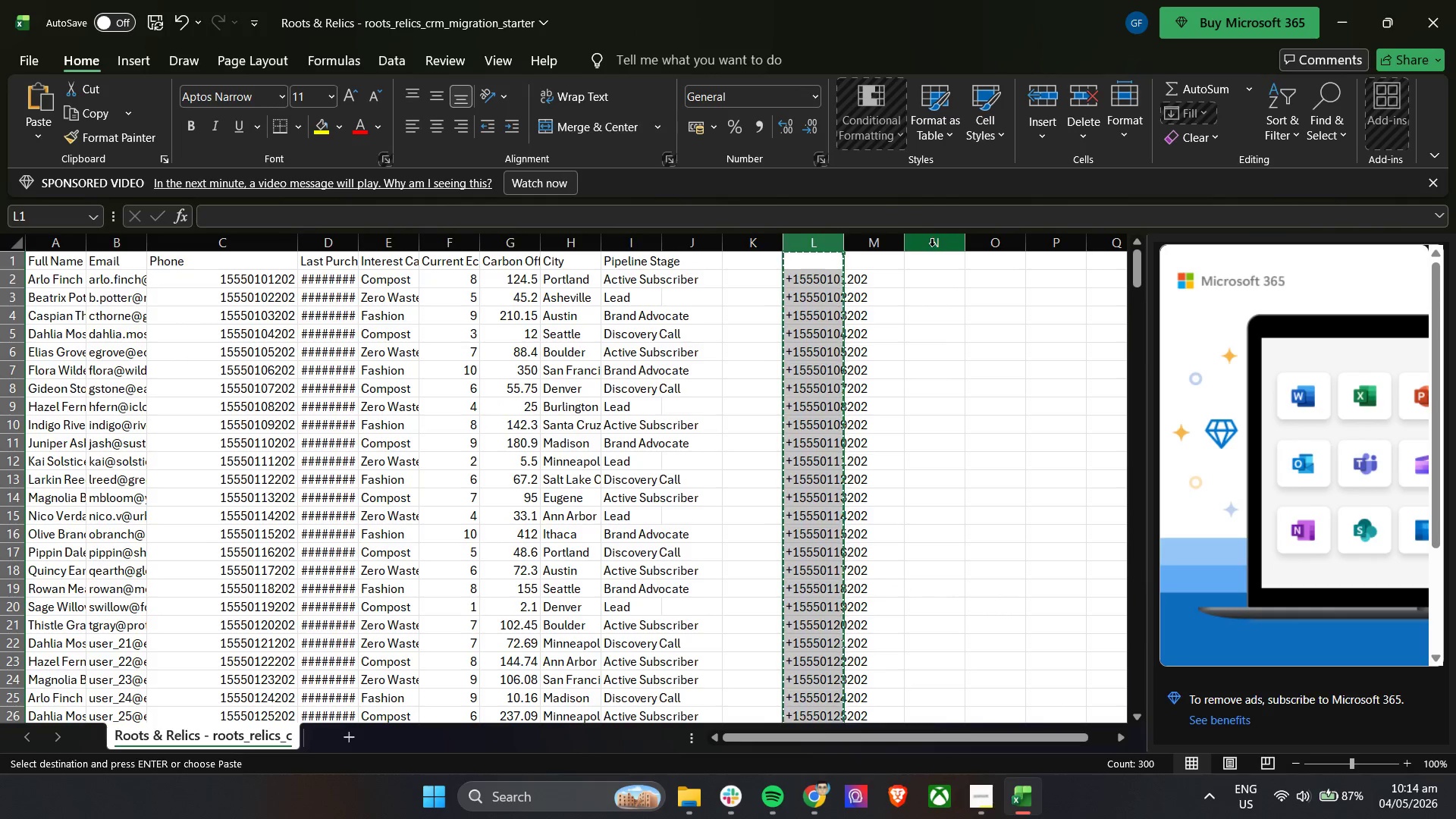 
right_click([932, 246])
 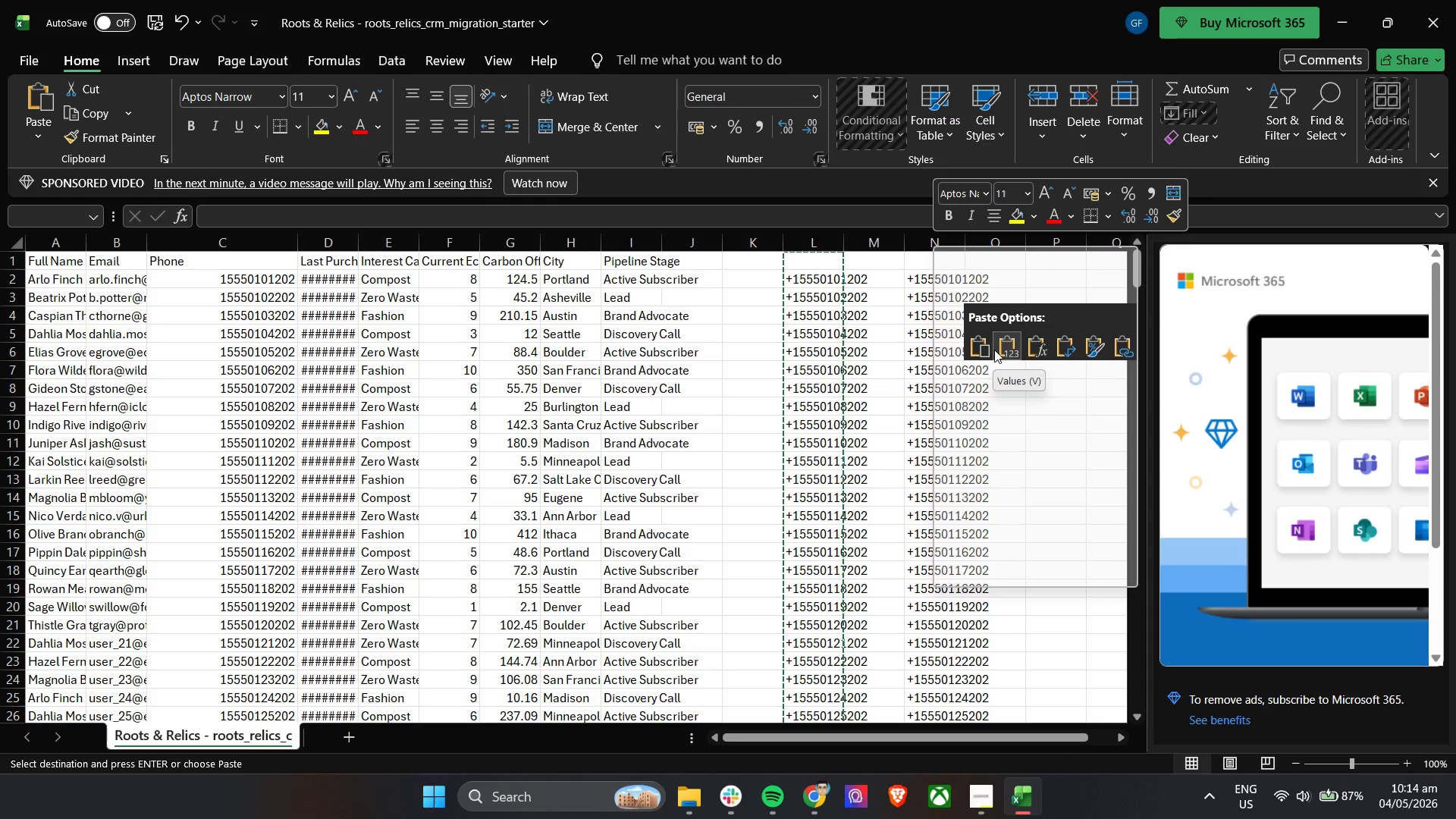 
left_click([997, 350])
 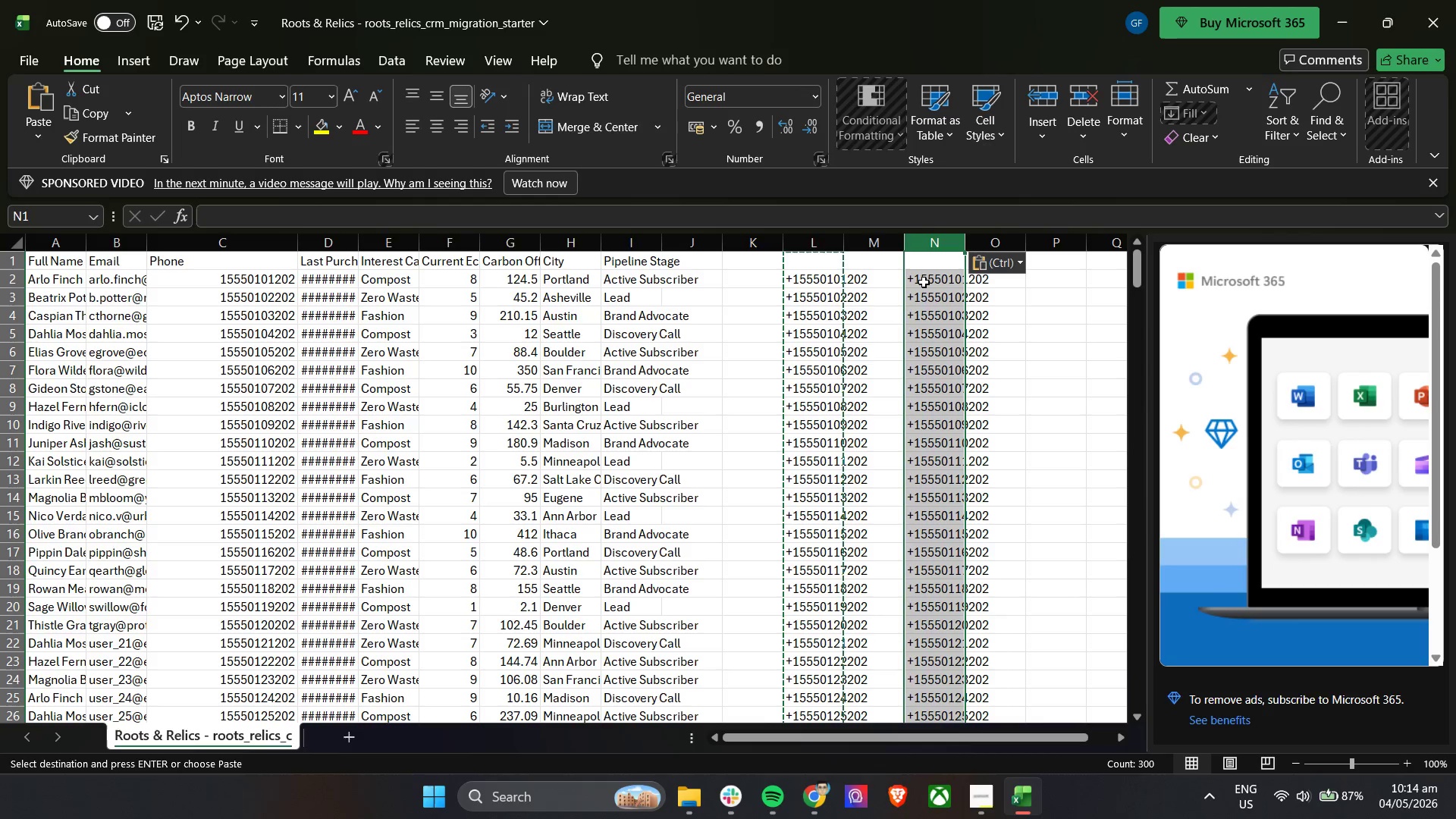 
left_click([924, 282])
 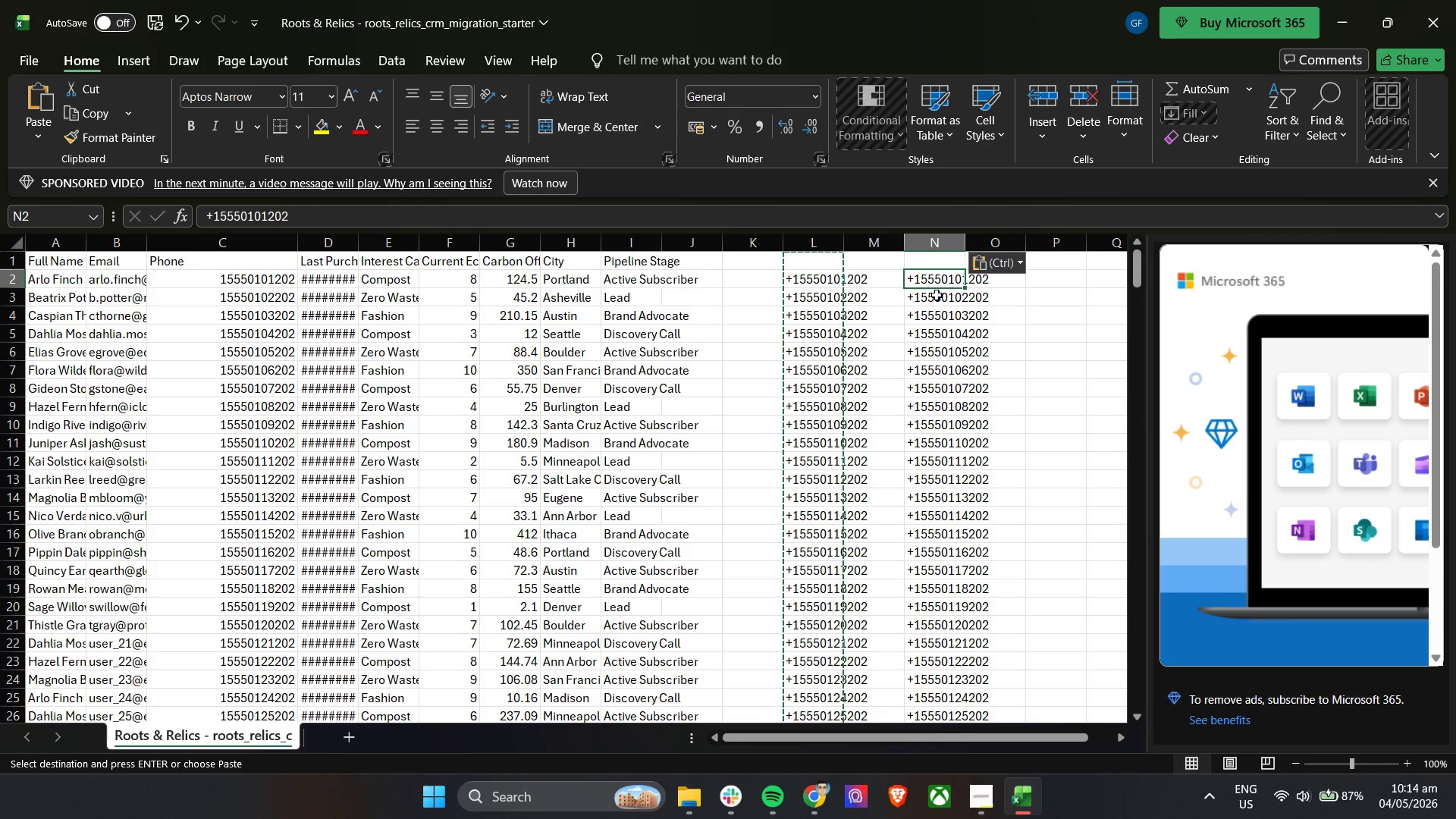 
left_click_drag(start_coordinate=[931, 284], to_coordinate=[944, 679])
 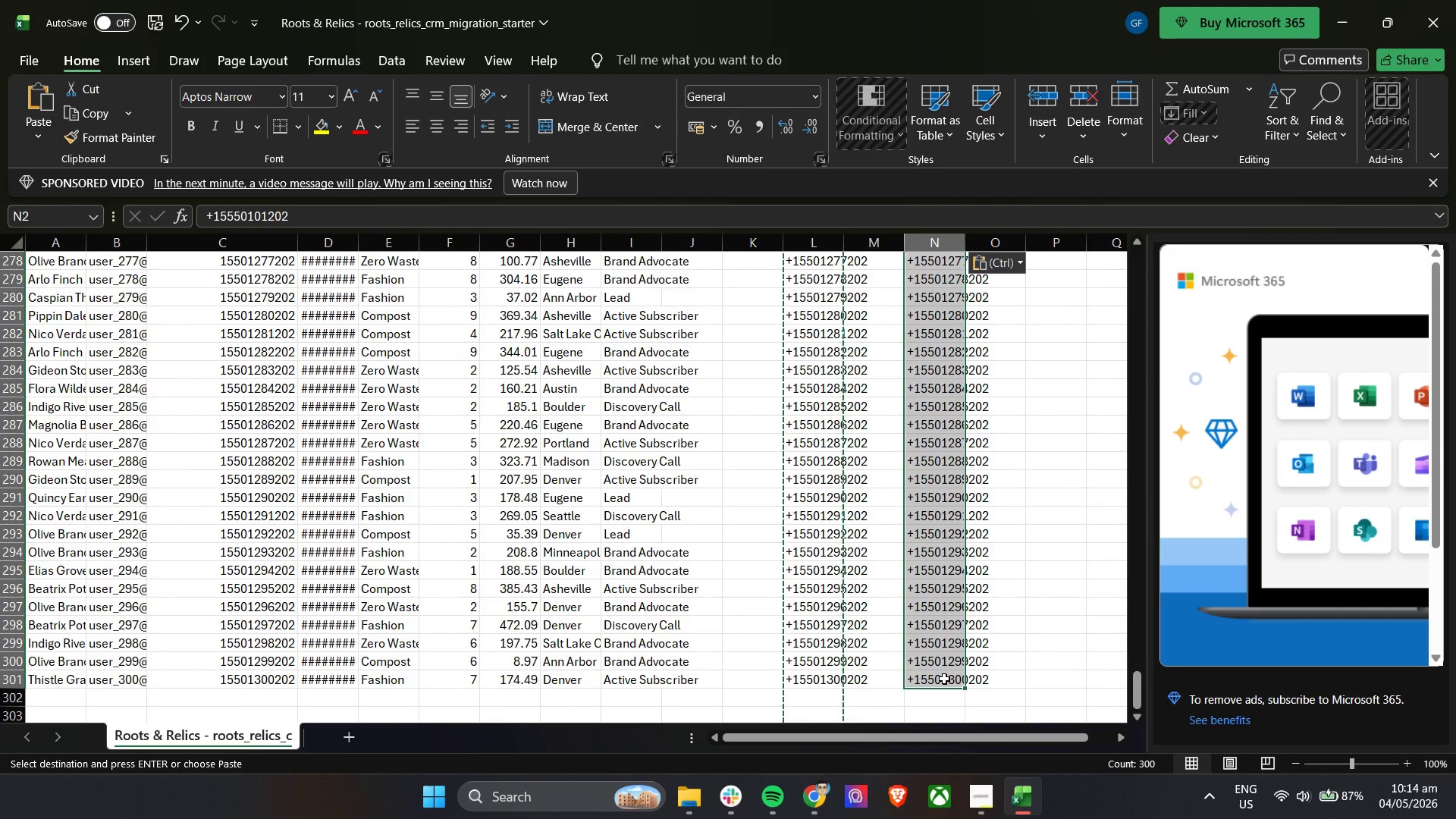 
key(Control+C)
 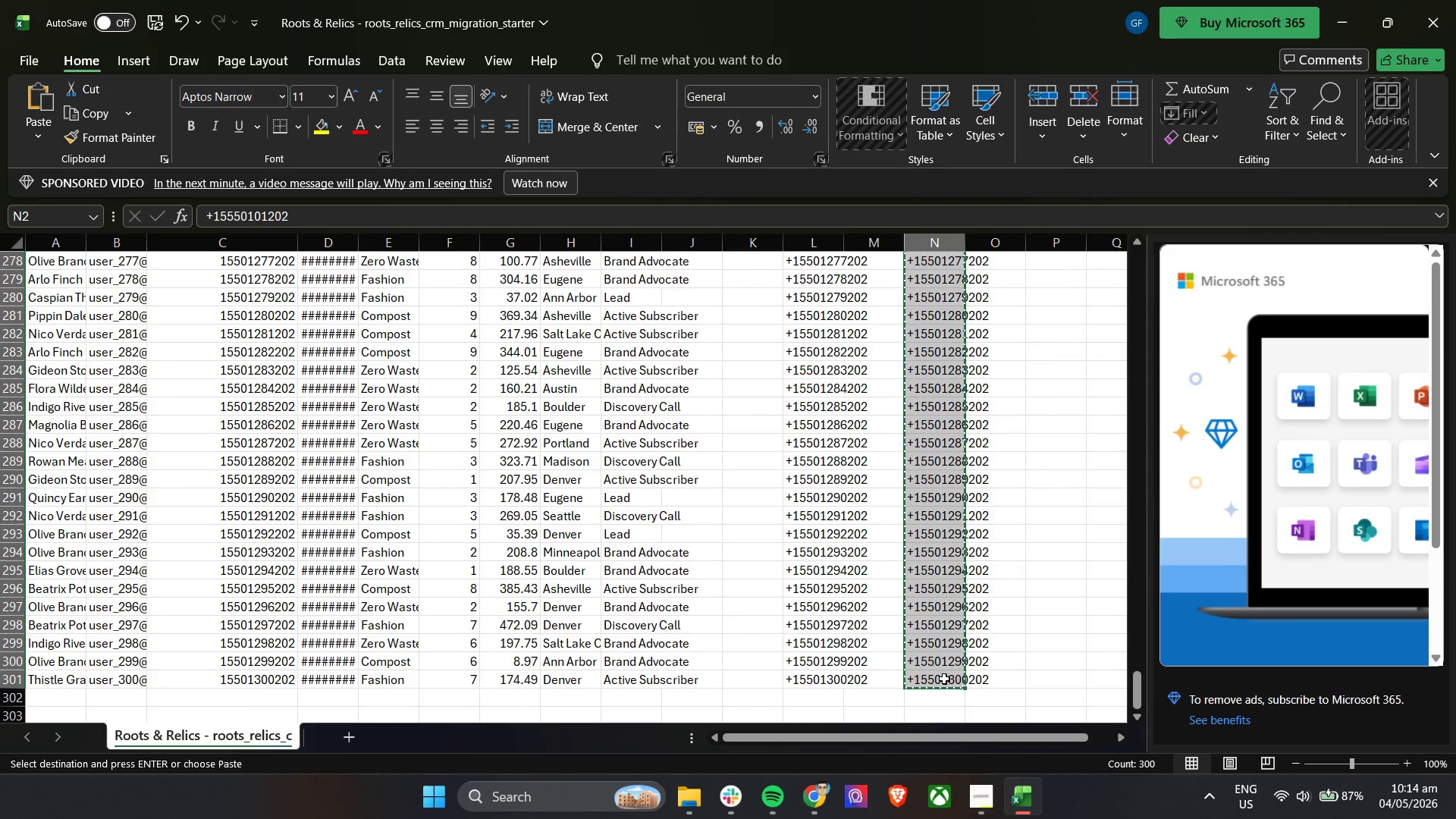 
scroll: coordinate [944, 679], scroll_direction: up, amount: 98.0
 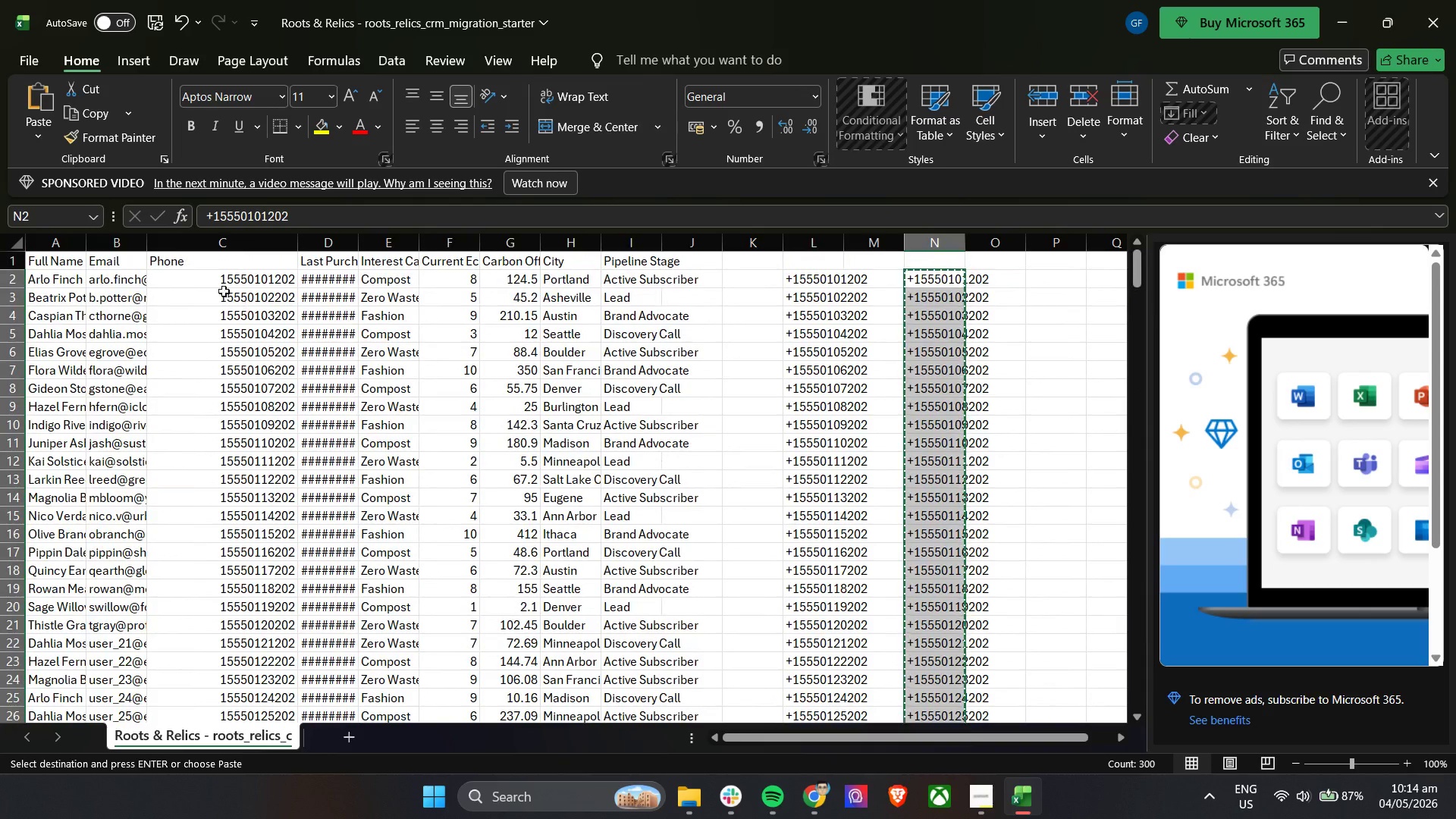 
left_click_drag(start_coordinate=[214, 279], to_coordinate=[229, 686])
 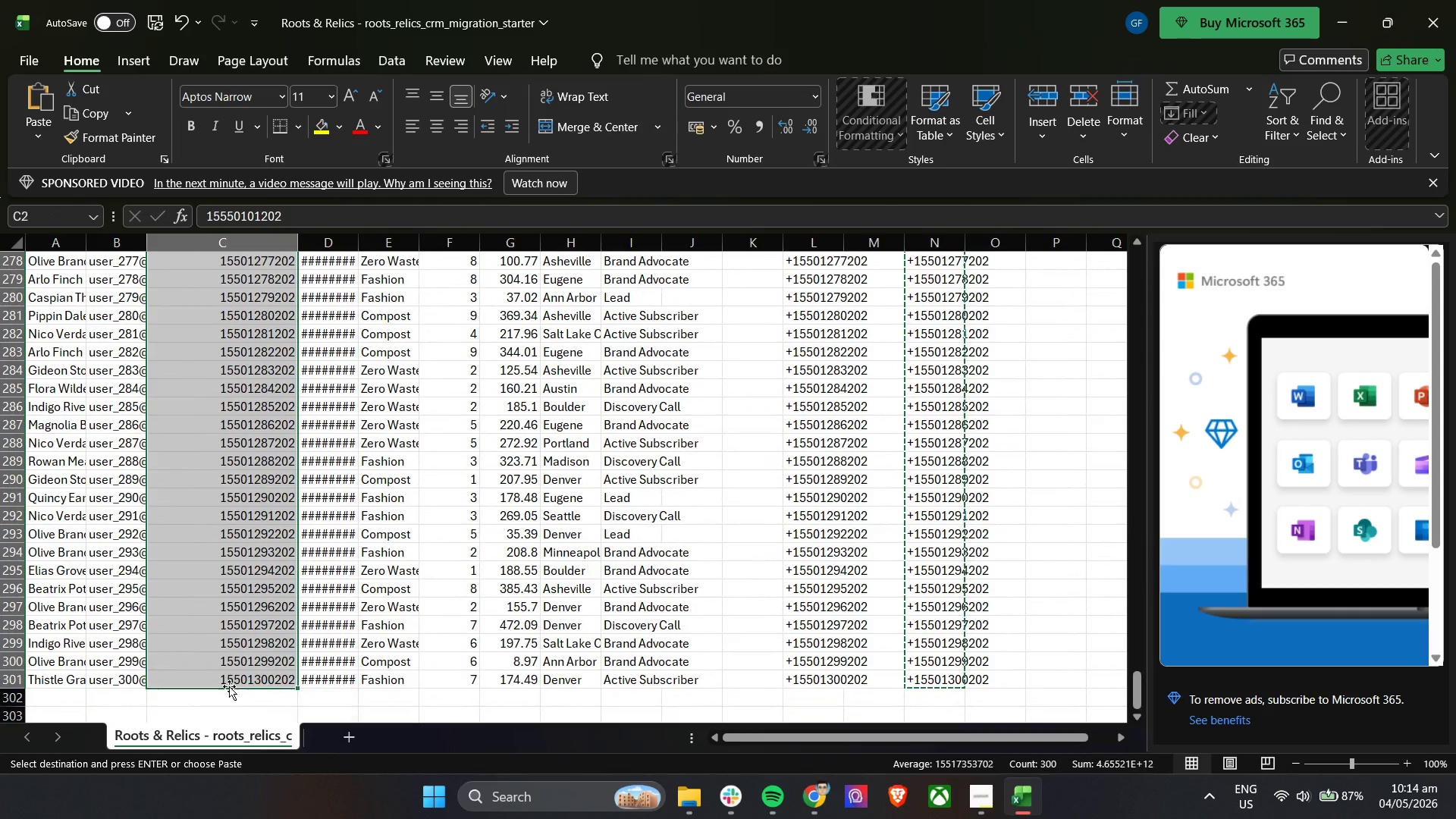 
key(Control+V)
 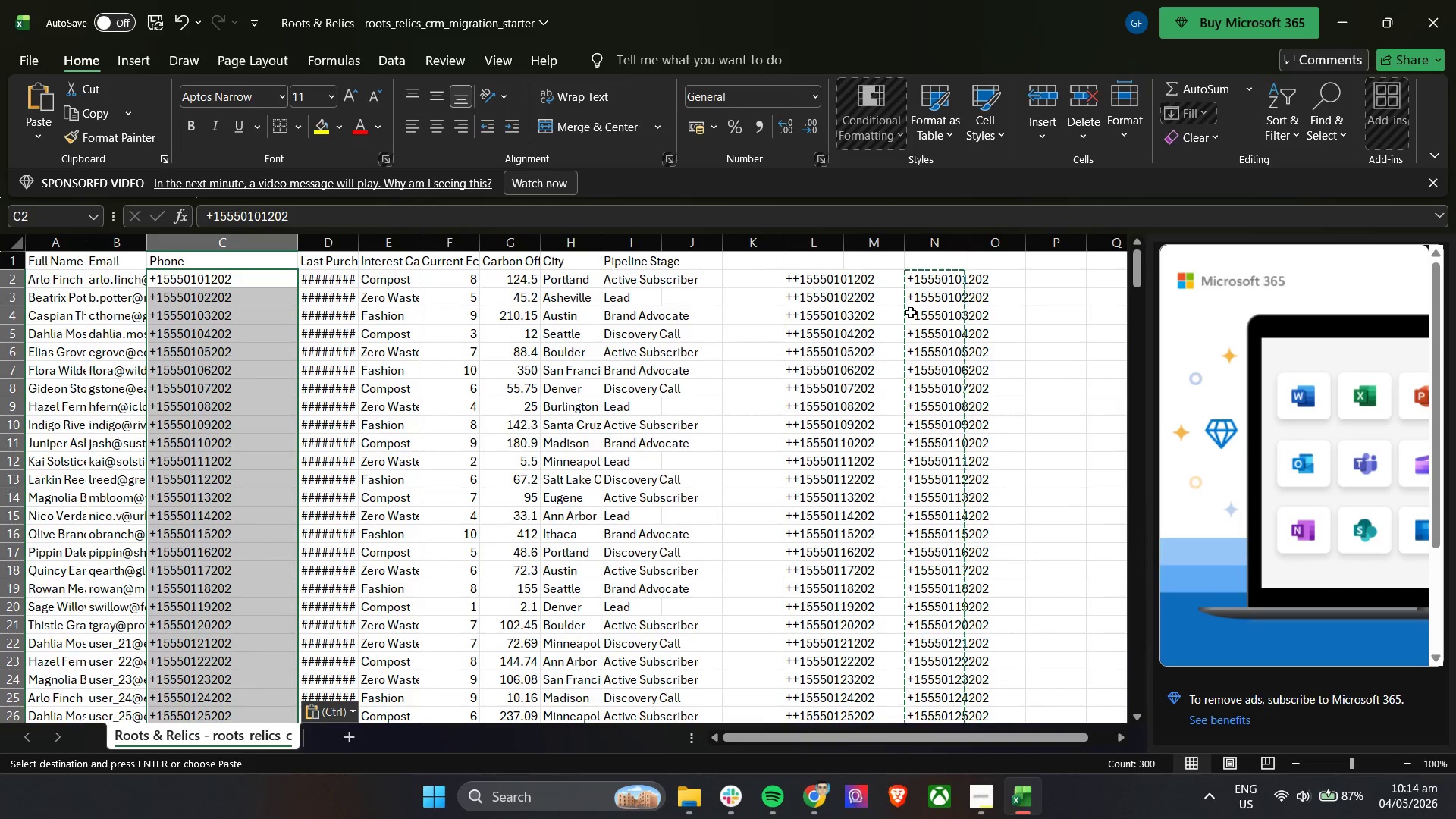 
left_click([911, 312])
 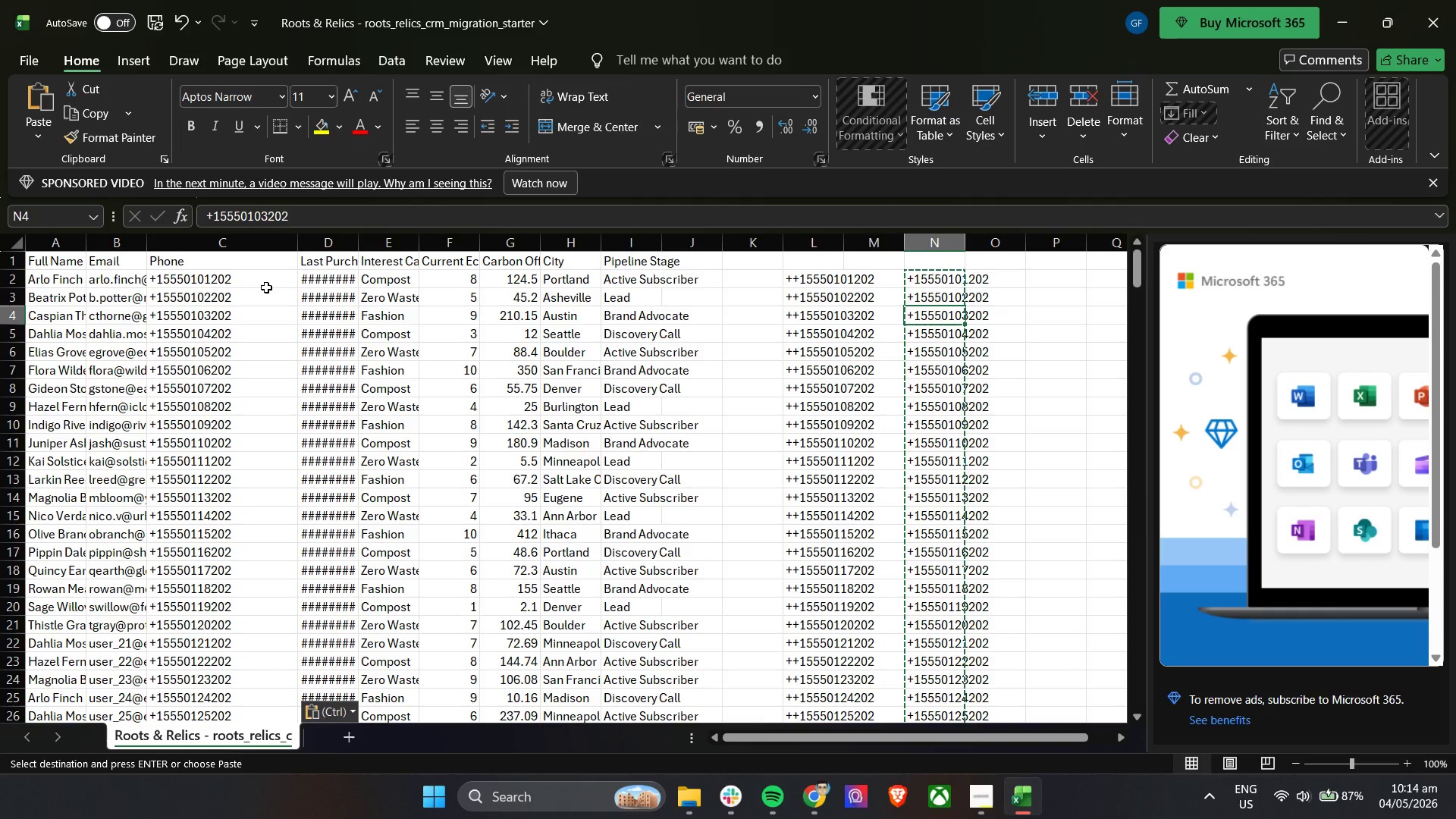 
left_click([254, 287])
 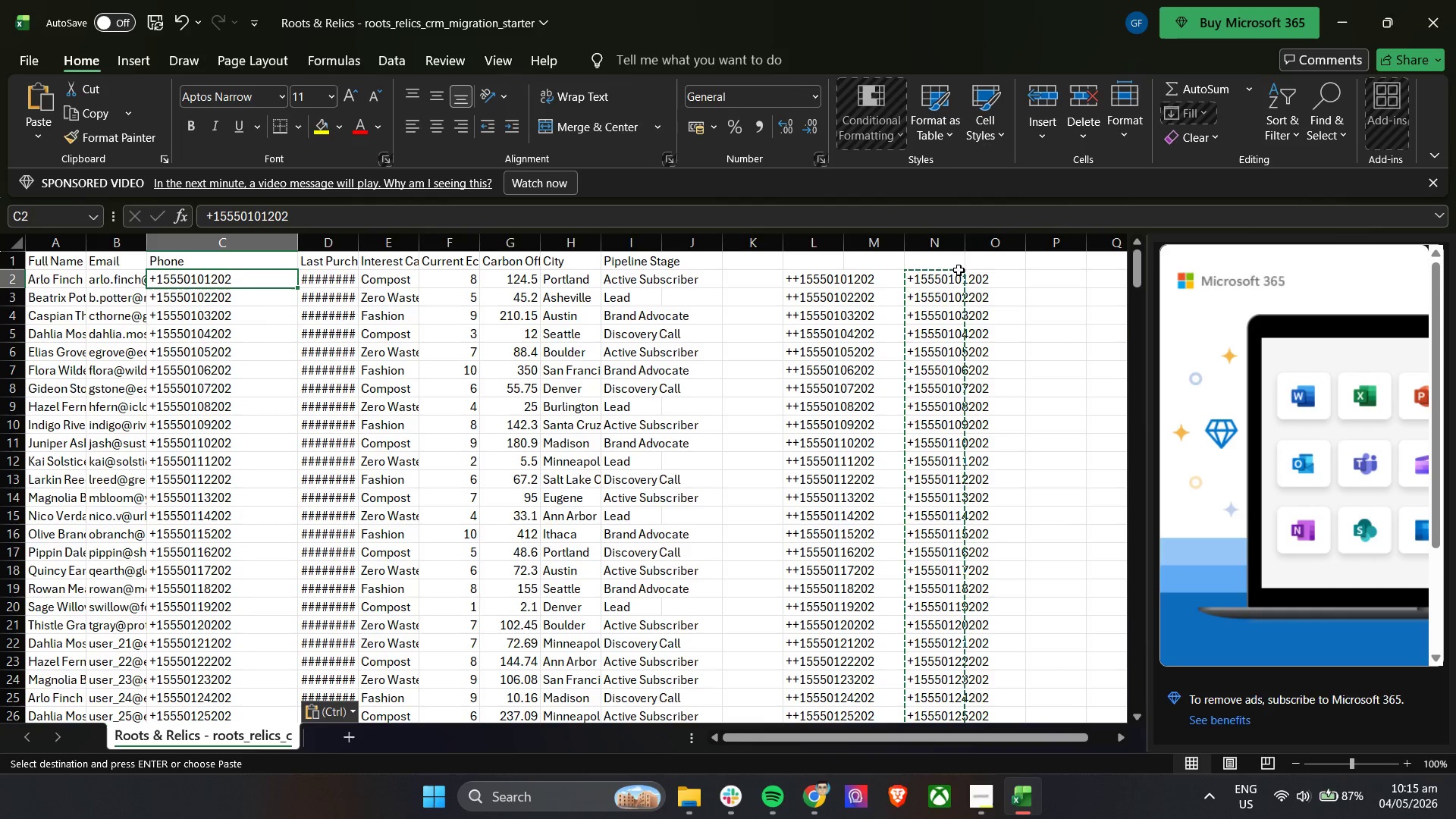 
left_click_drag(start_coordinate=[806, 284], to_coordinate=[995, 790])
 